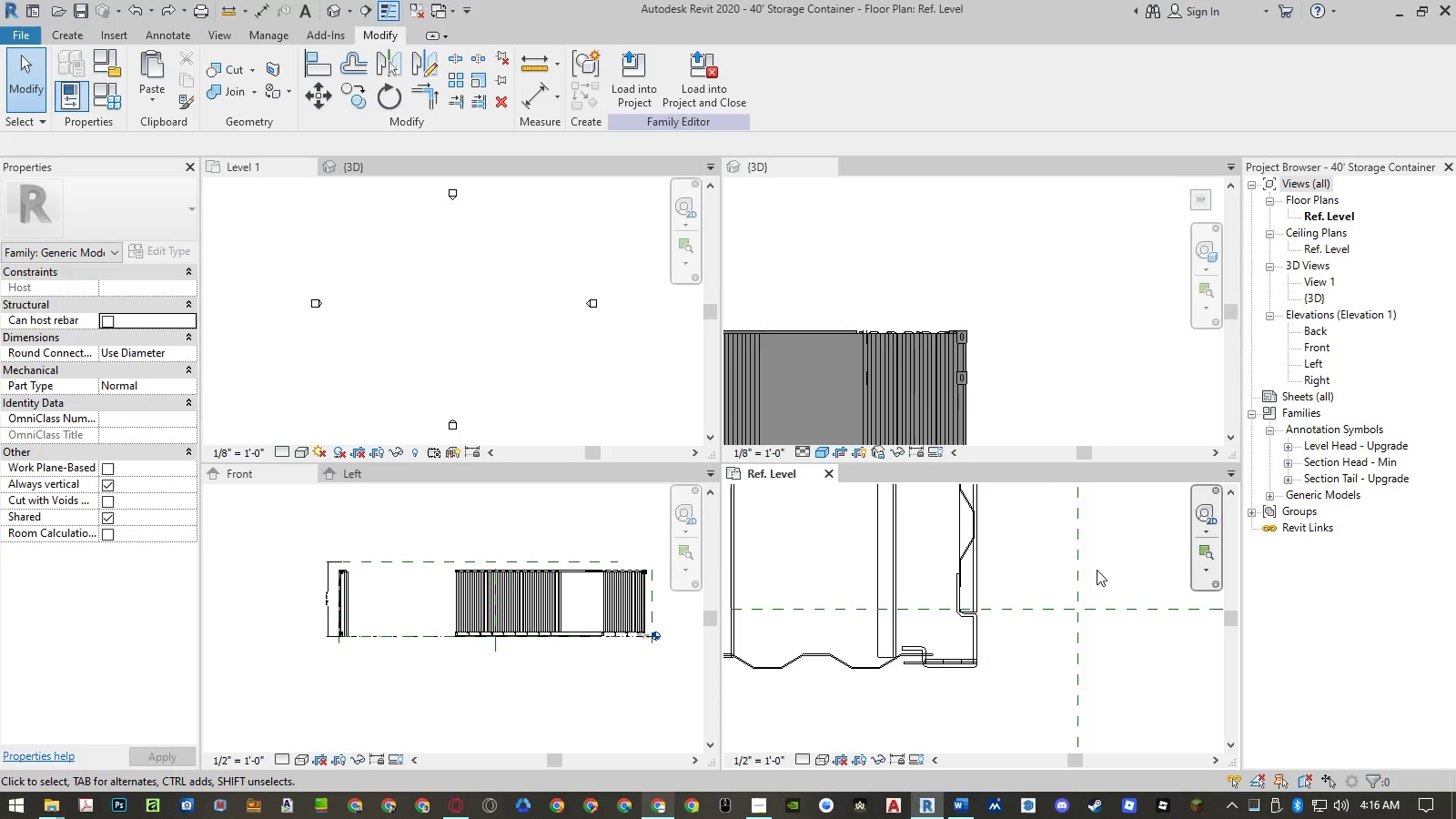 
scroll: coordinate [1058, 617], scroll_direction: down, amount: 23.0
 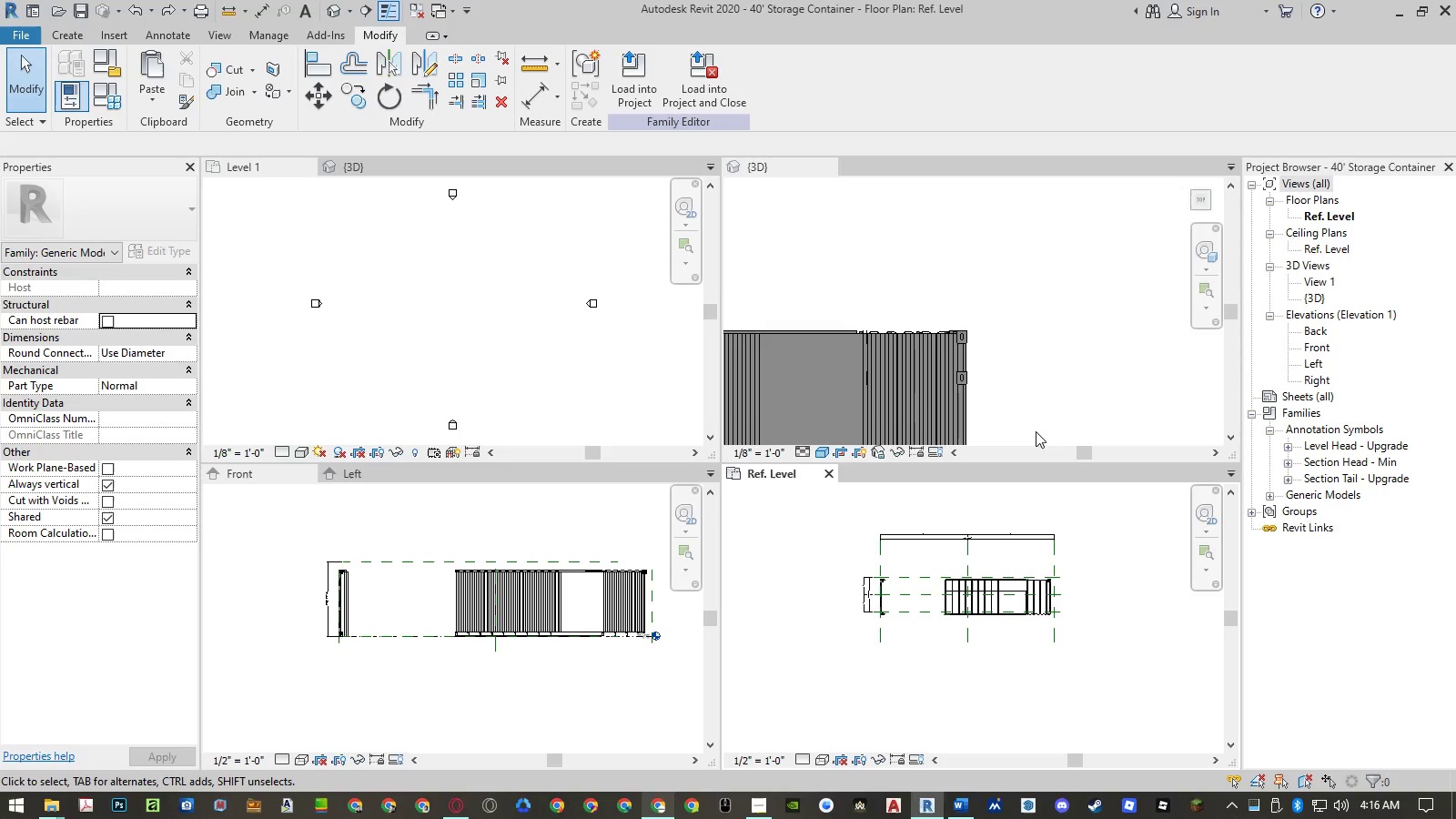 
left_click([1050, 380])
 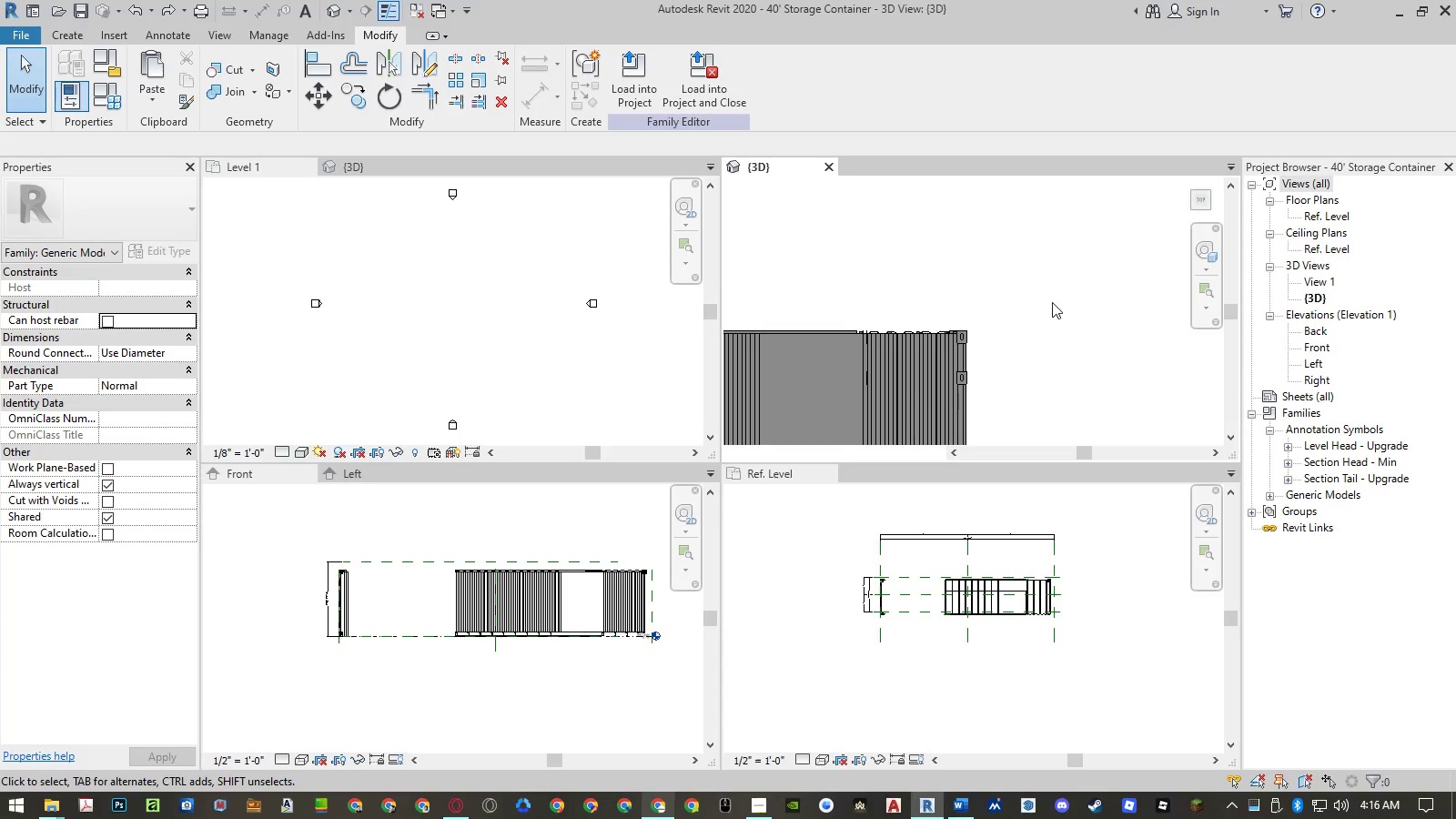 
scroll: coordinate [1037, 253], scroll_direction: down, amount: 6.0
 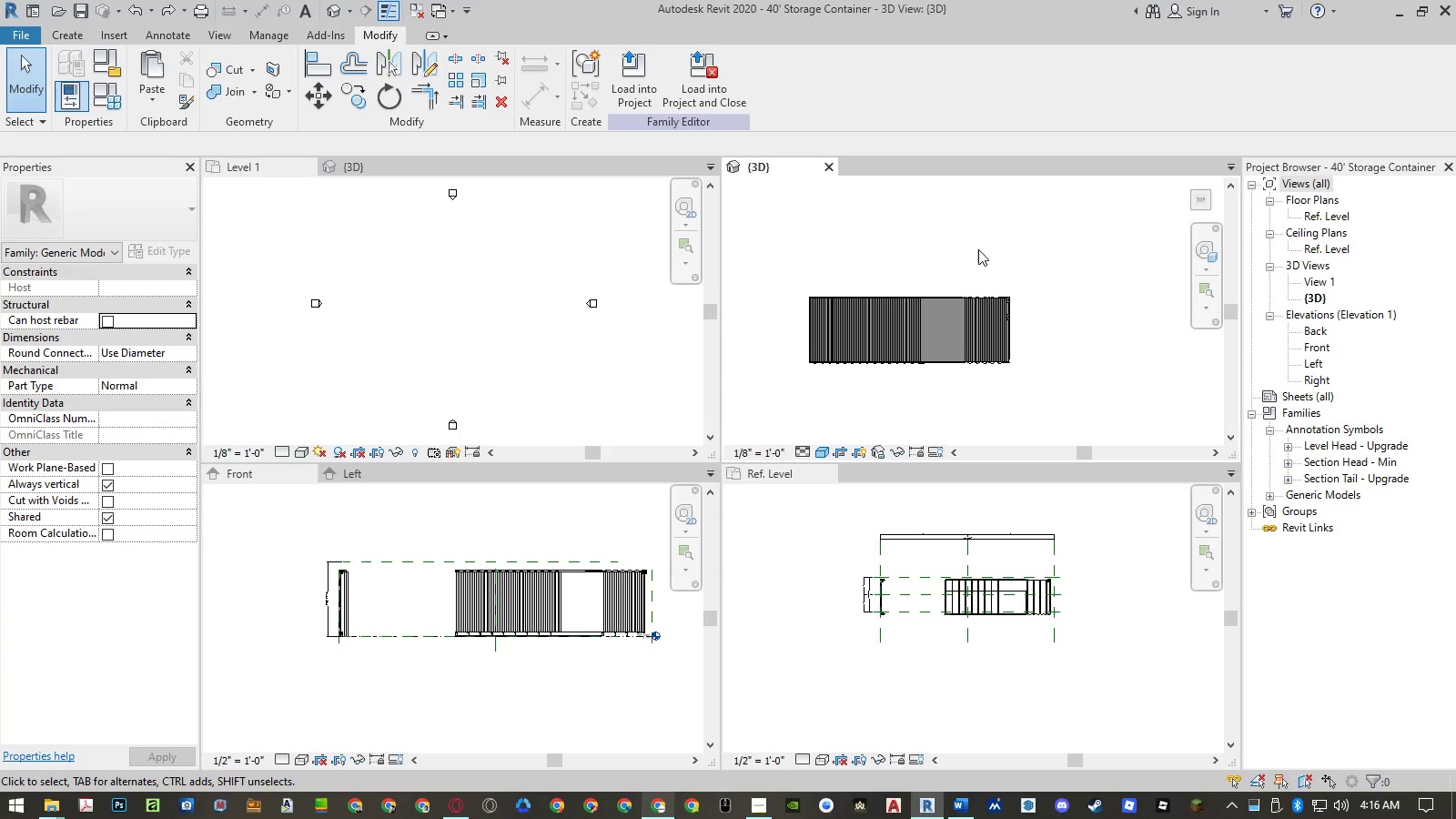 
left_click_drag(start_coordinate=[978, 249], to_coordinate=[1038, 398])
 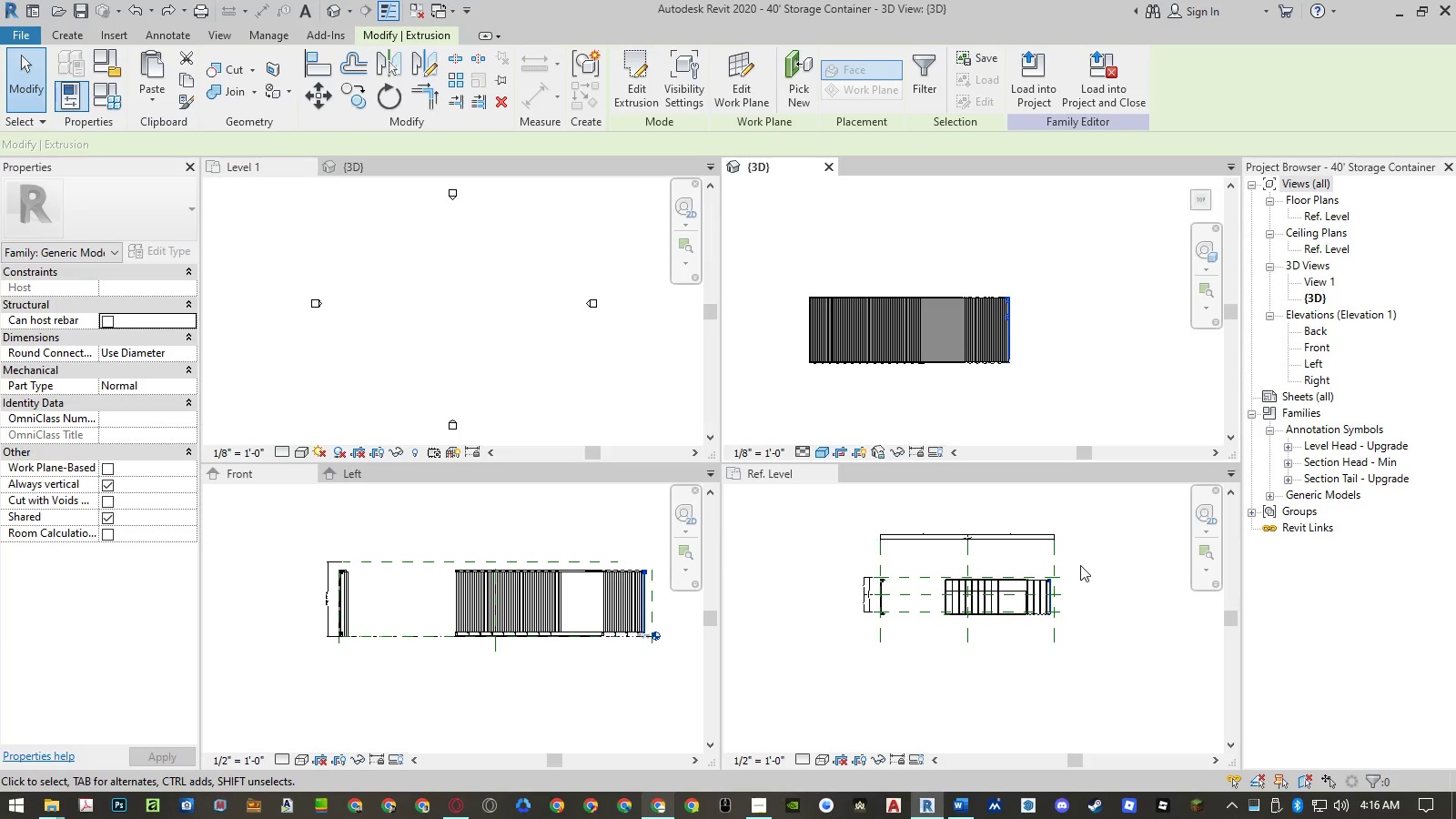 
left_click([1095, 536])
 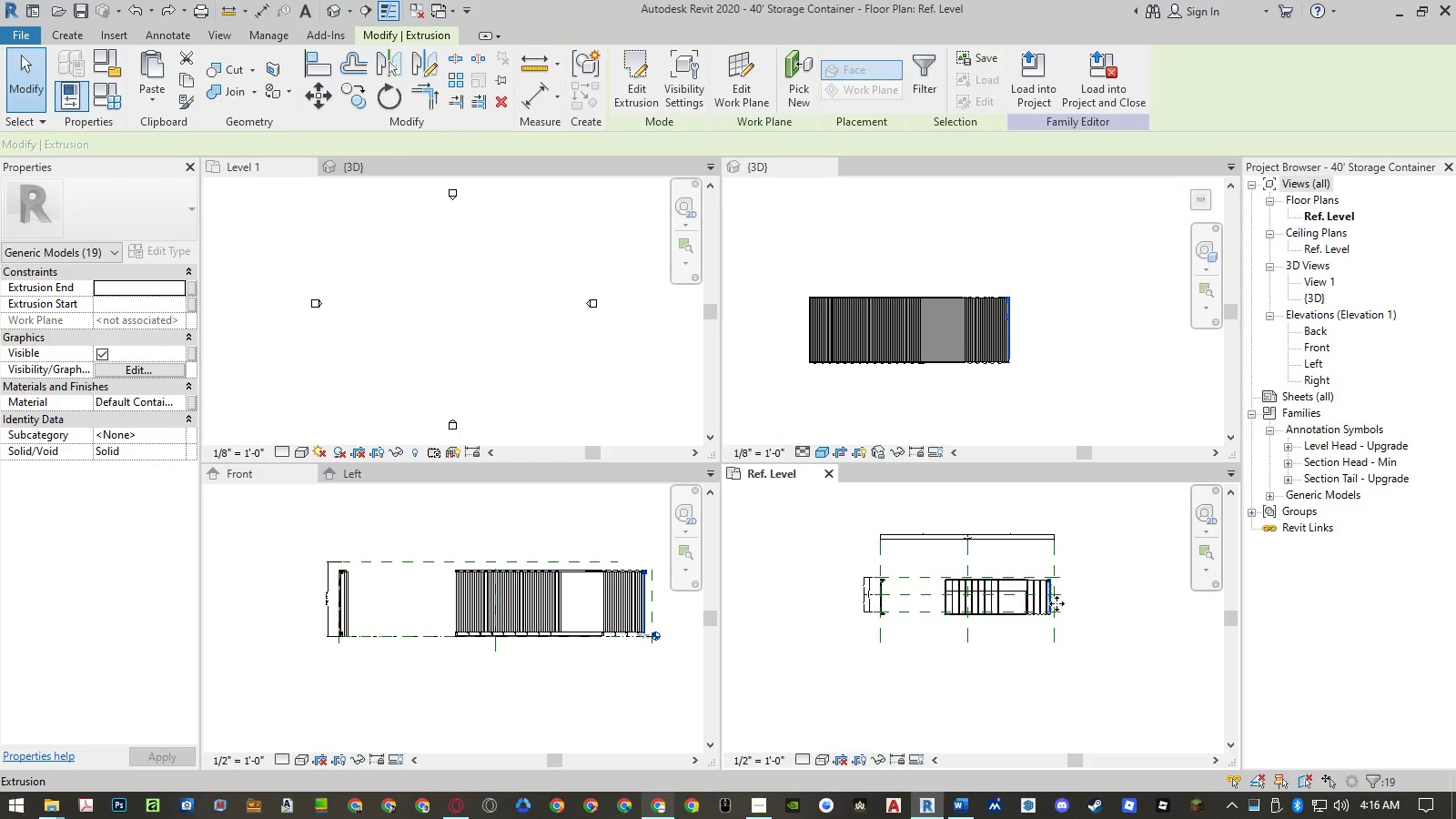 
key(M)
 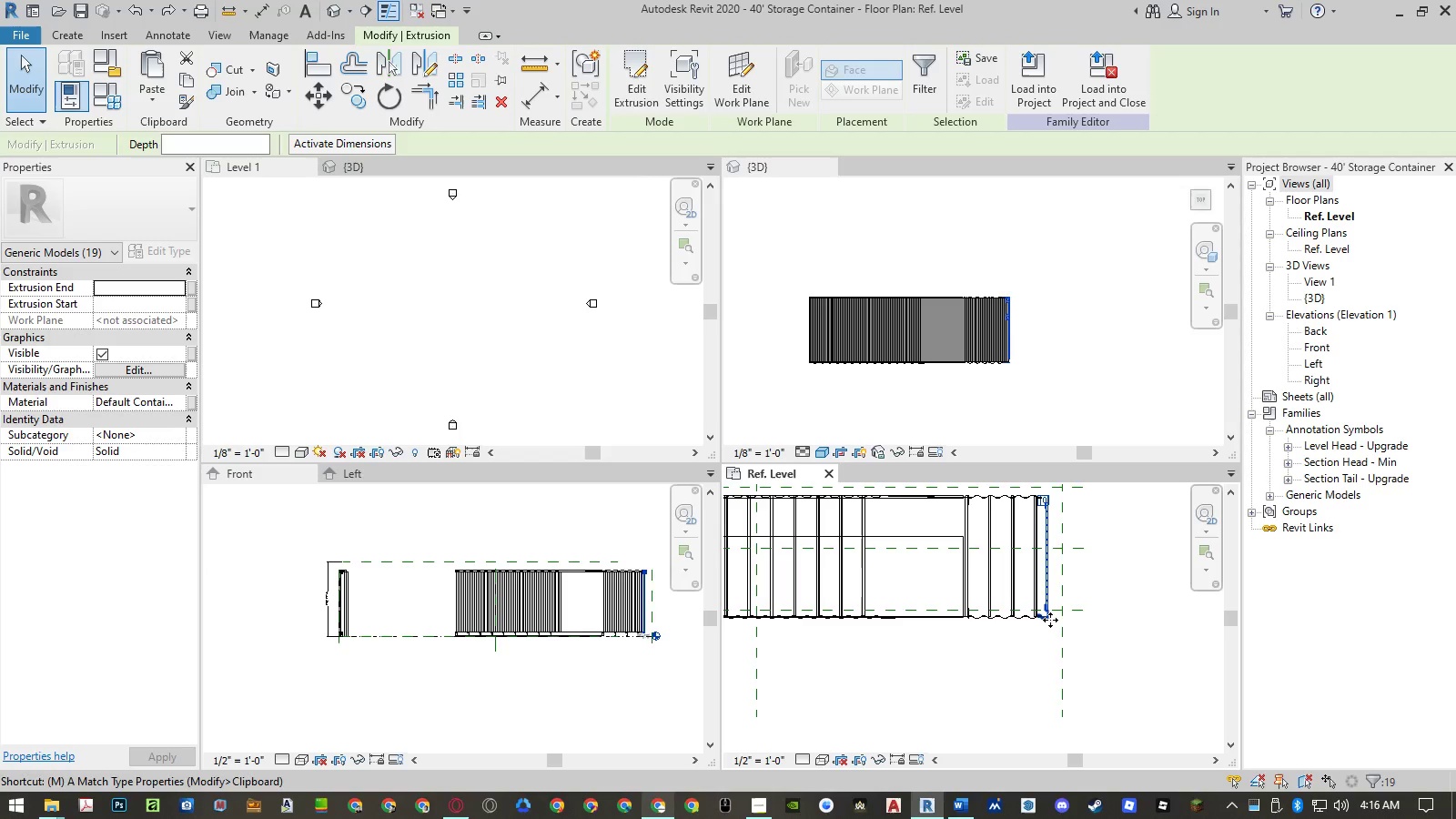 
scroll: coordinate [1050, 619], scroll_direction: up, amount: 9.0
 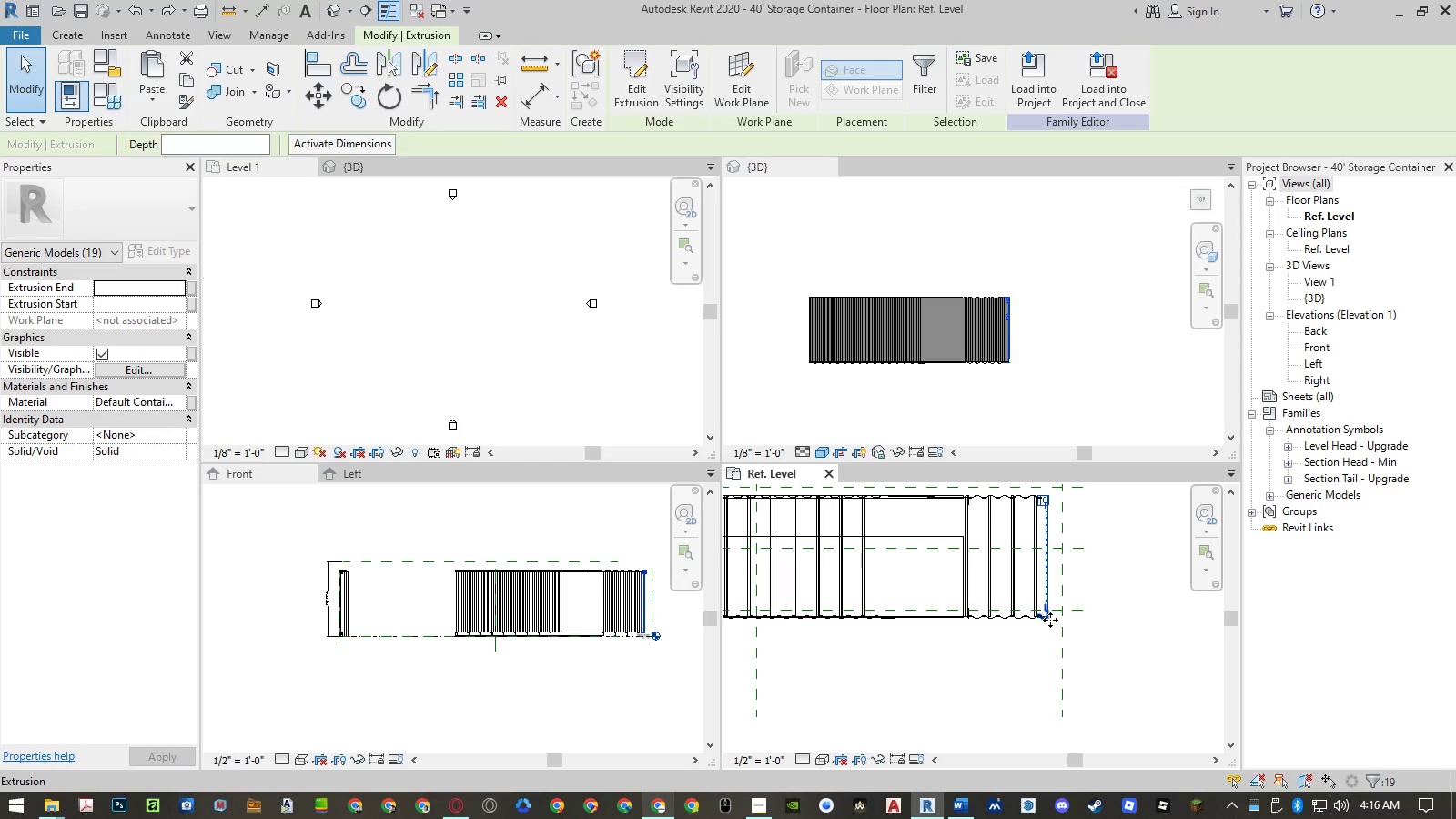 
key(V)
 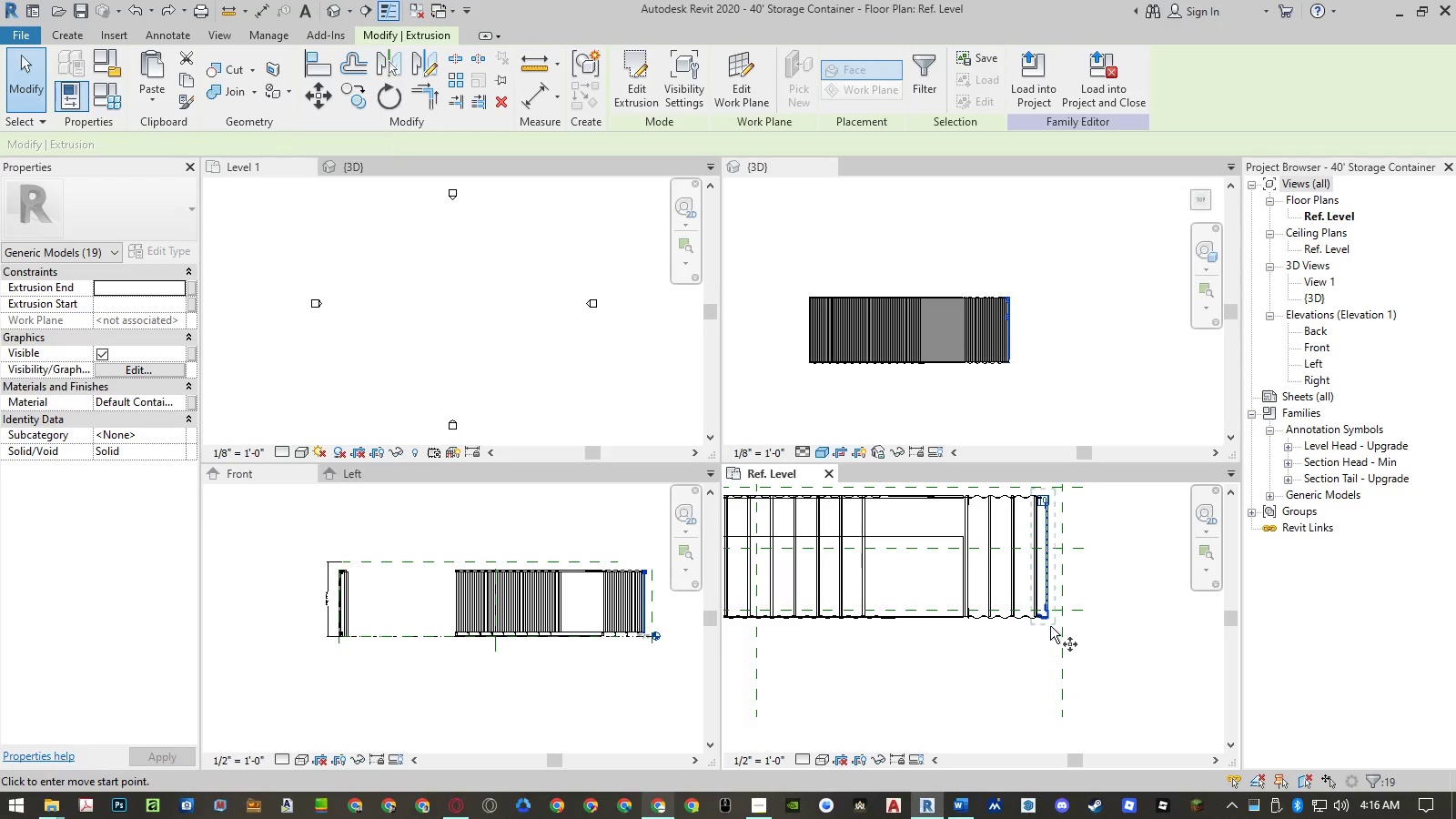 
scroll: coordinate [1033, 561], scroll_direction: up, amount: 19.0
 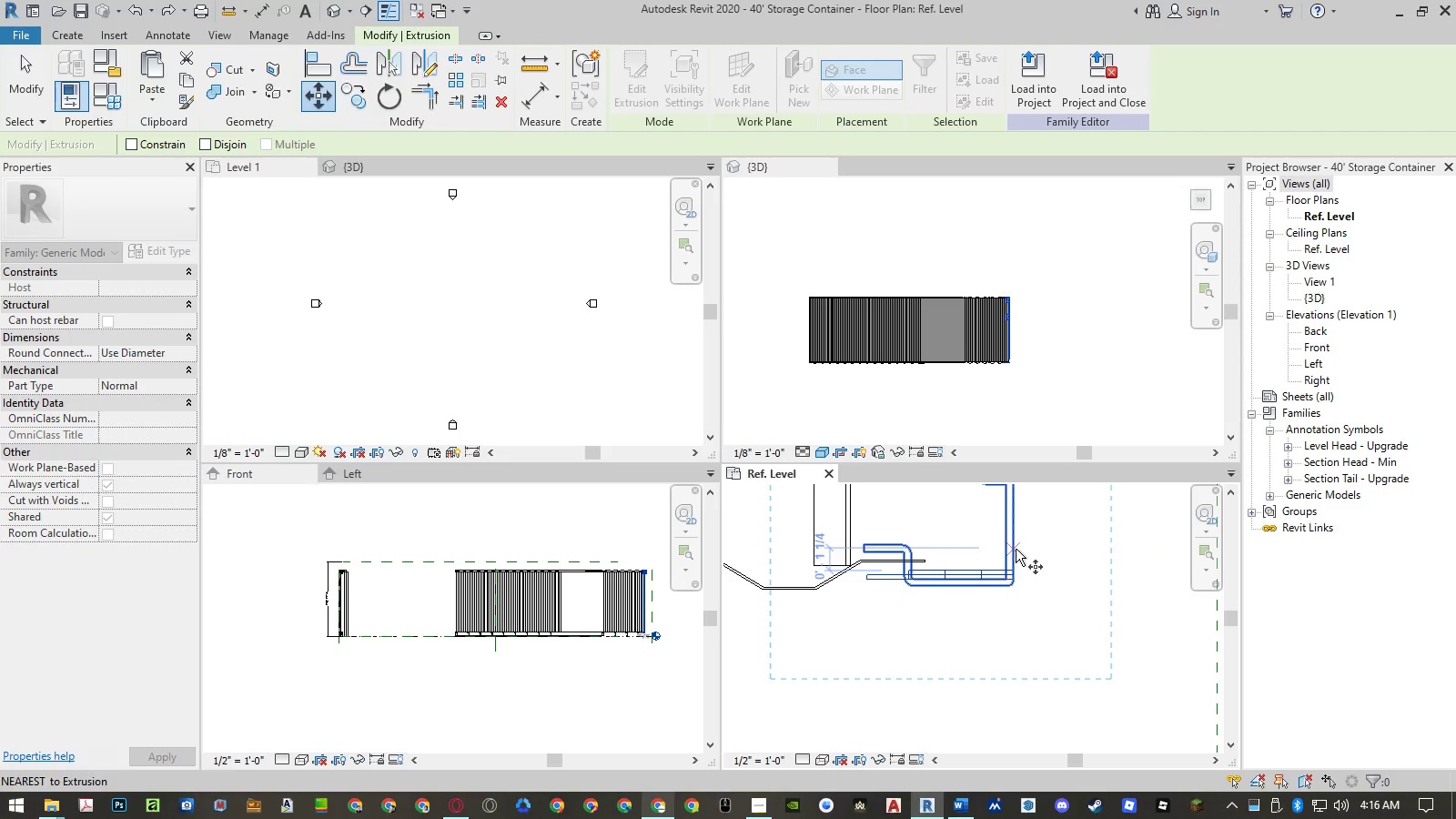 
left_click([1016, 549])
 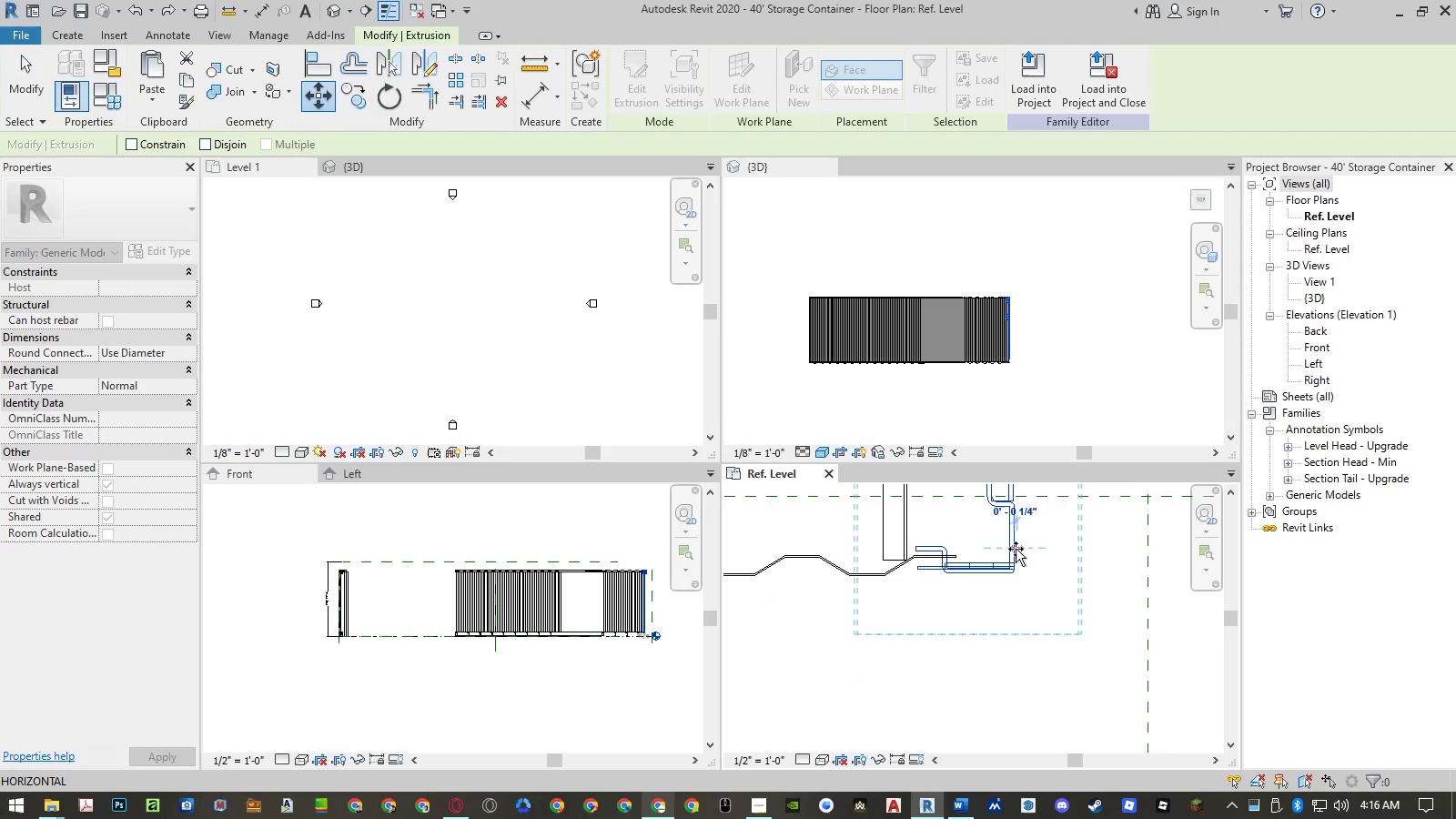 
scroll: coordinate [1016, 549], scroll_direction: down, amount: 9.0
 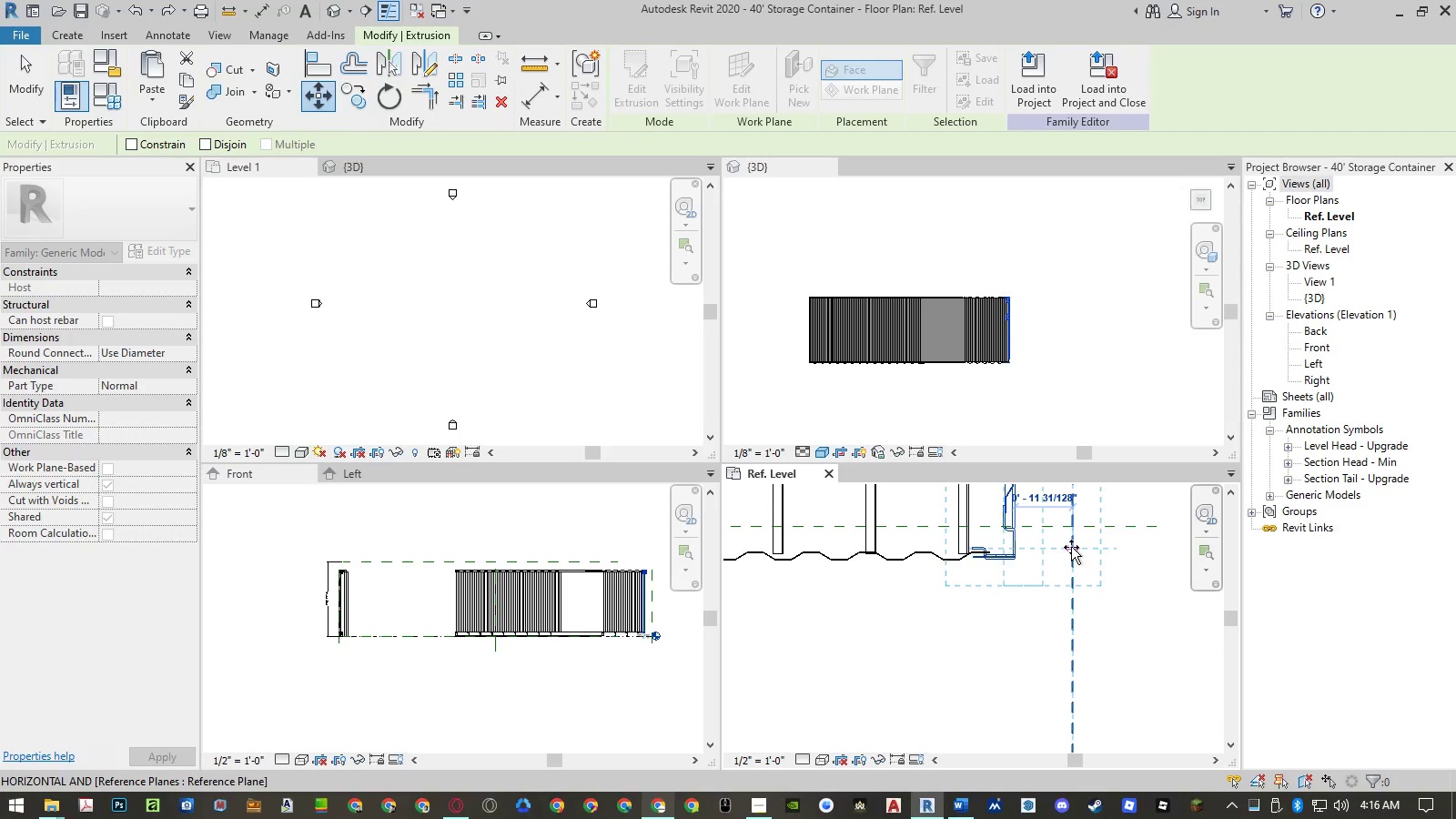 
left_click([1071, 547])
 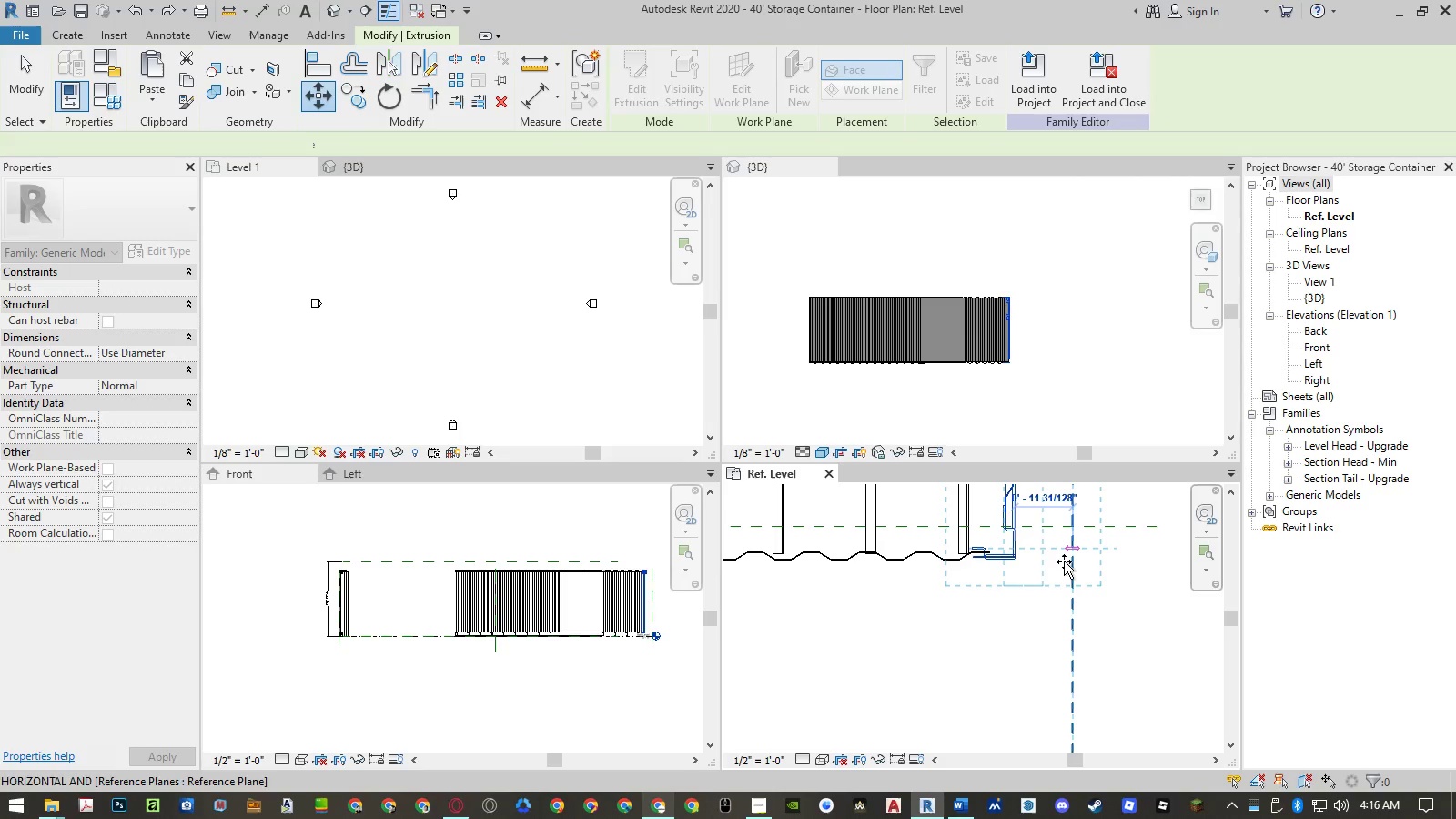 
wait(5.52)
 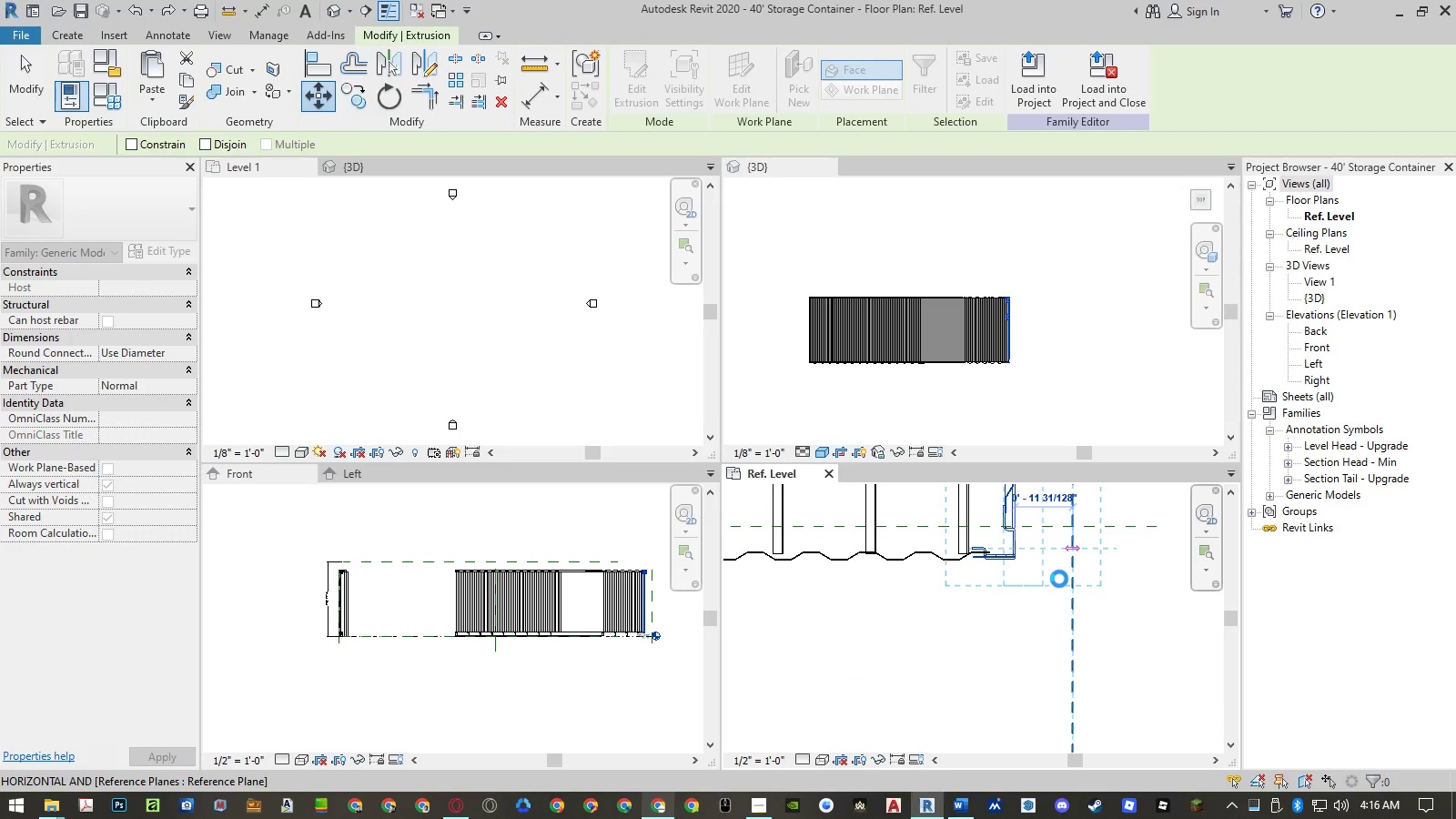 
left_click([1107, 624])
 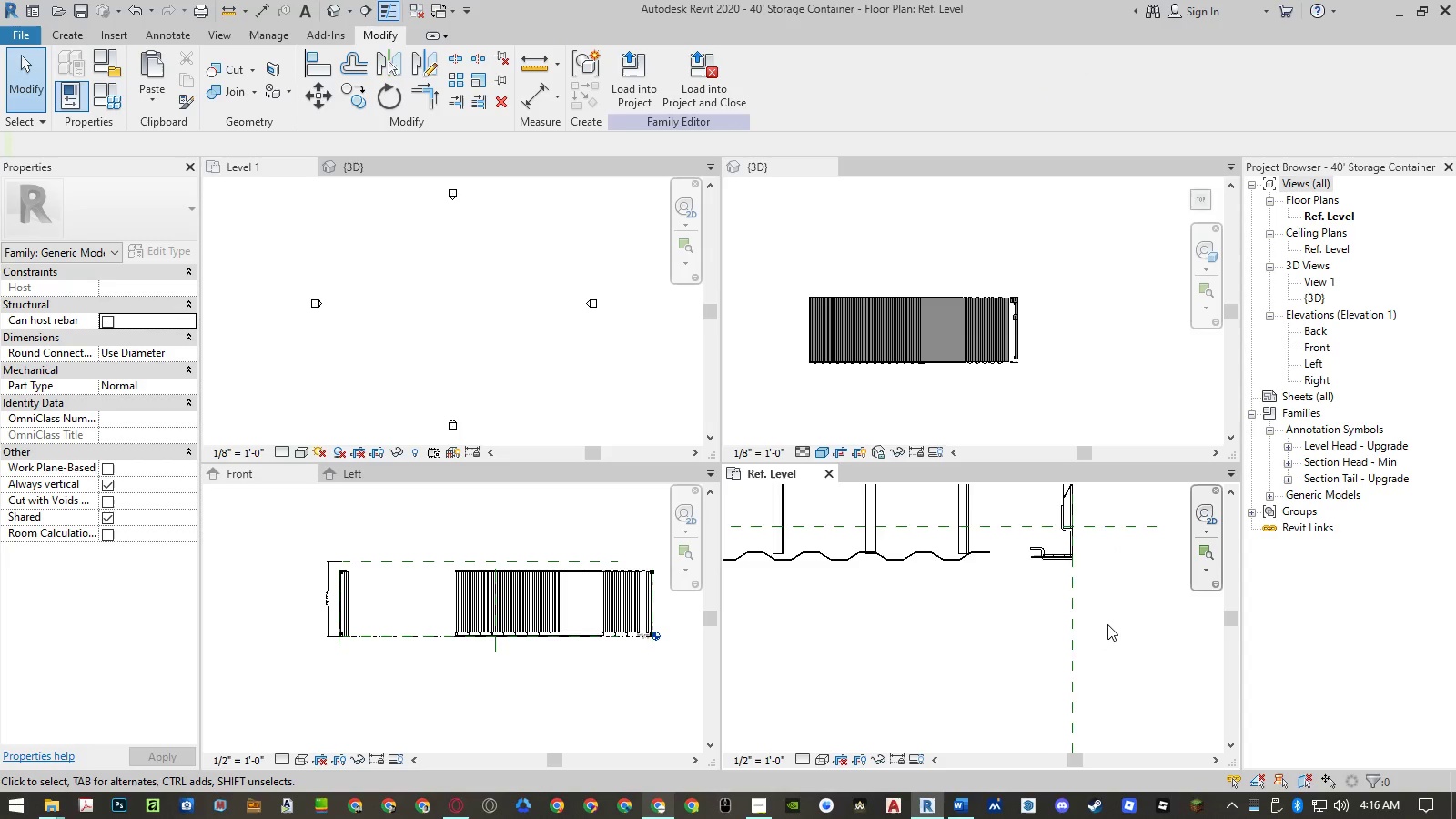 
scroll: coordinate [1107, 619], scroll_direction: down, amount: 14.0
 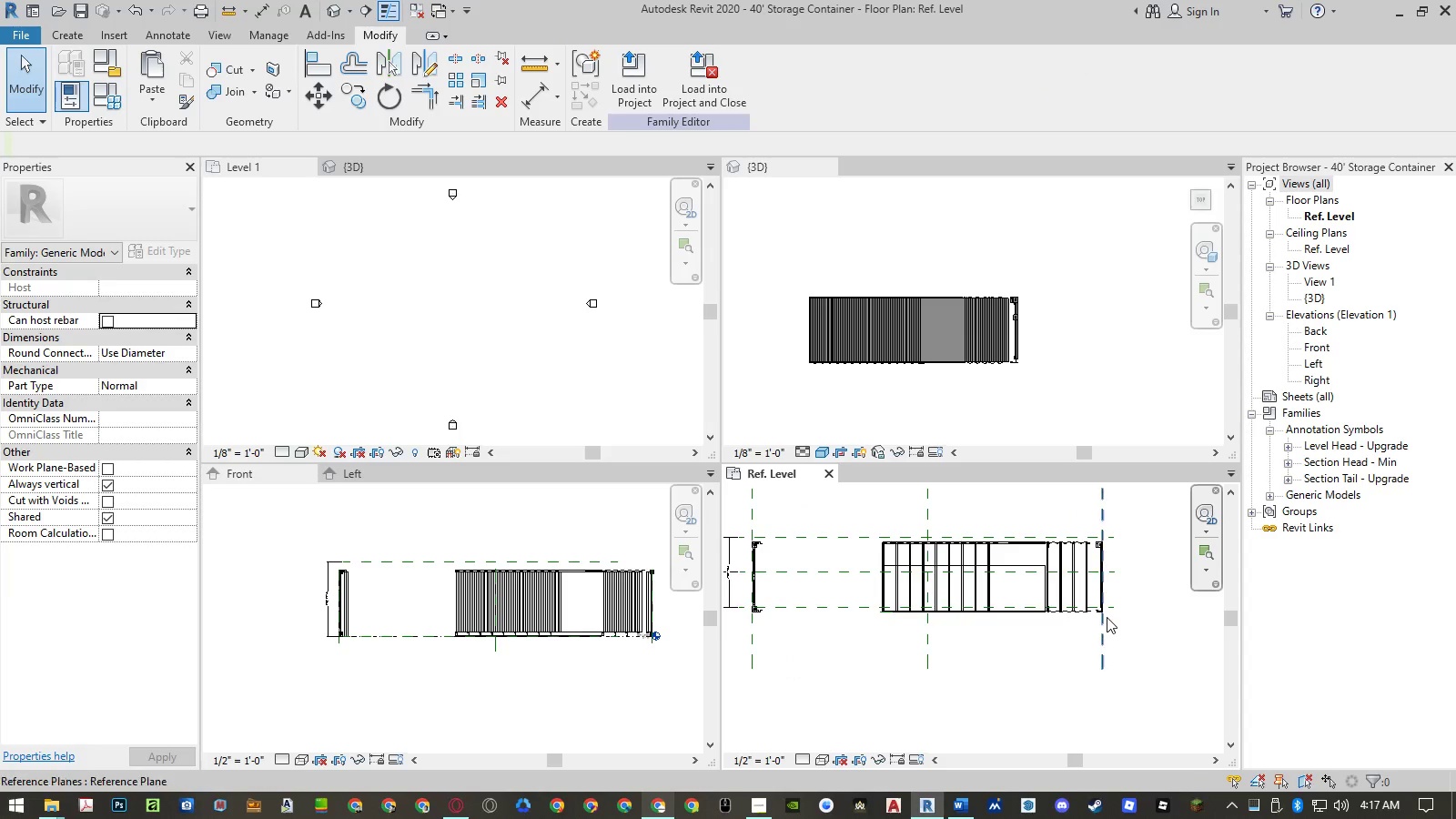 
scroll: coordinate [1107, 614], scroll_direction: up, amount: 2.0
 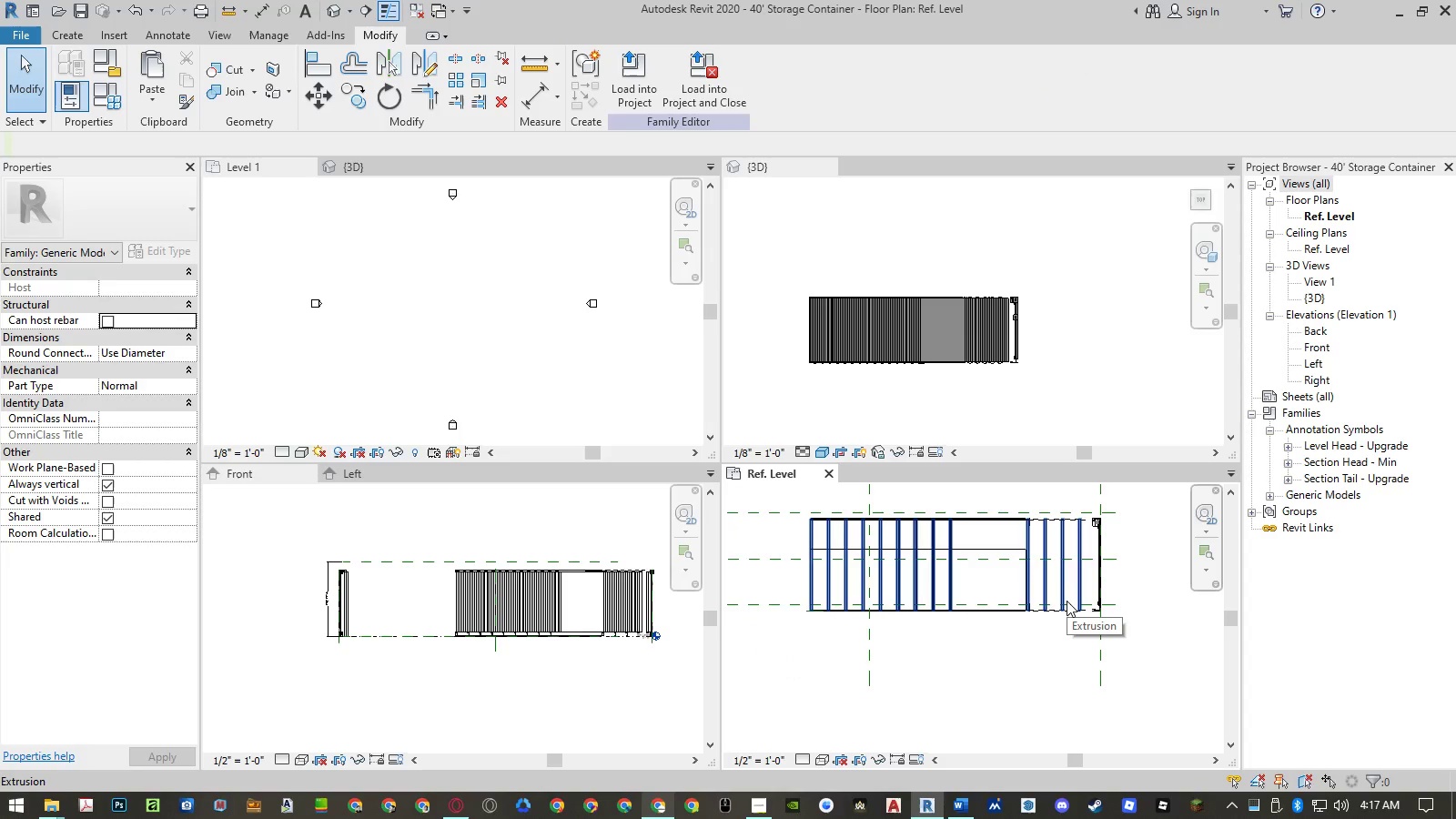 
left_click_drag(start_coordinate=[794, 495], to_coordinate=[1090, 638])
 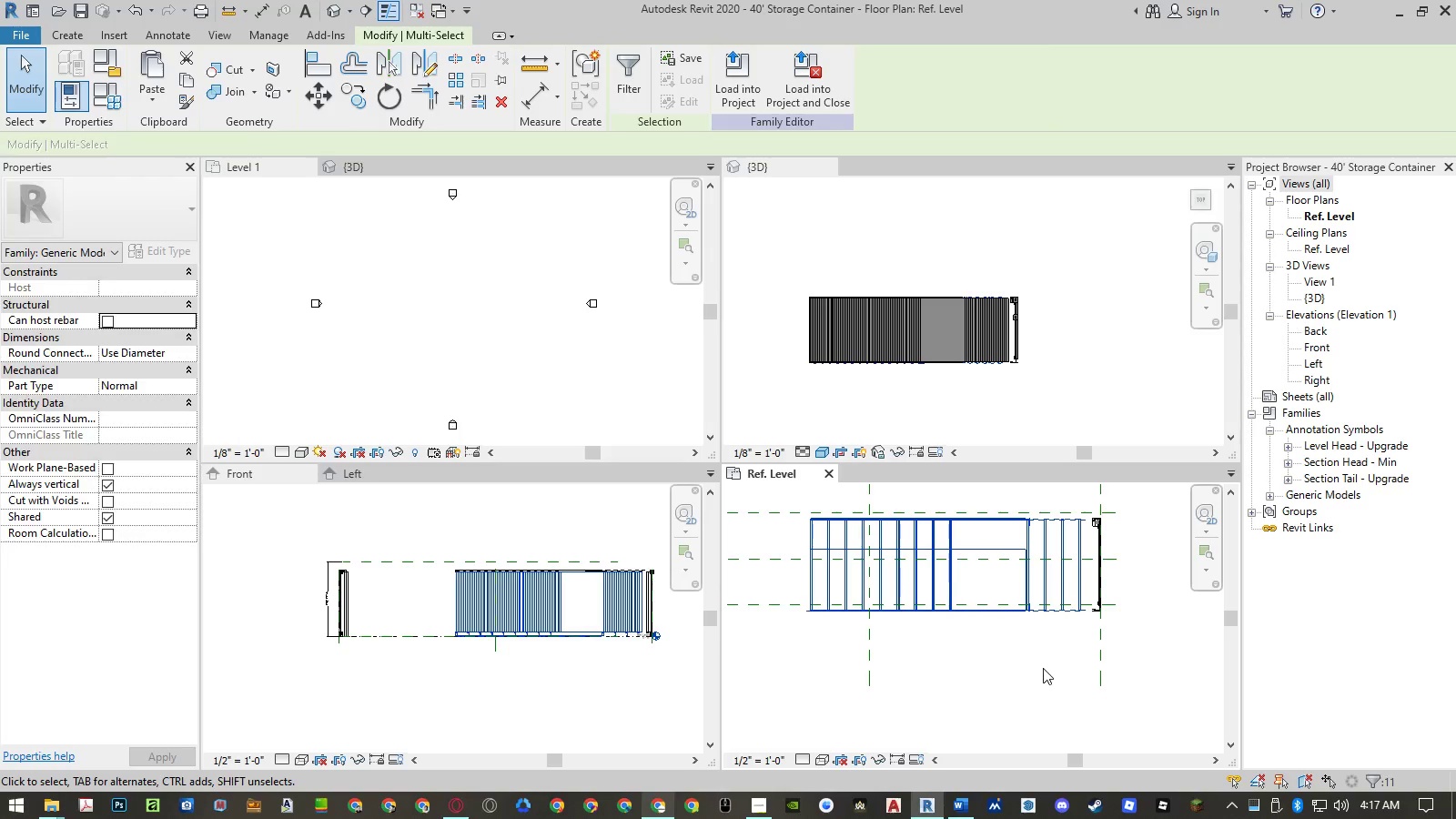 
left_click([1041, 670])
 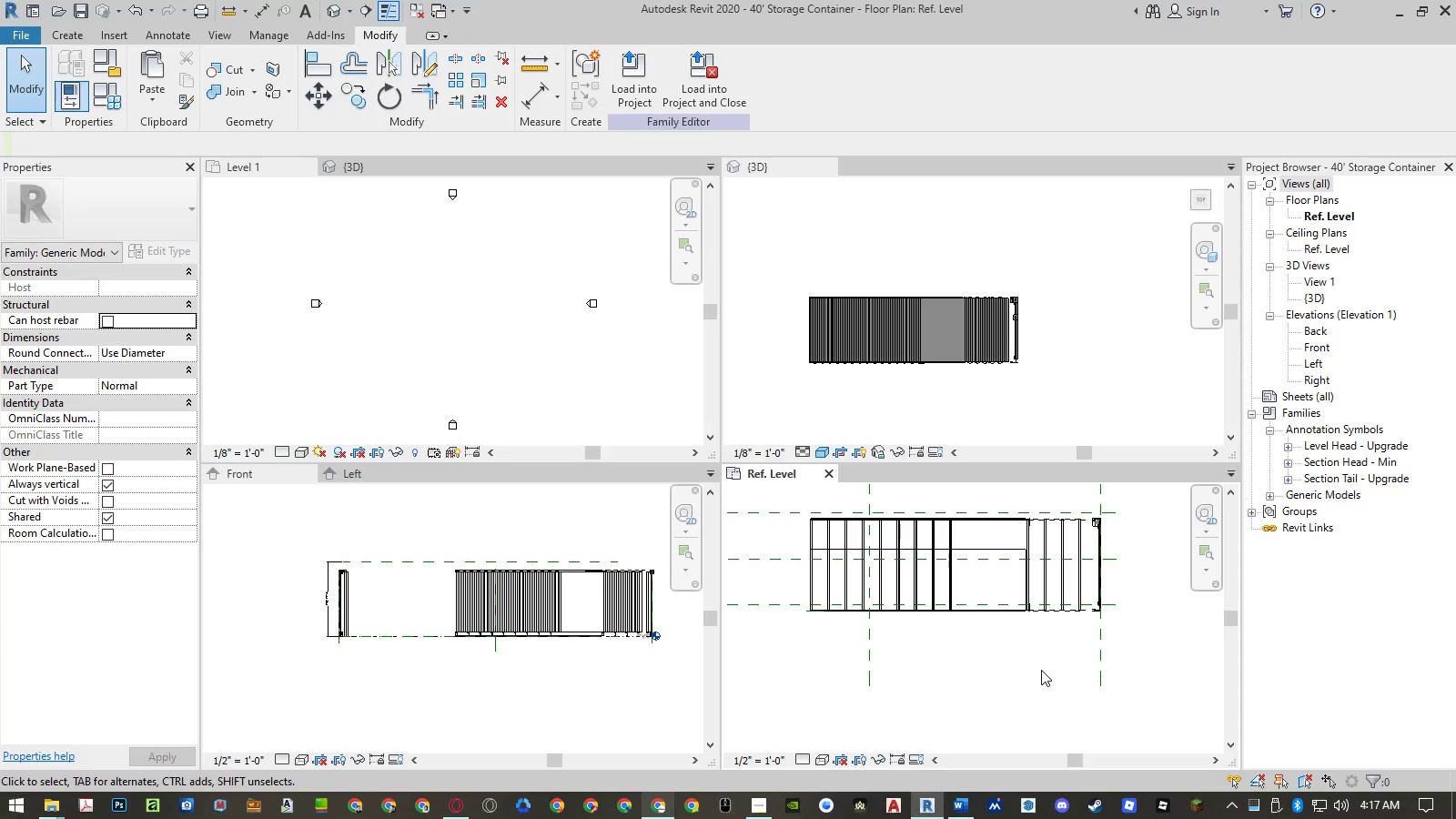 
key(Control+Z)
 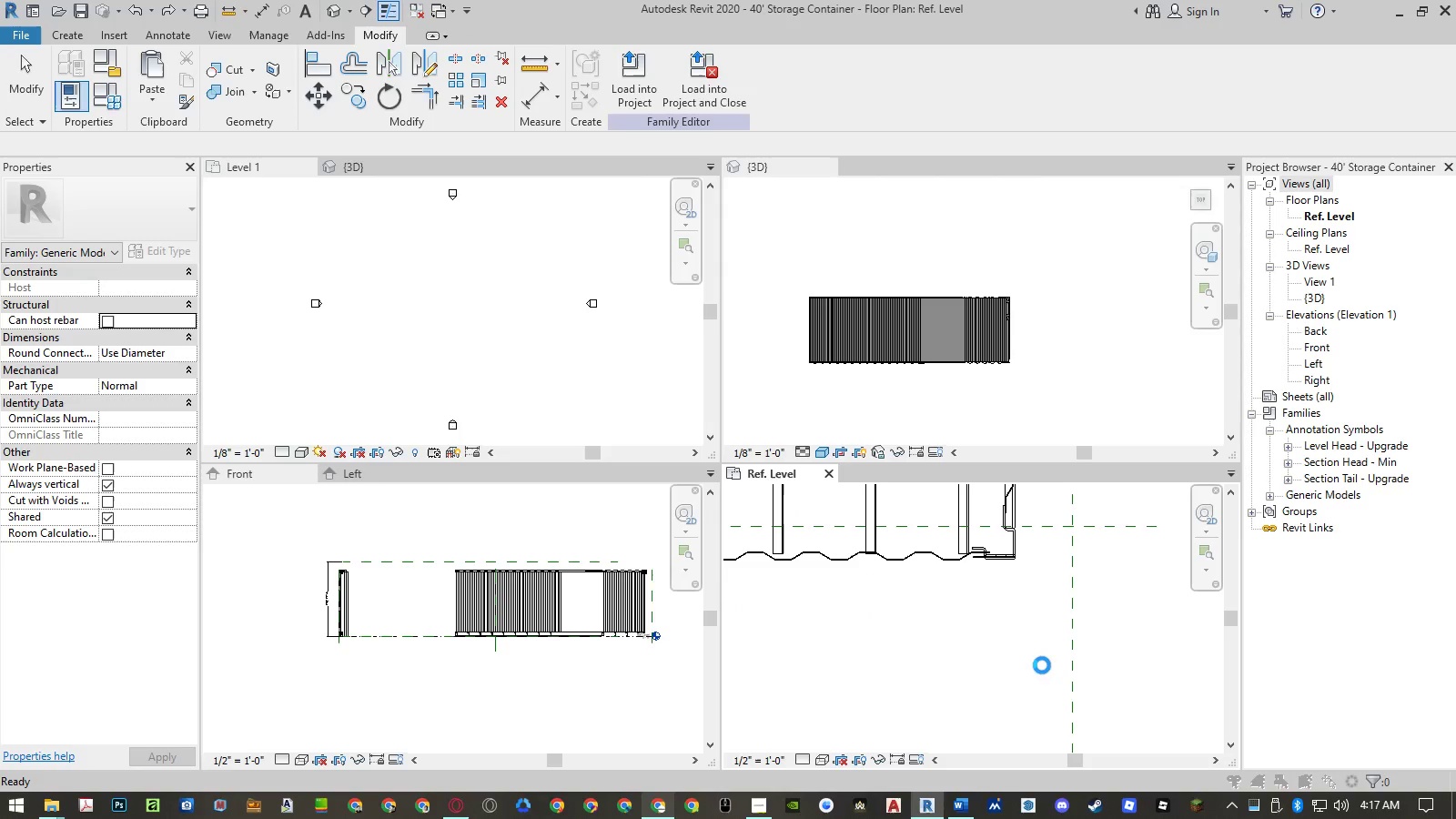 
key(Control+ControlLeft)
 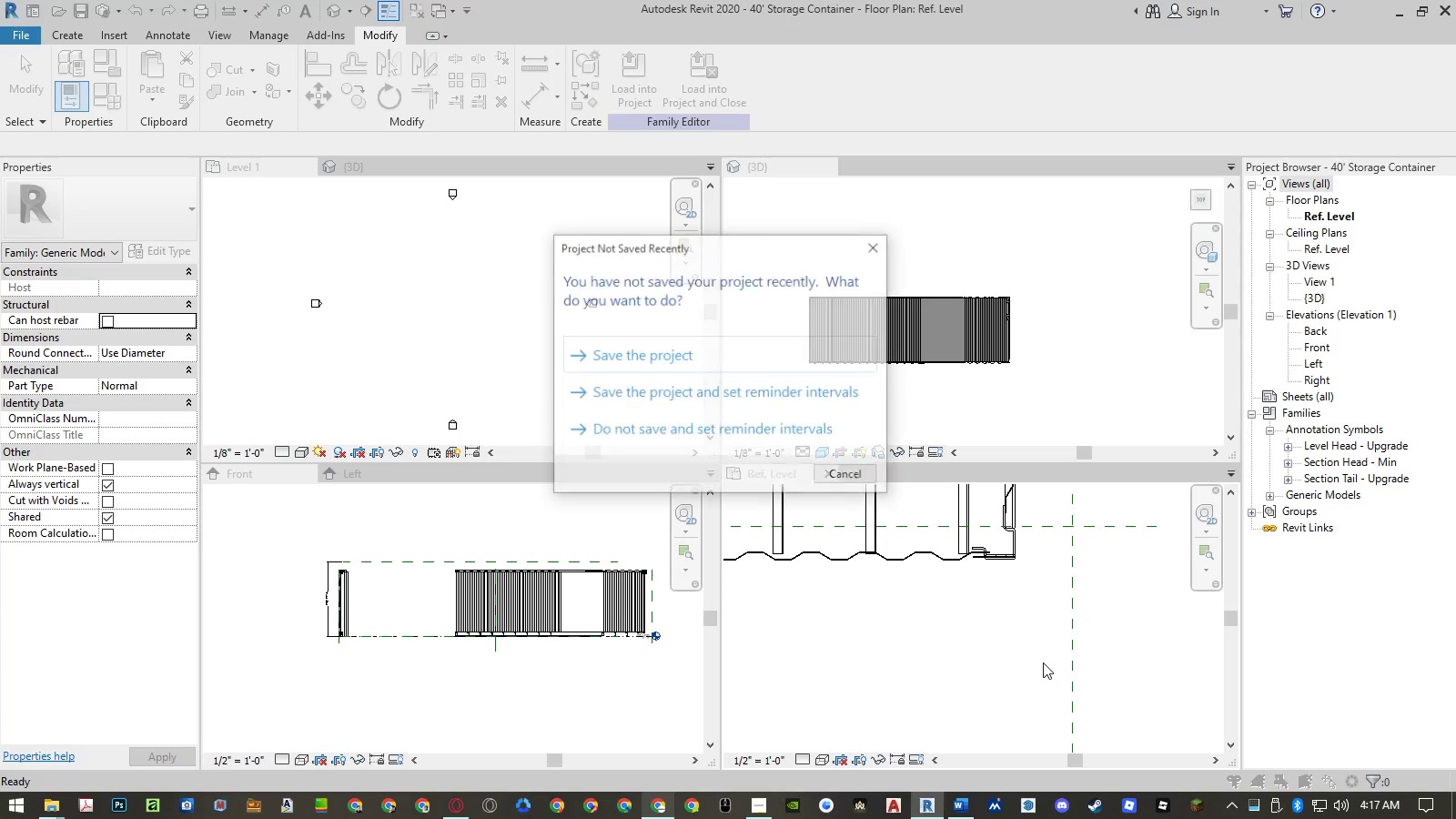 
key(Control+Z)
 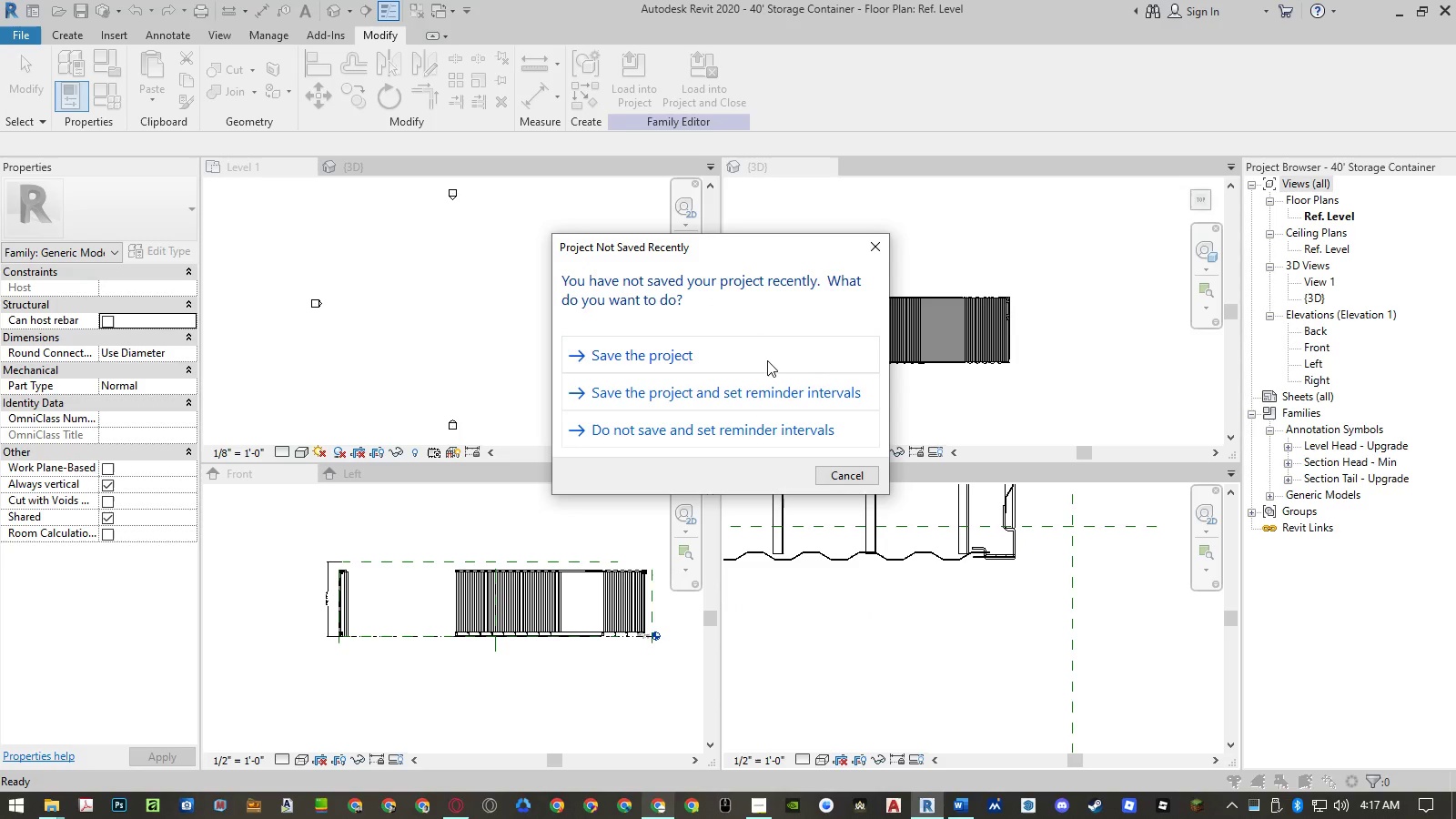 
left_click([767, 359])
 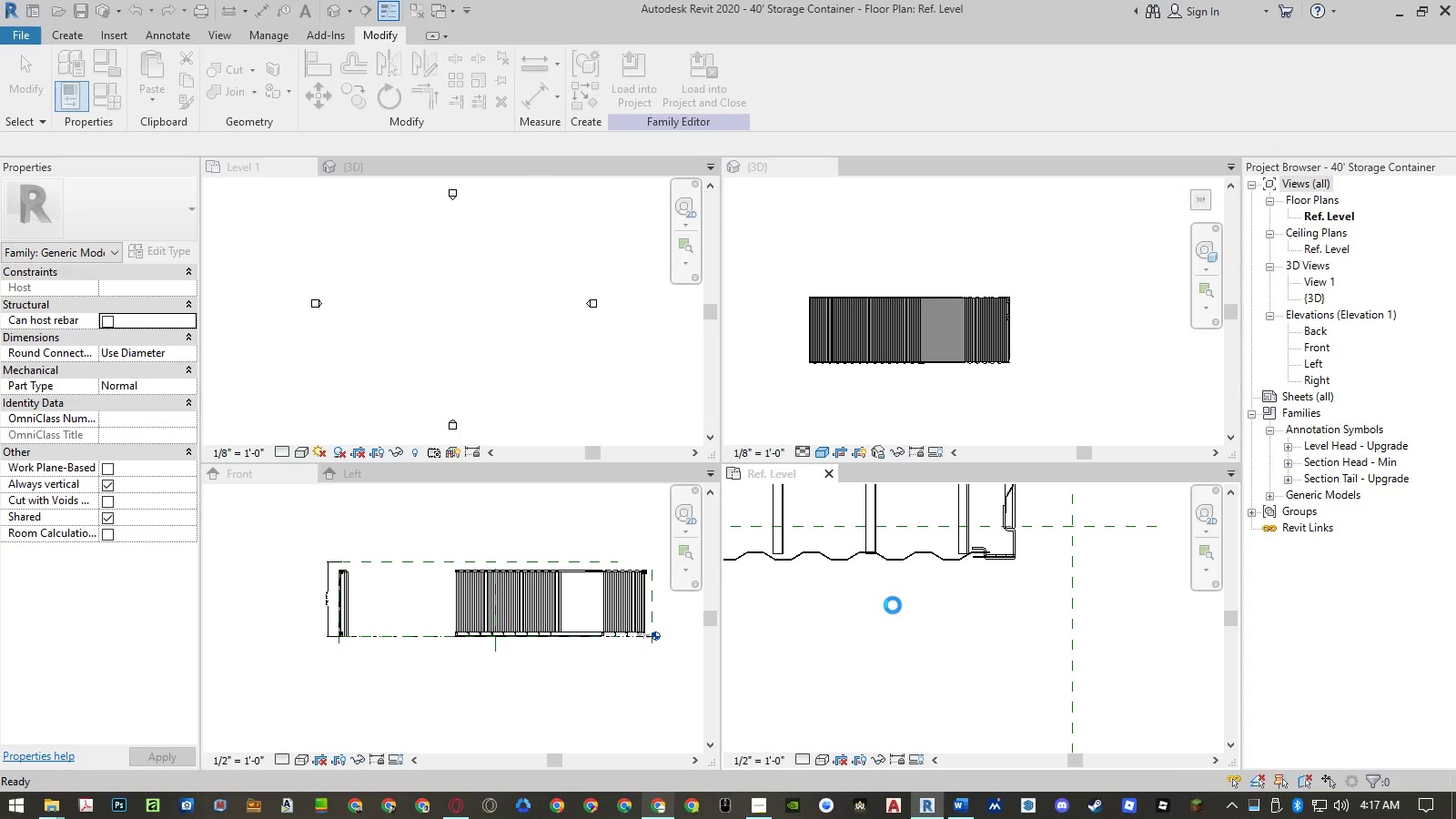 
left_click([893, 605])
 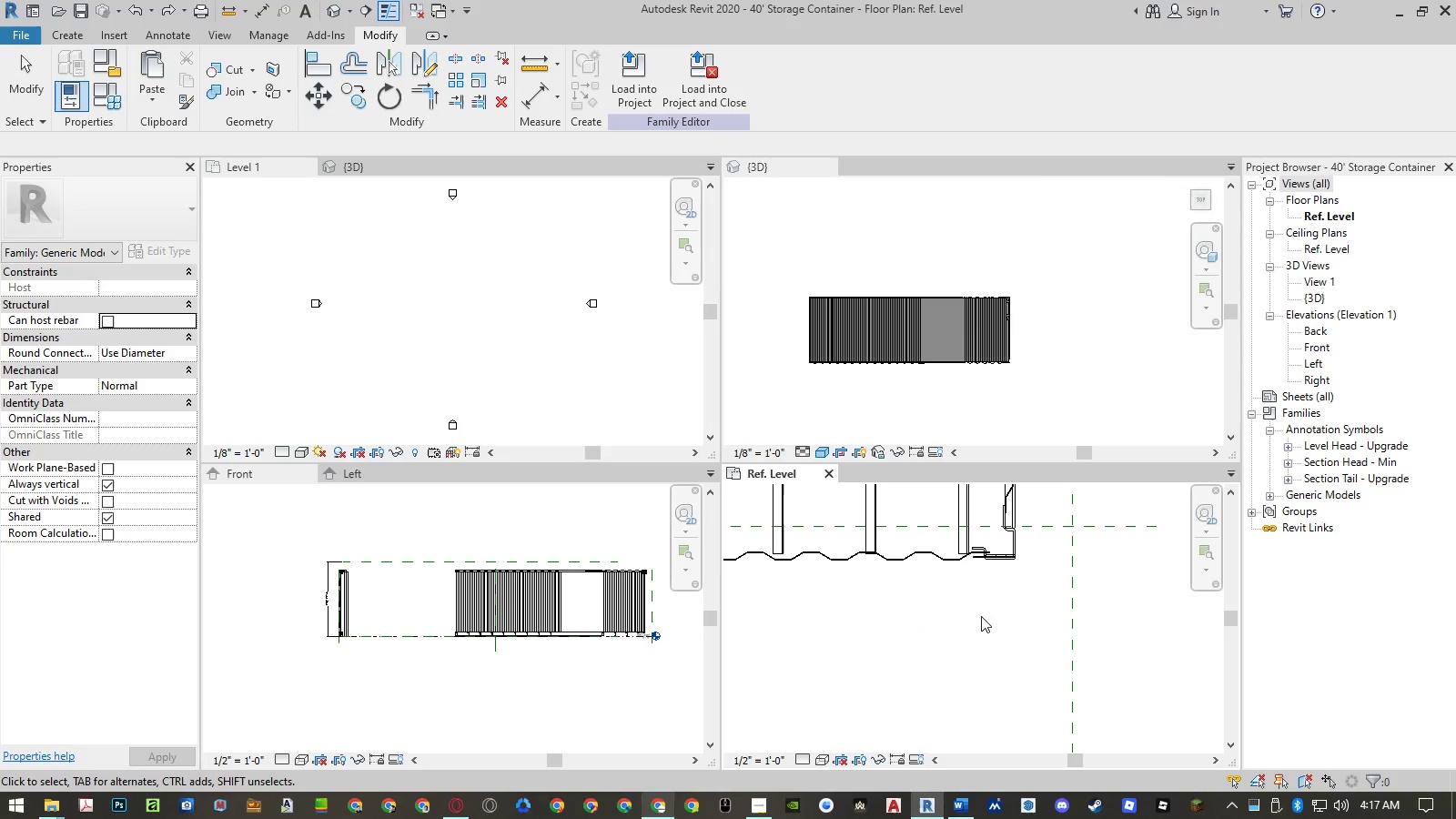 
scroll: coordinate [1130, 628], scroll_direction: down, amount: 11.0
 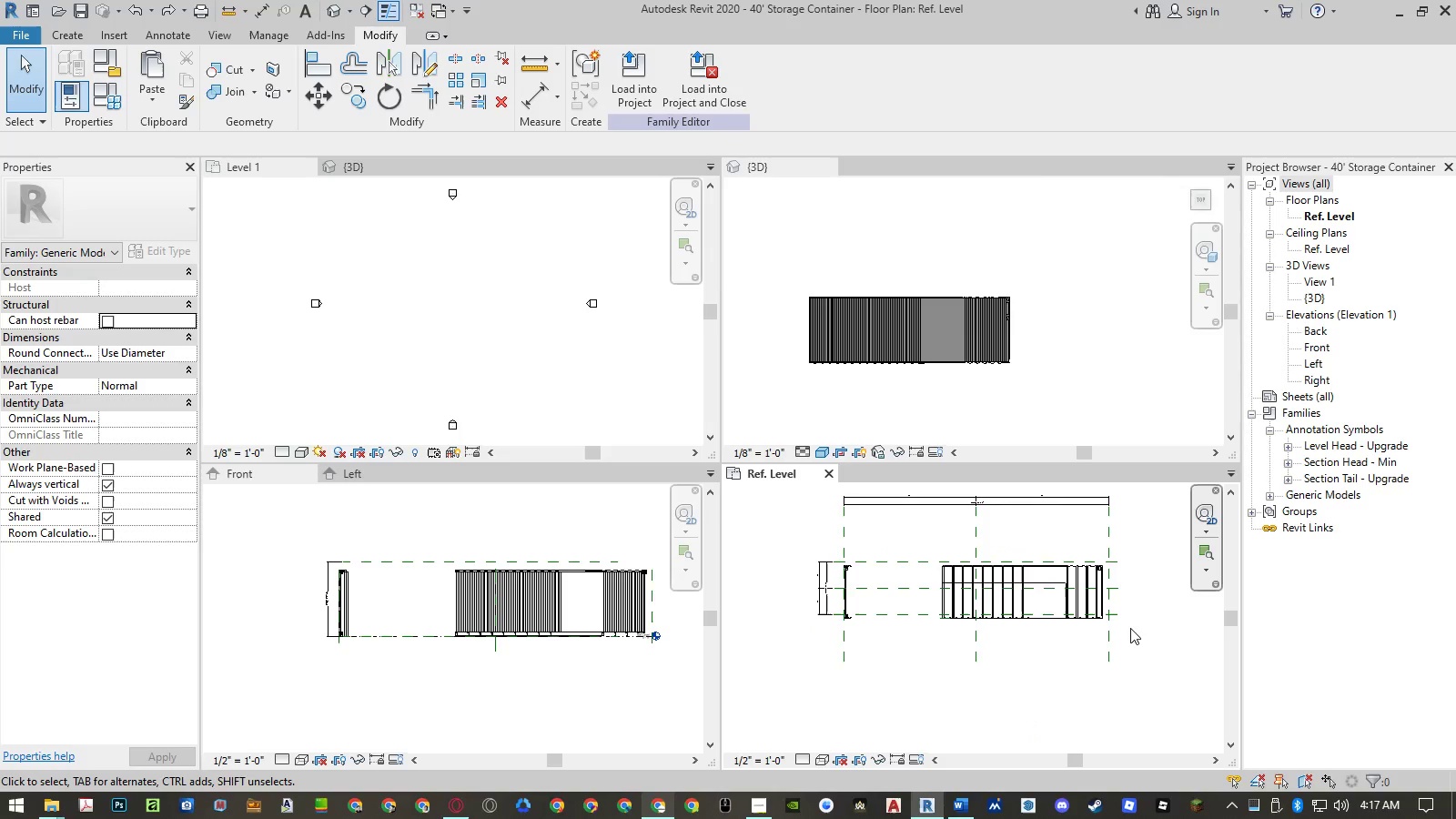 
key(Control+ControlLeft)
 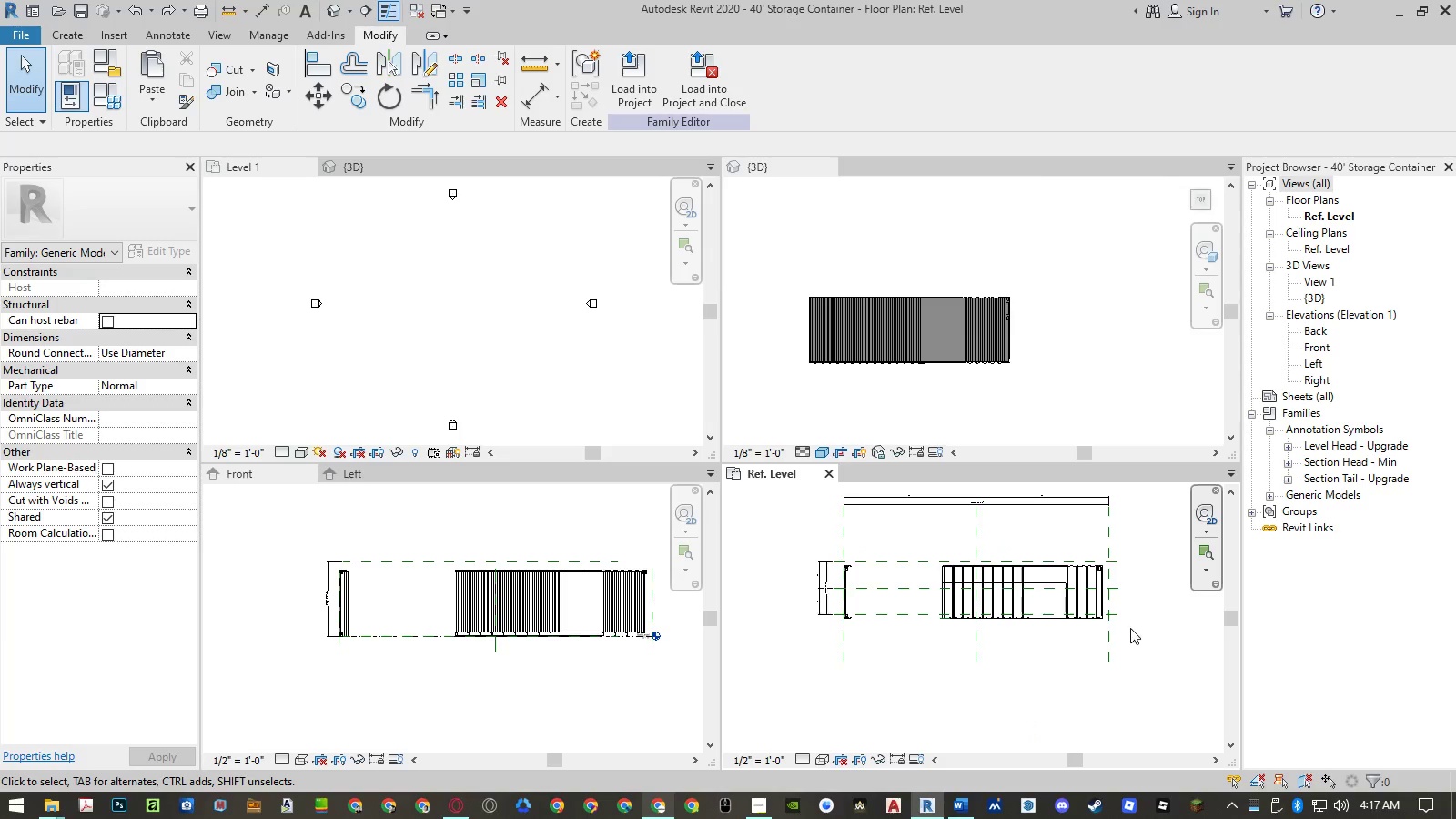 
key(Control+Z)
 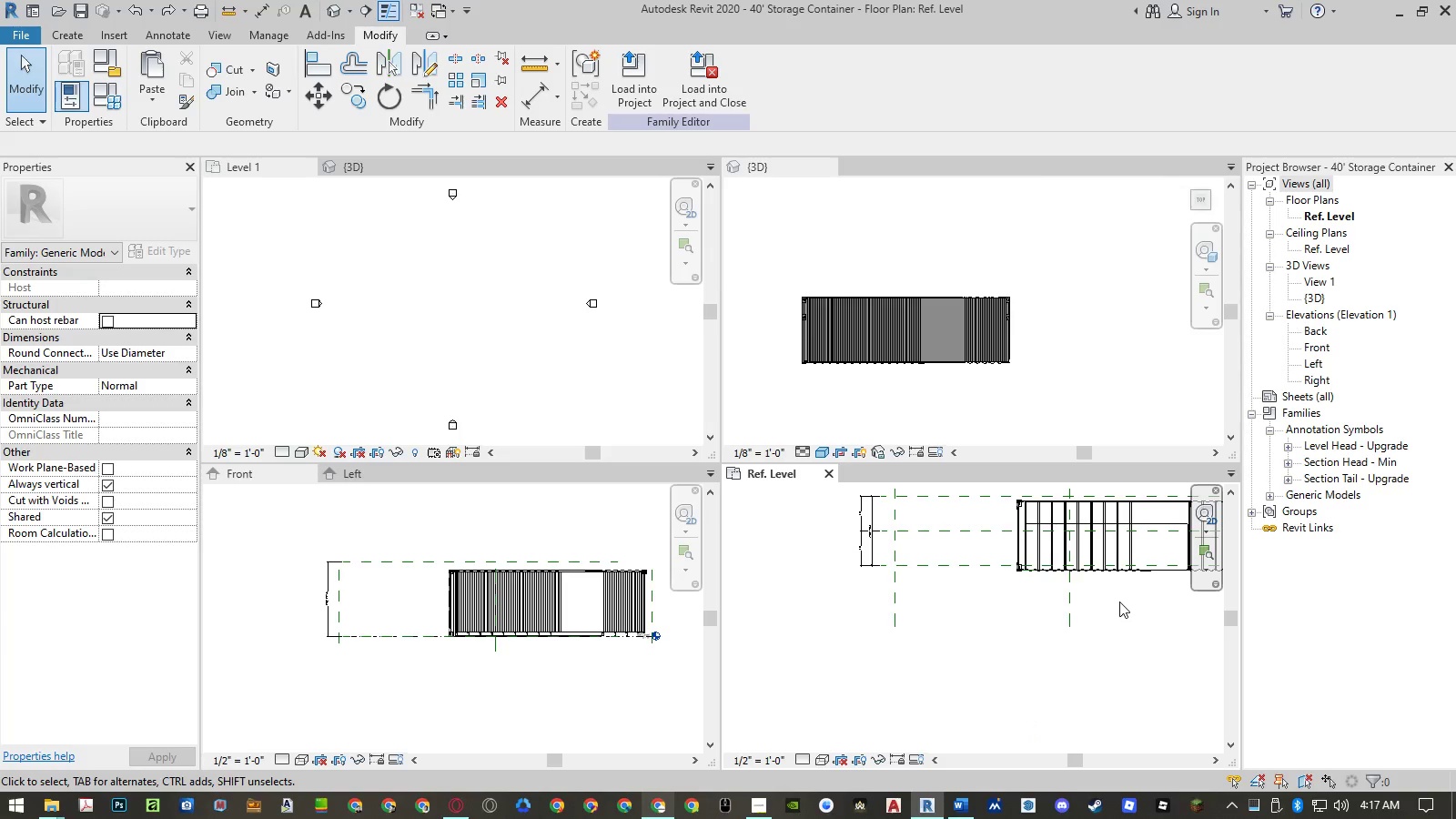 
scroll: coordinate [945, 591], scroll_direction: down, amount: 5.0
 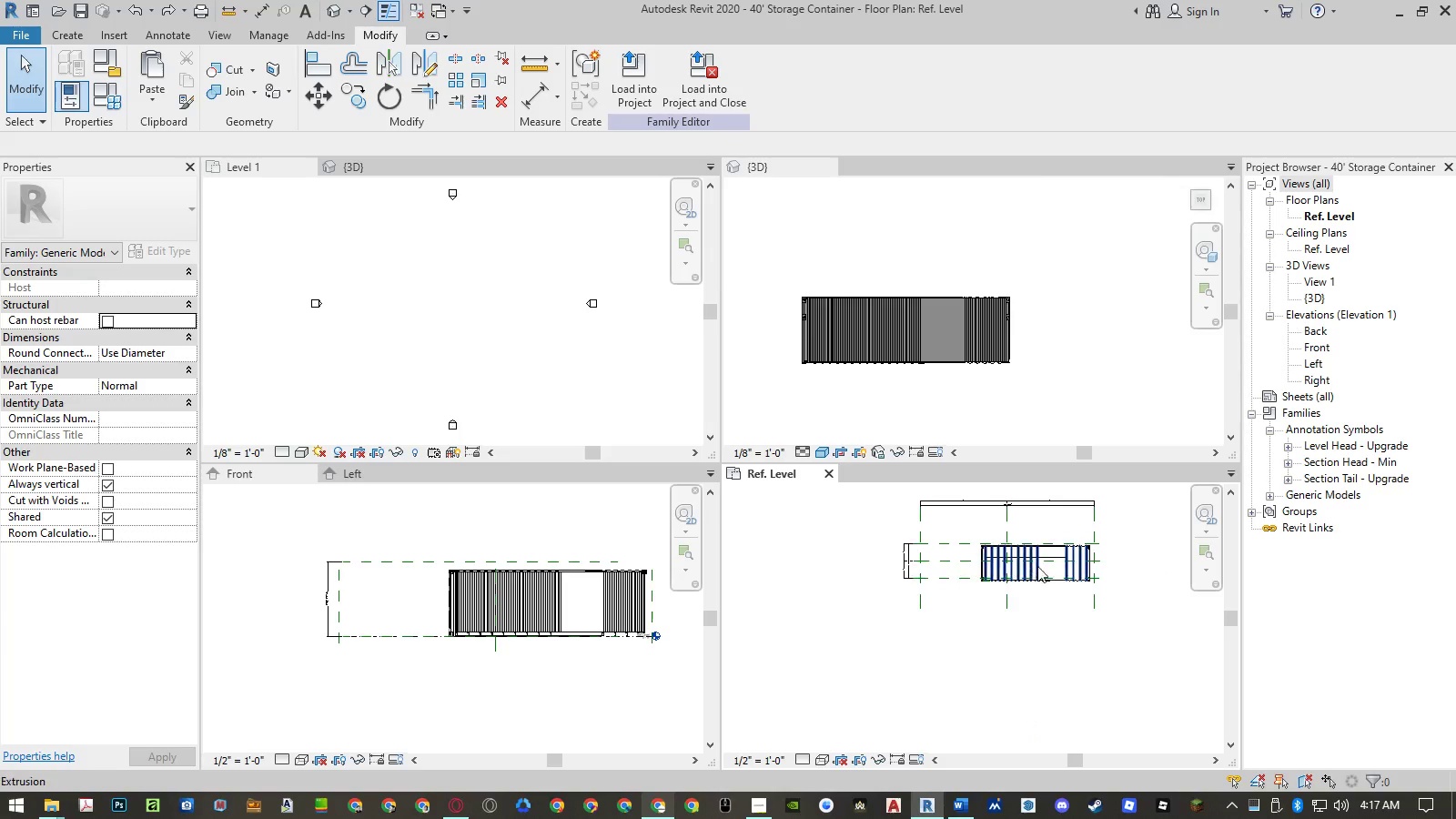 
scroll: coordinate [1040, 558], scroll_direction: up, amount: 2.0
 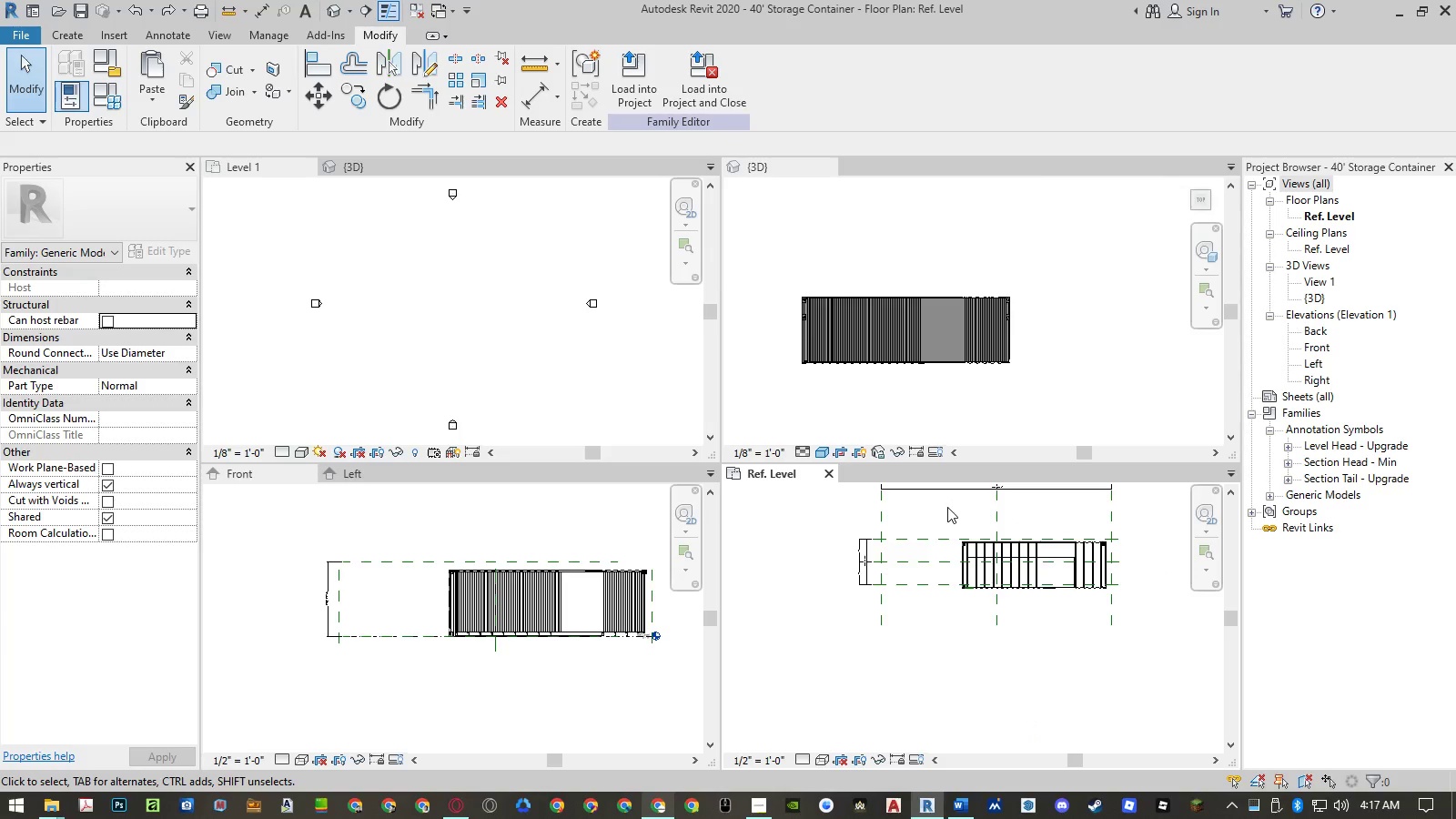 
left_click_drag(start_coordinate=[947, 507], to_coordinate=[956, 521])
 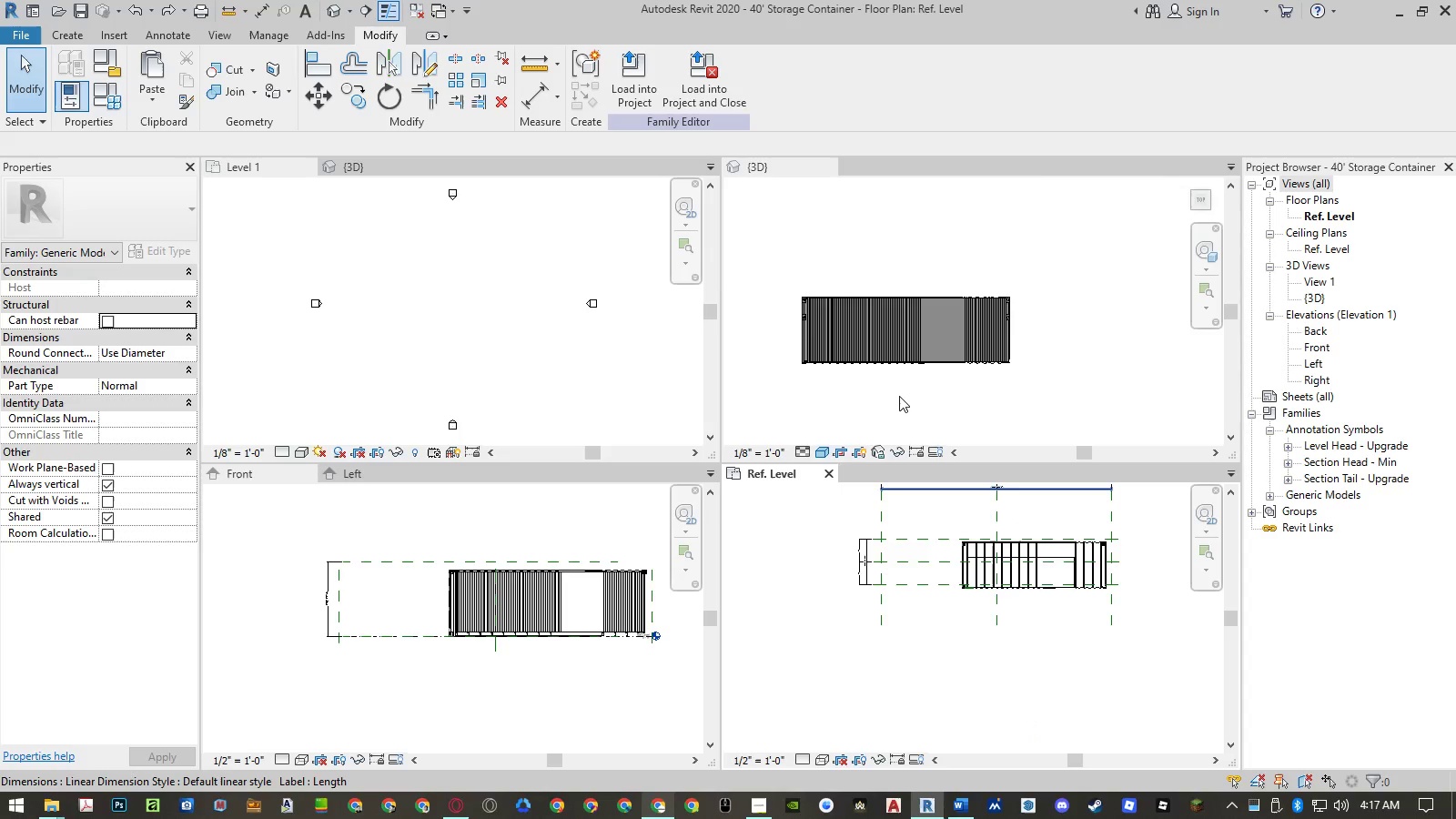 
left_click([899, 396])
 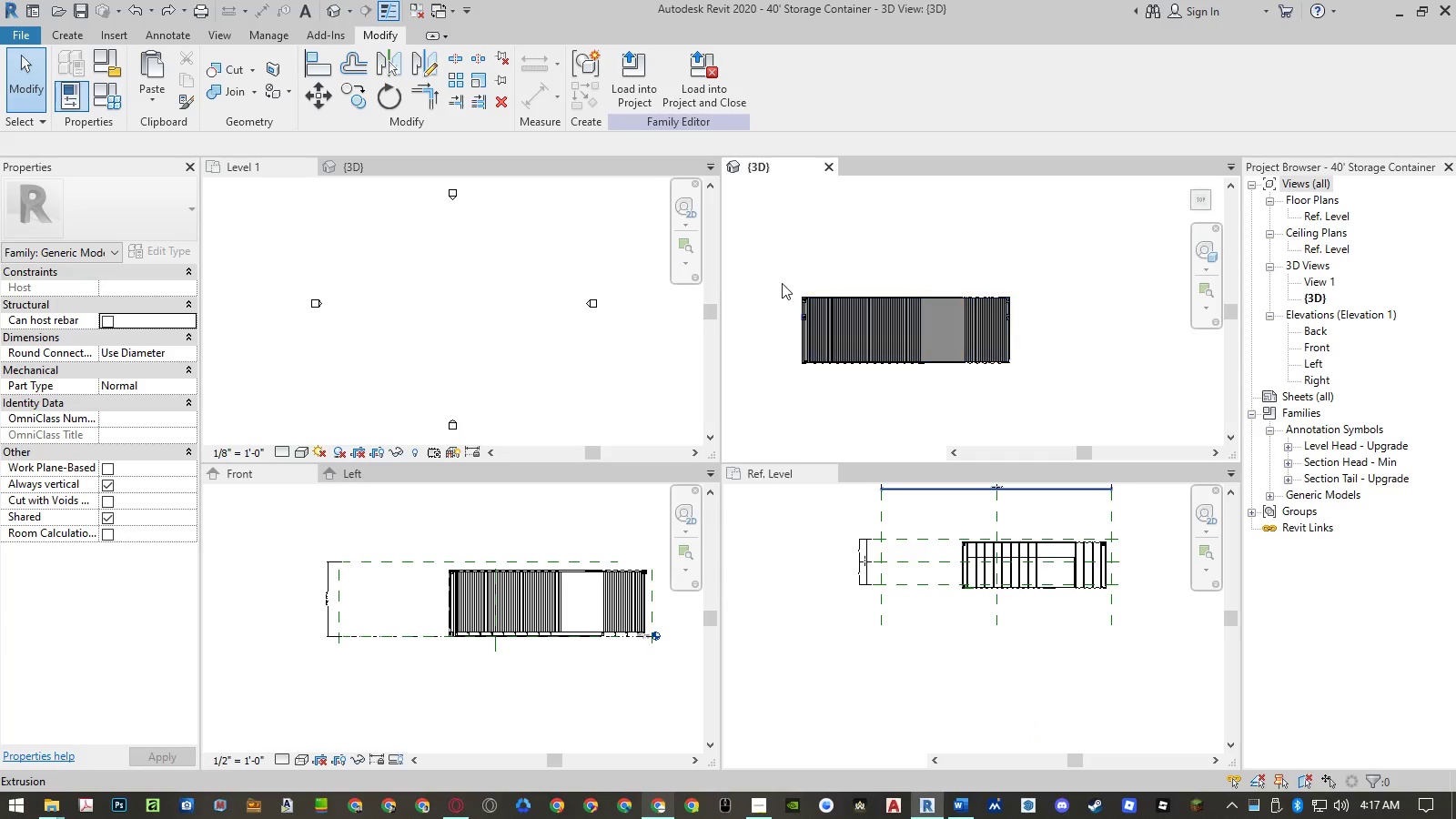 
left_click_drag(start_coordinate=[775, 266], to_coordinate=[1050, 402])
 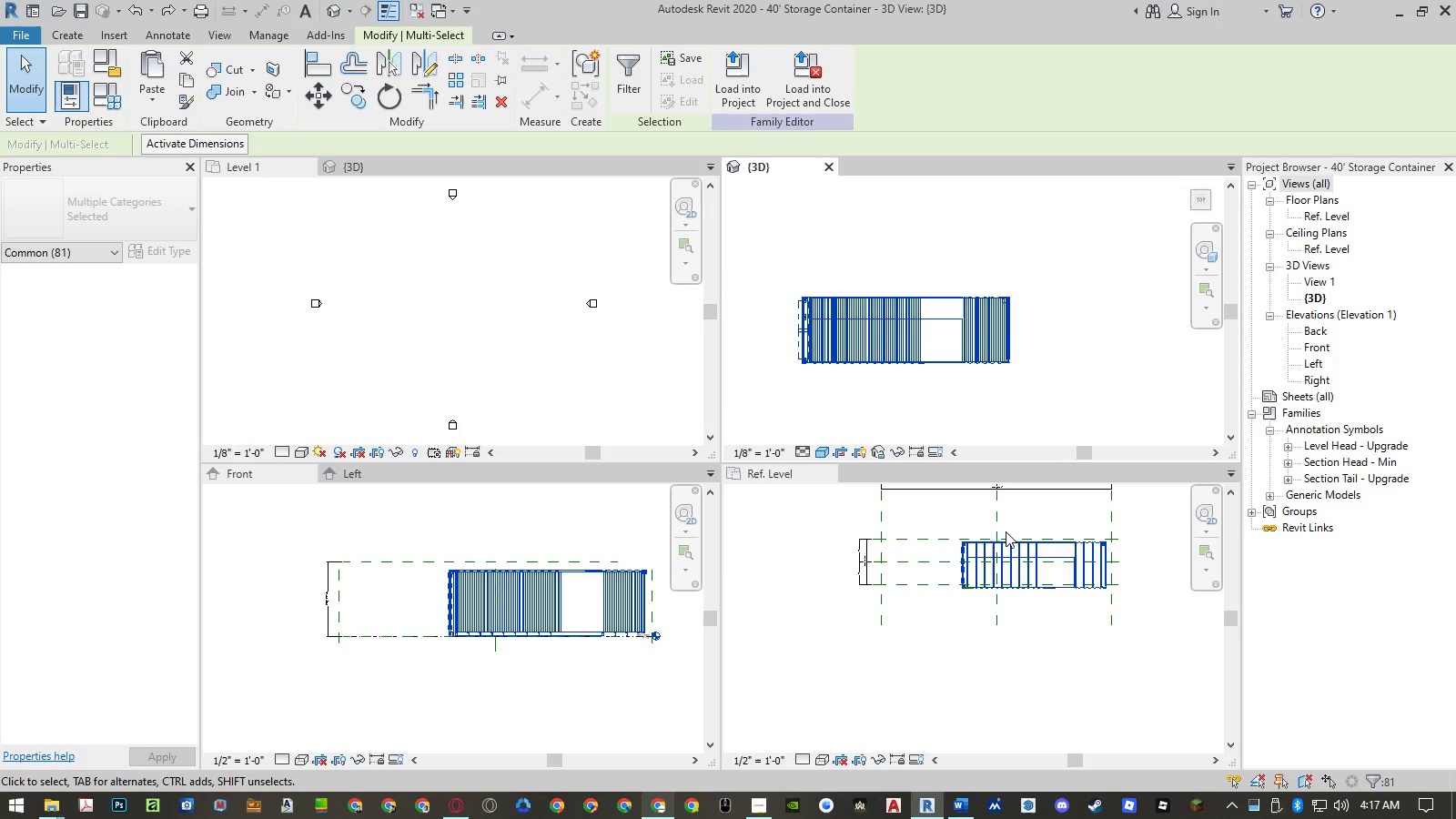 
left_click([1036, 514])
 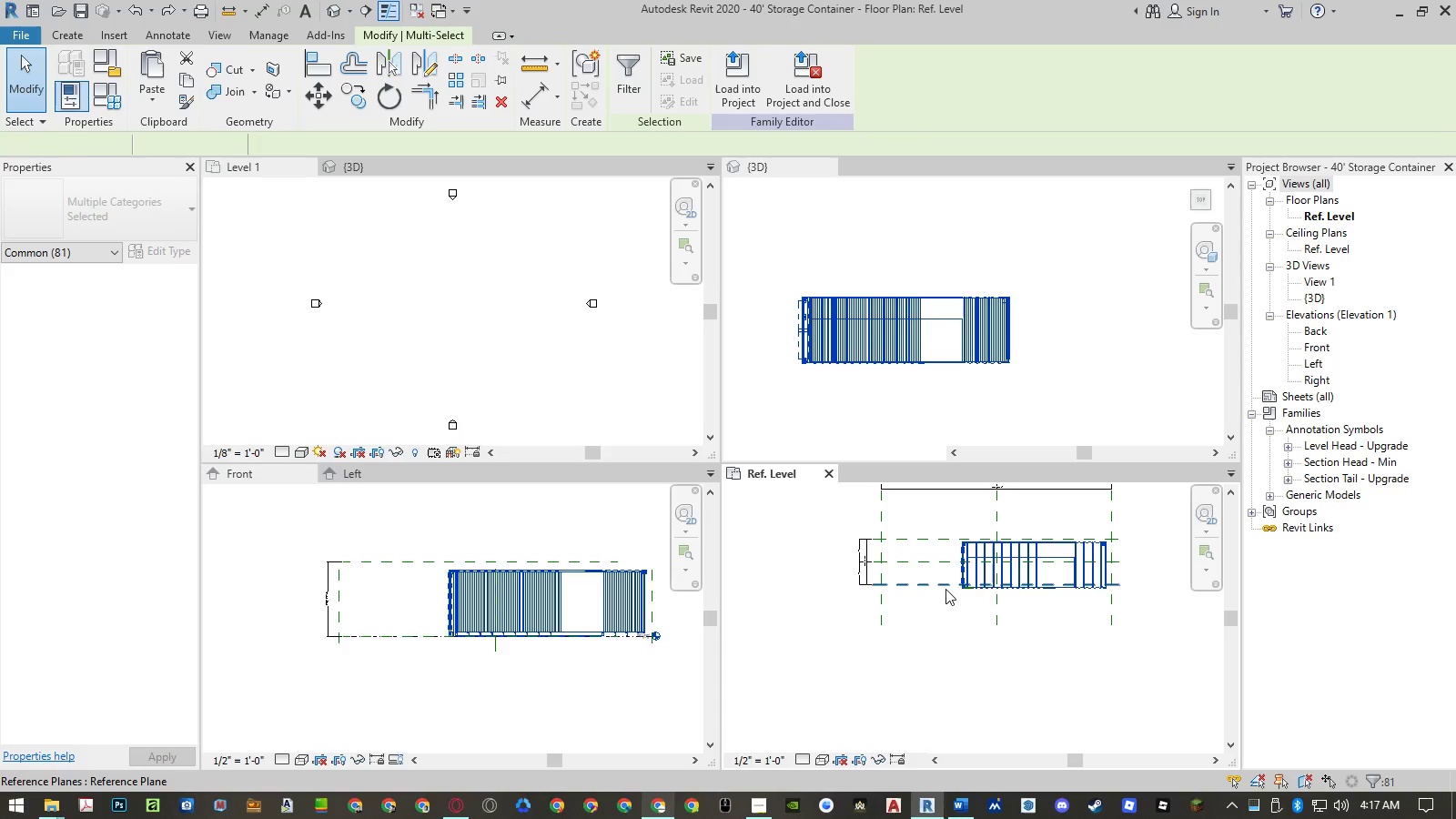 
key(M)
 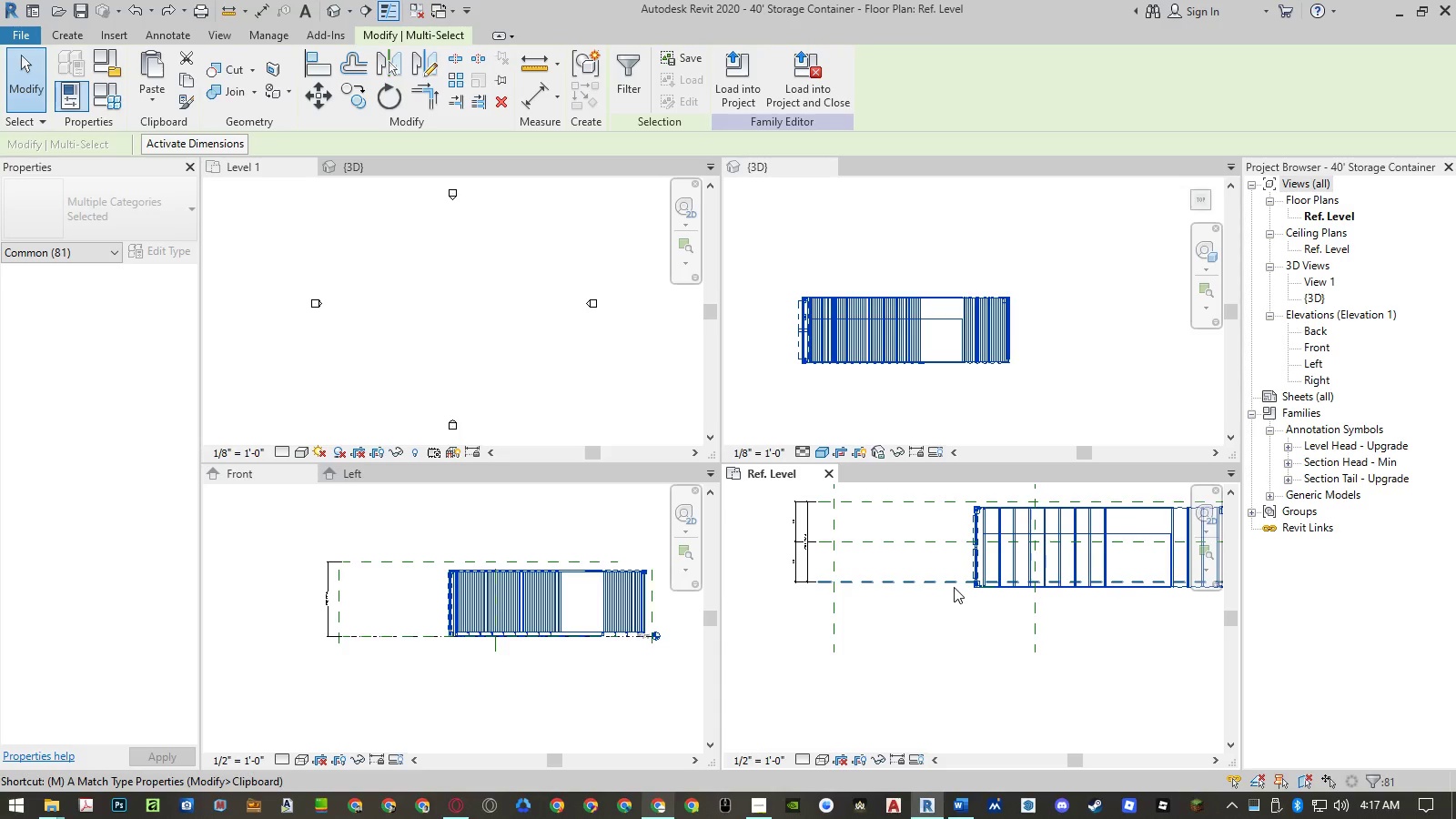 
scroll: coordinate [945, 589], scroll_direction: up, amount: 4.0
 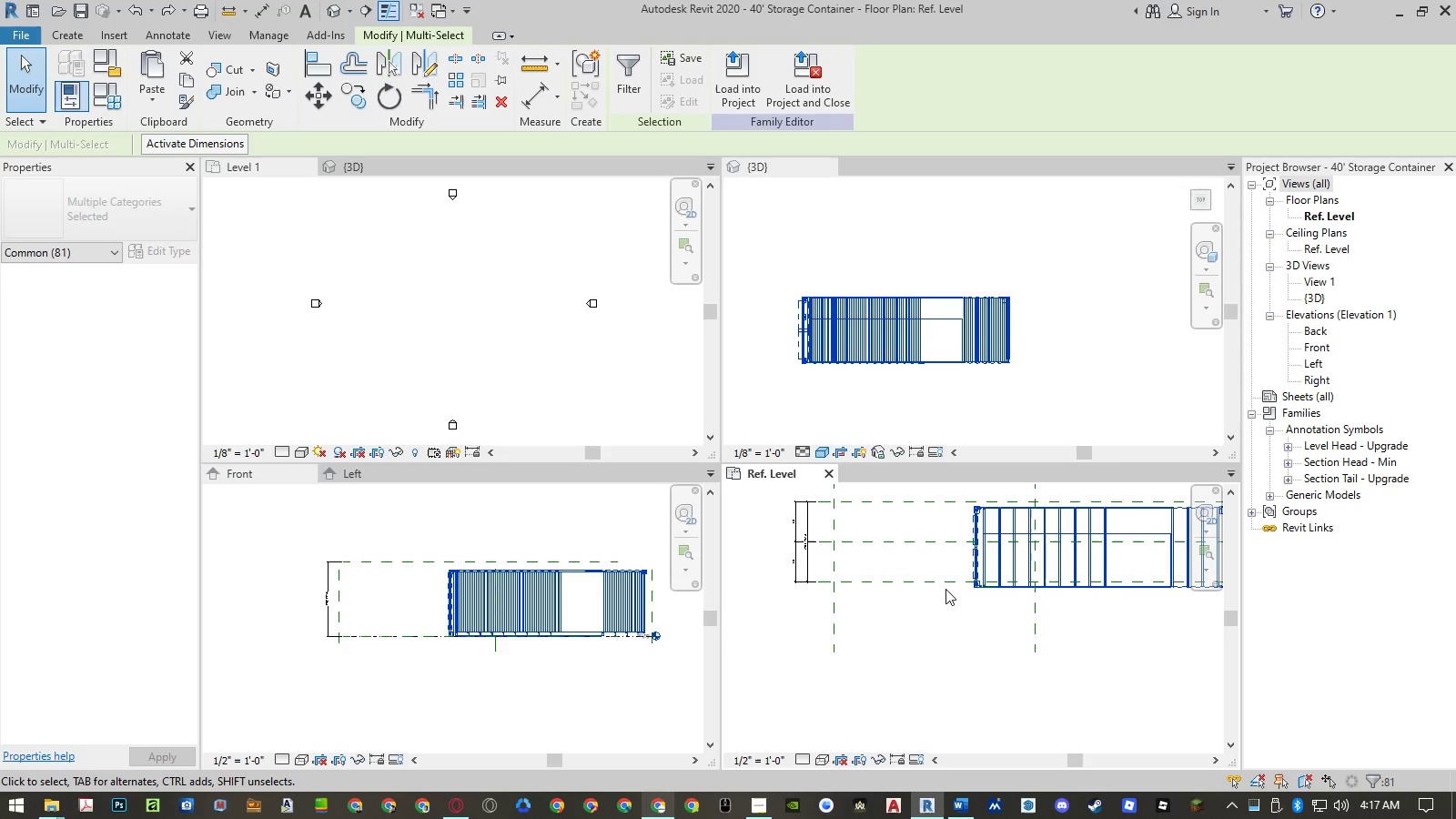 
key(V)
 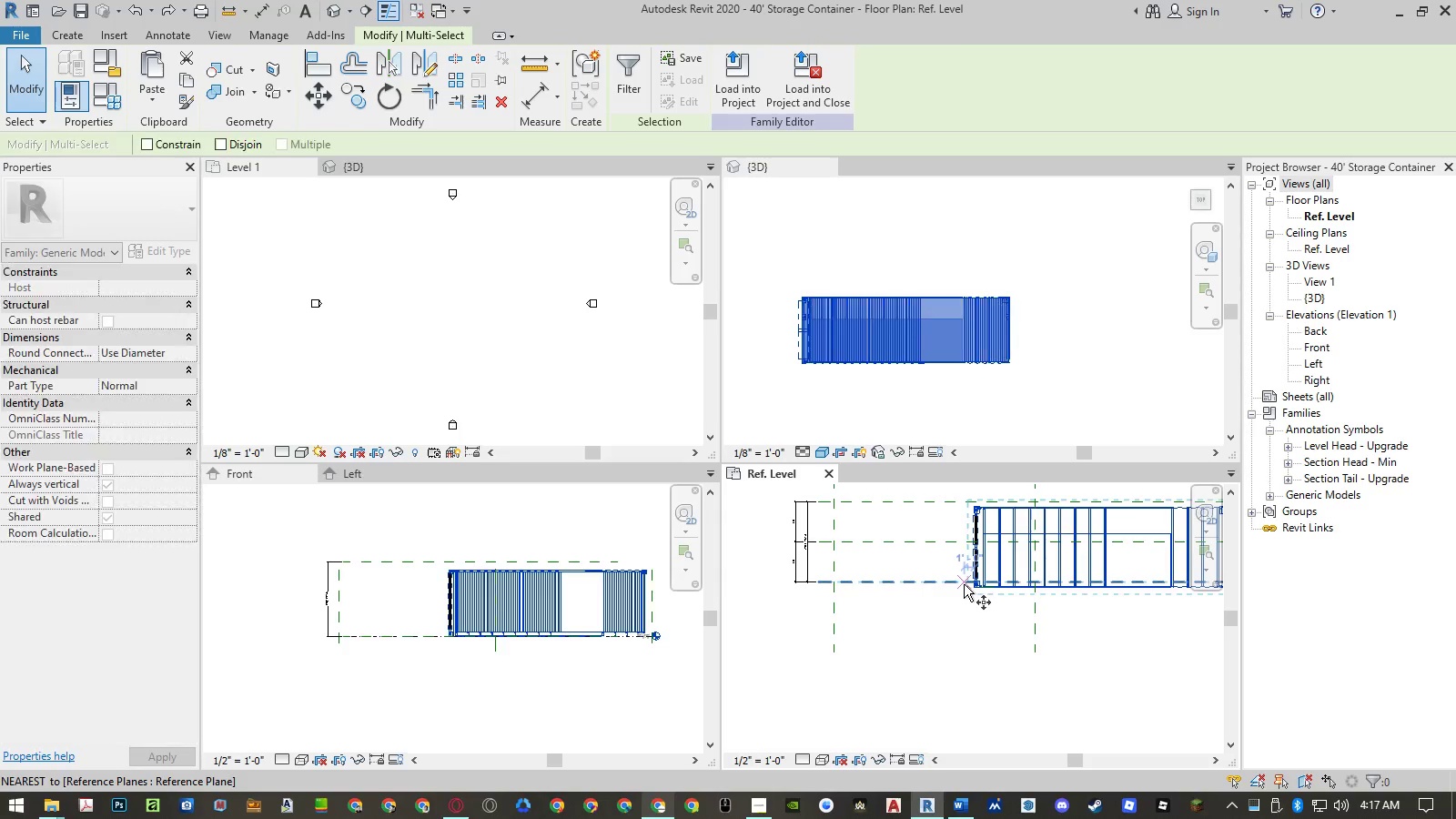 
scroll: coordinate [981, 529], scroll_direction: up, amount: 22.0
 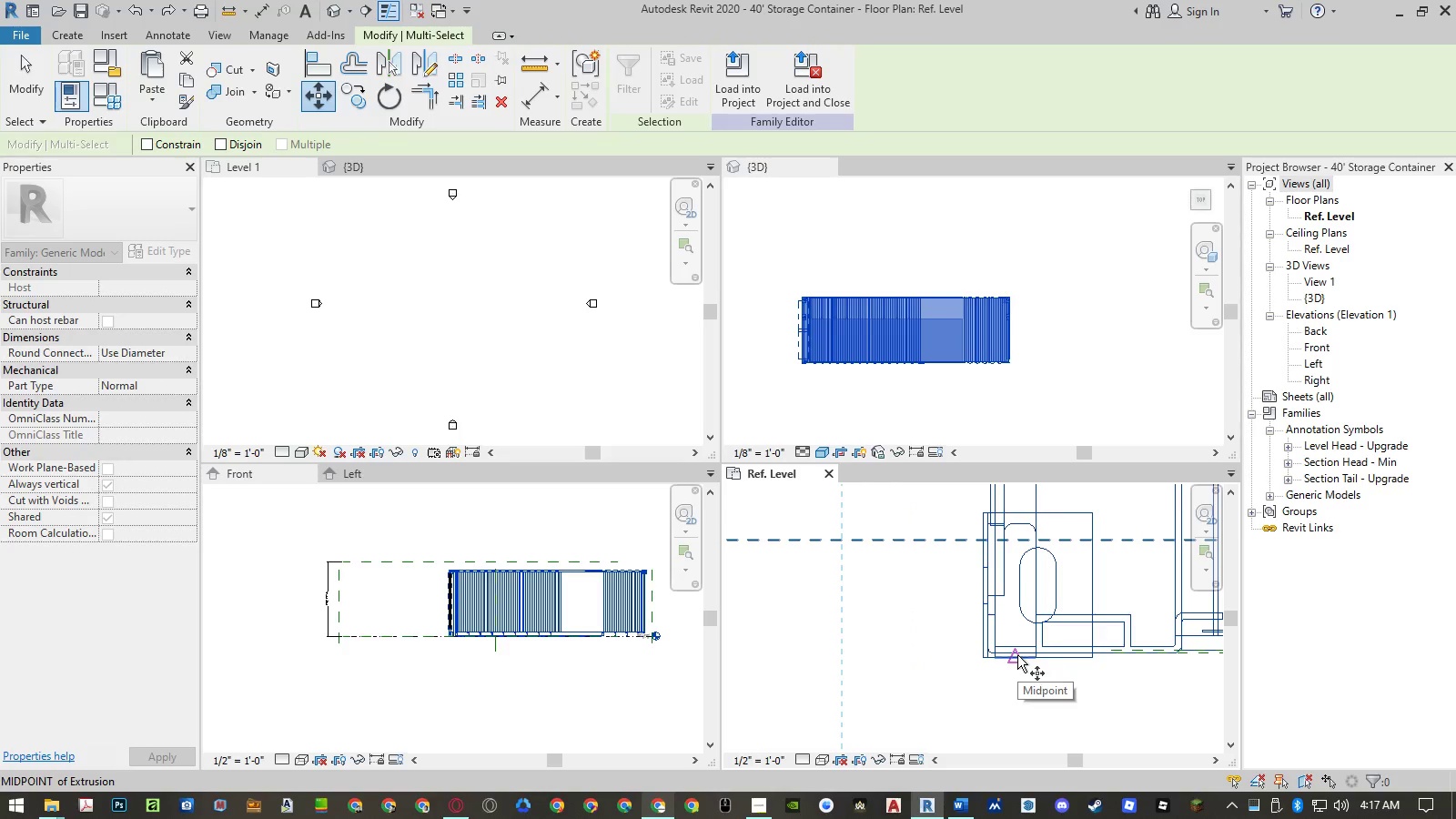 
left_click([1017, 655])
 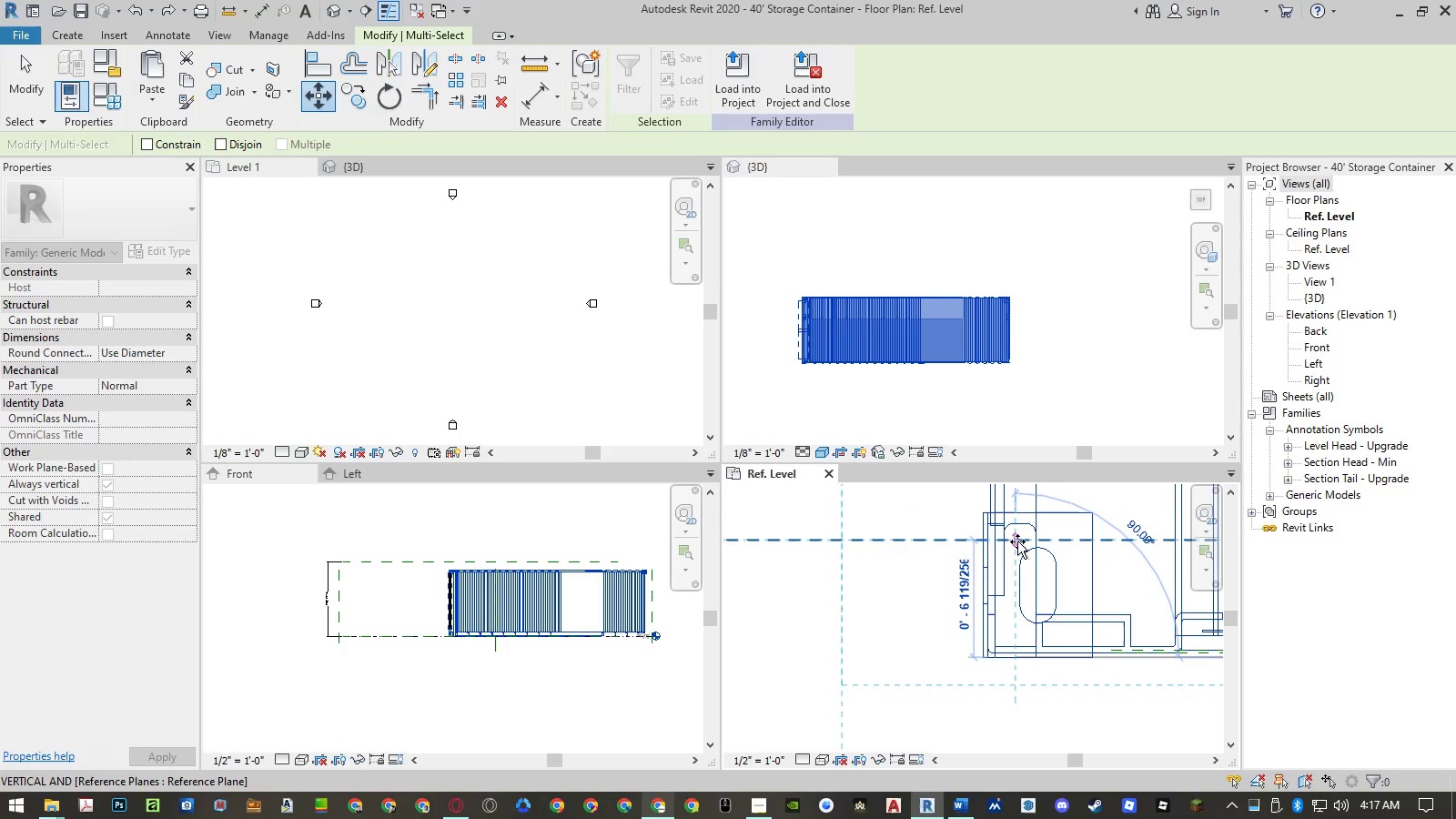 
left_click([1017, 541])
 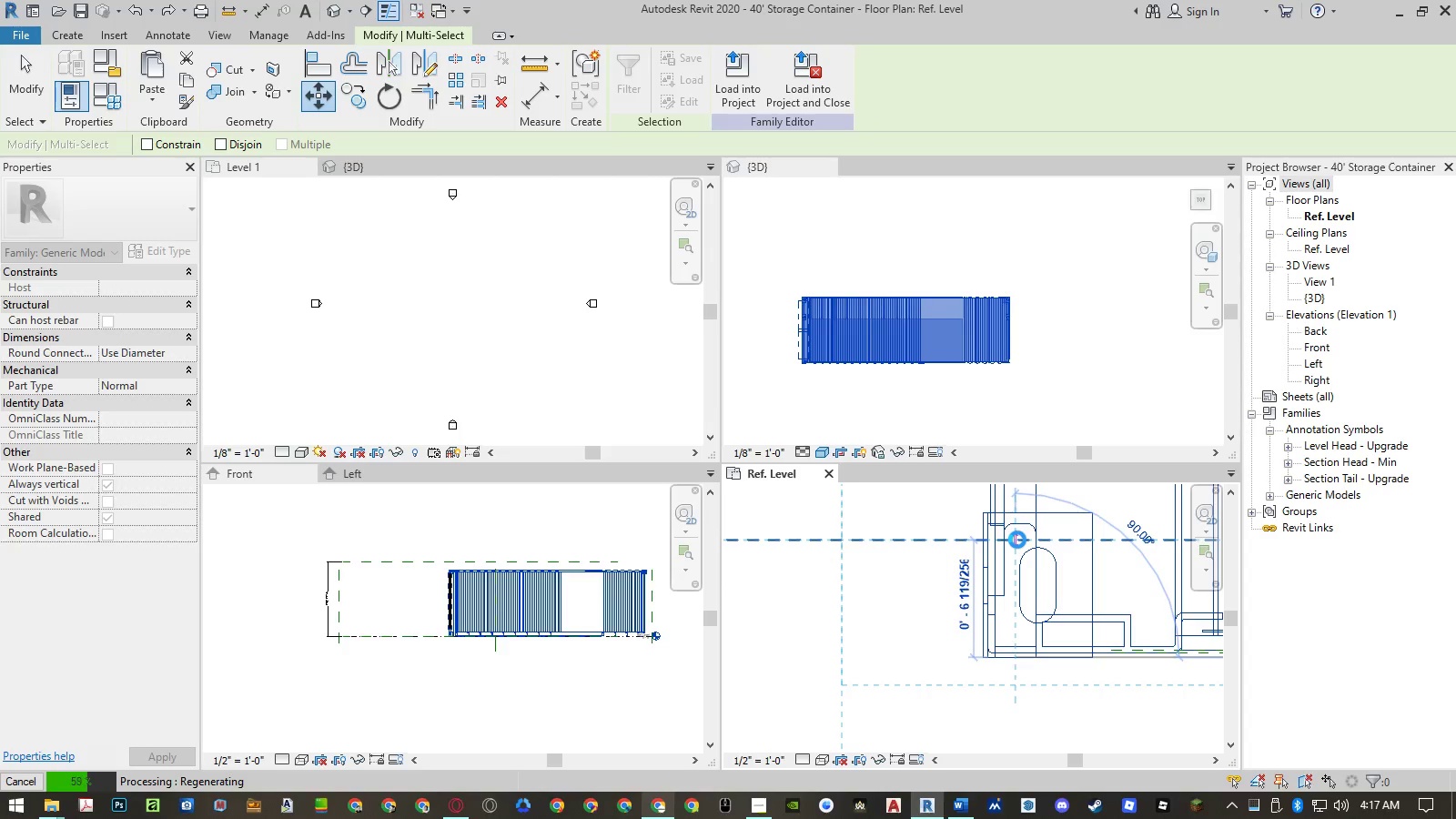 
wait(21.06)
 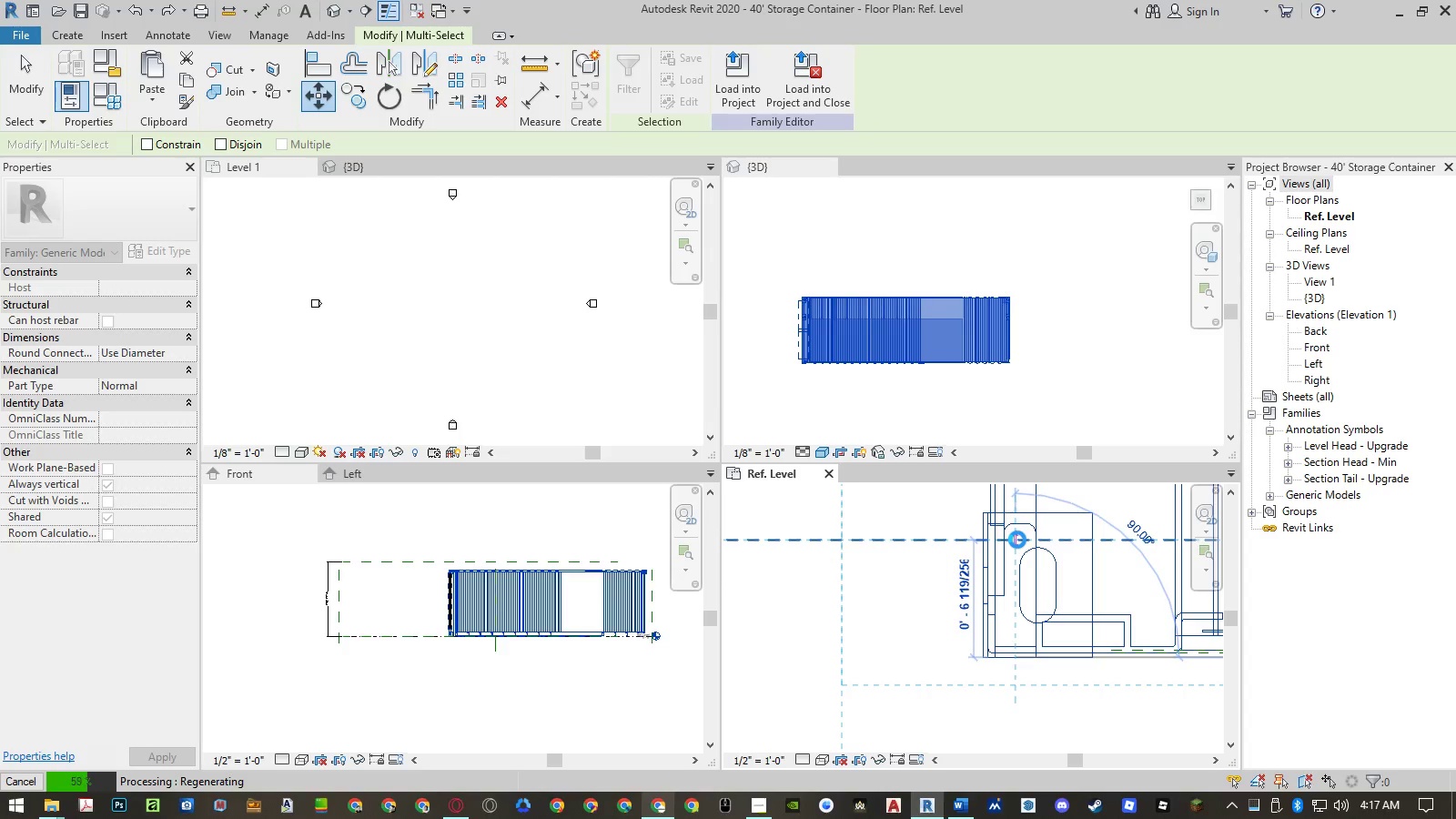 
scroll: coordinate [891, 627], scroll_direction: down, amount: 9.0
 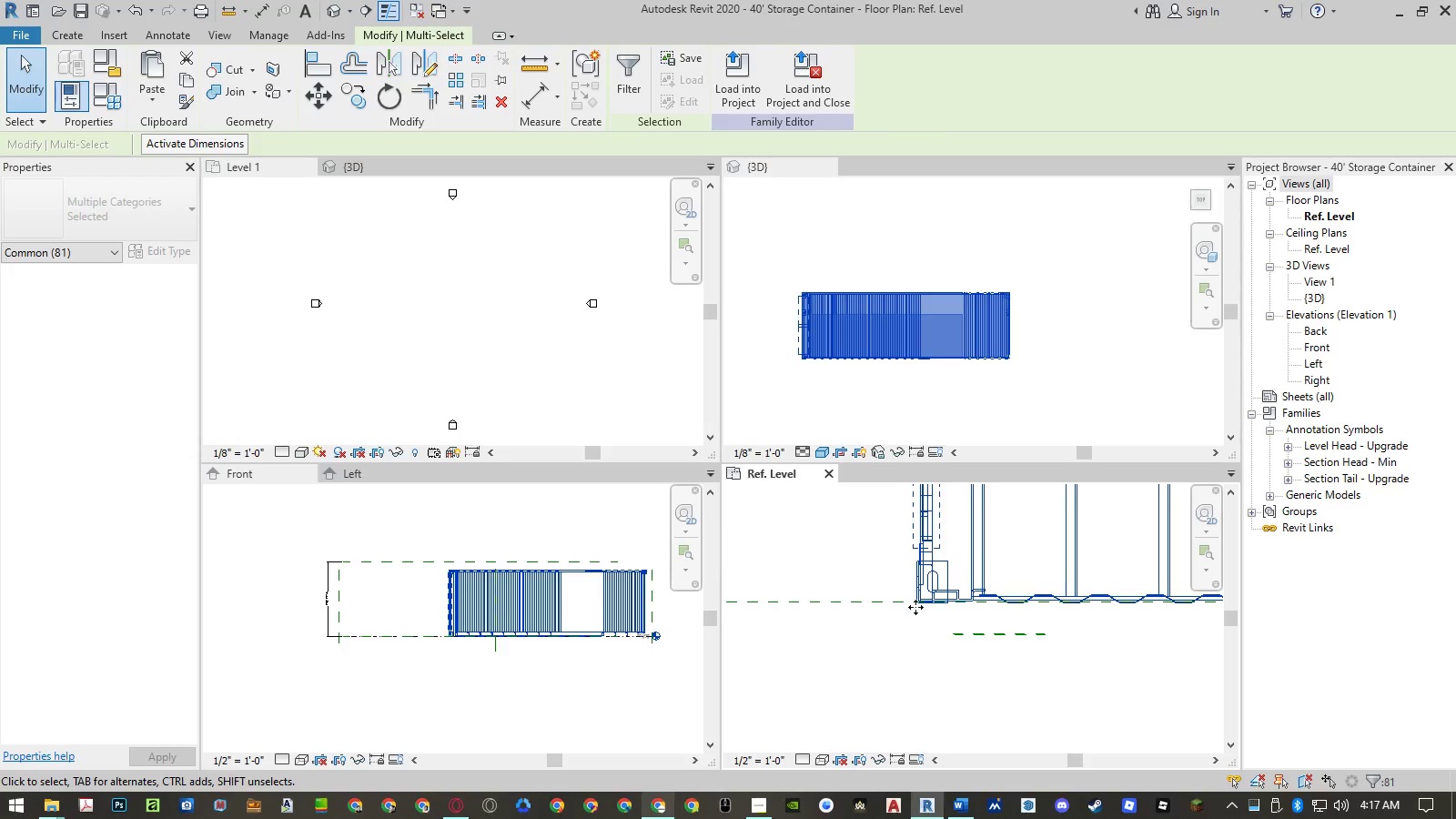 
scroll: coordinate [859, 642], scroll_direction: up, amount: 11.0
 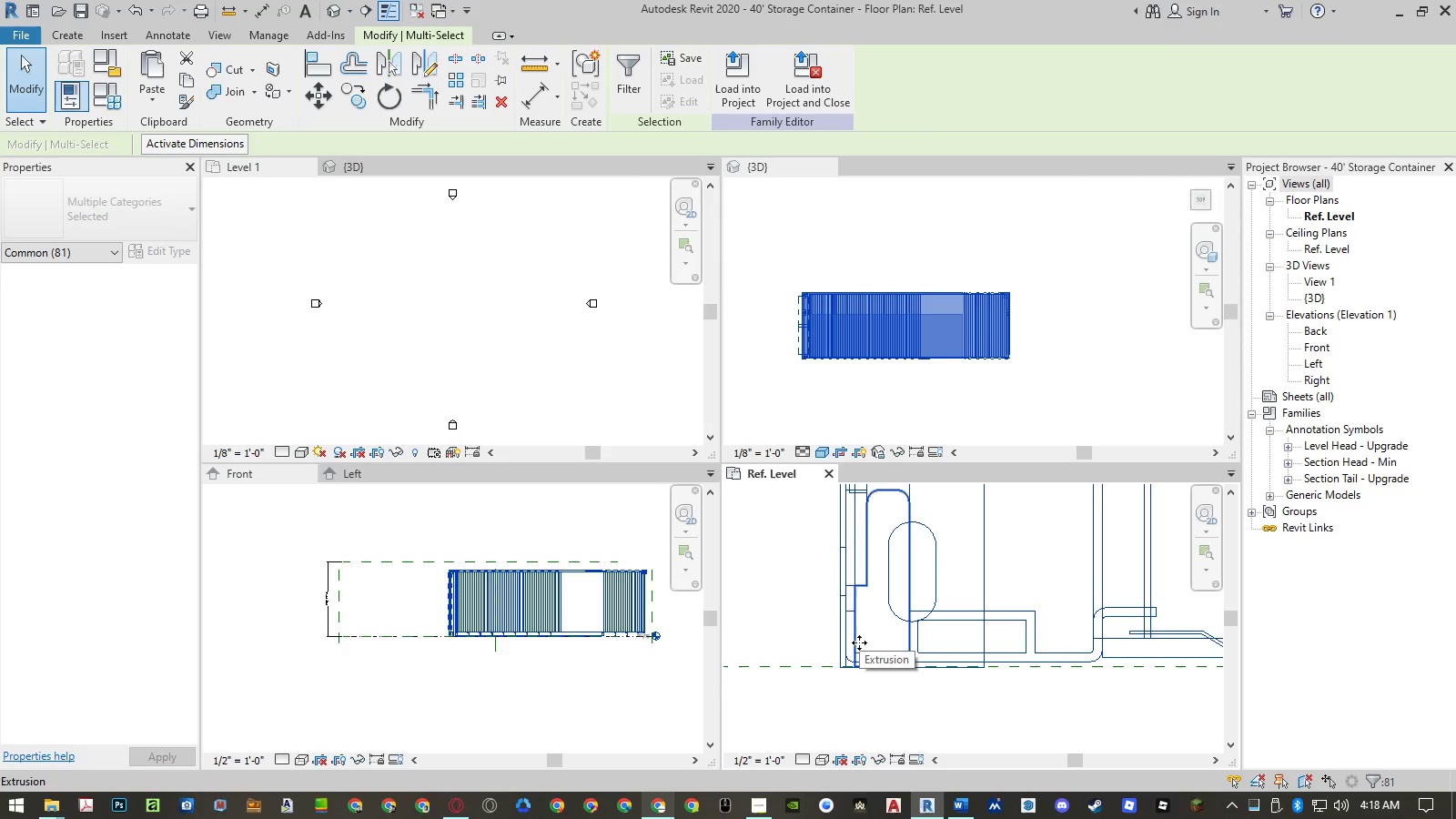 
type(mv)
 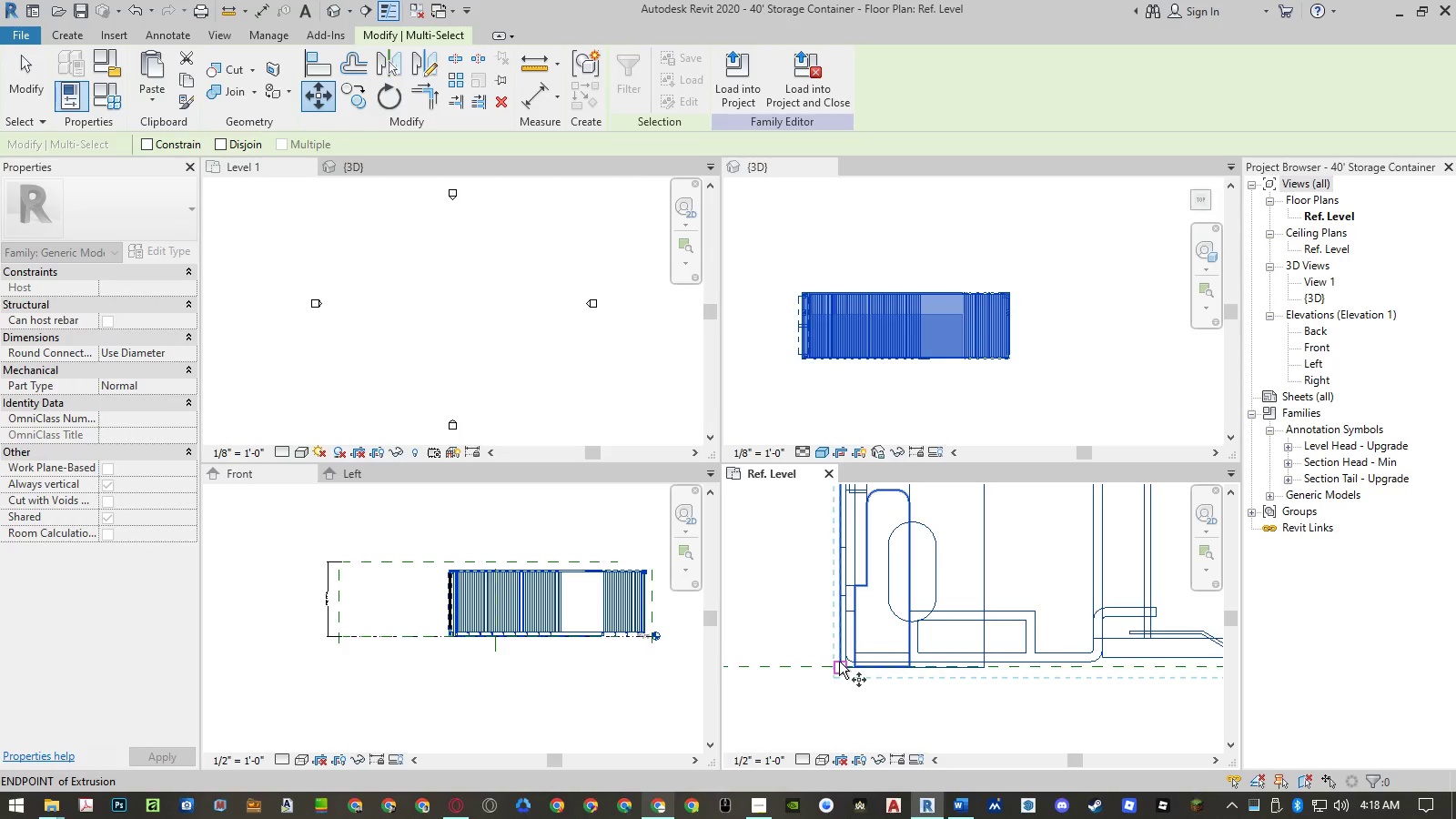 
scroll: coordinate [916, 705], scroll_direction: down, amount: 10.0
 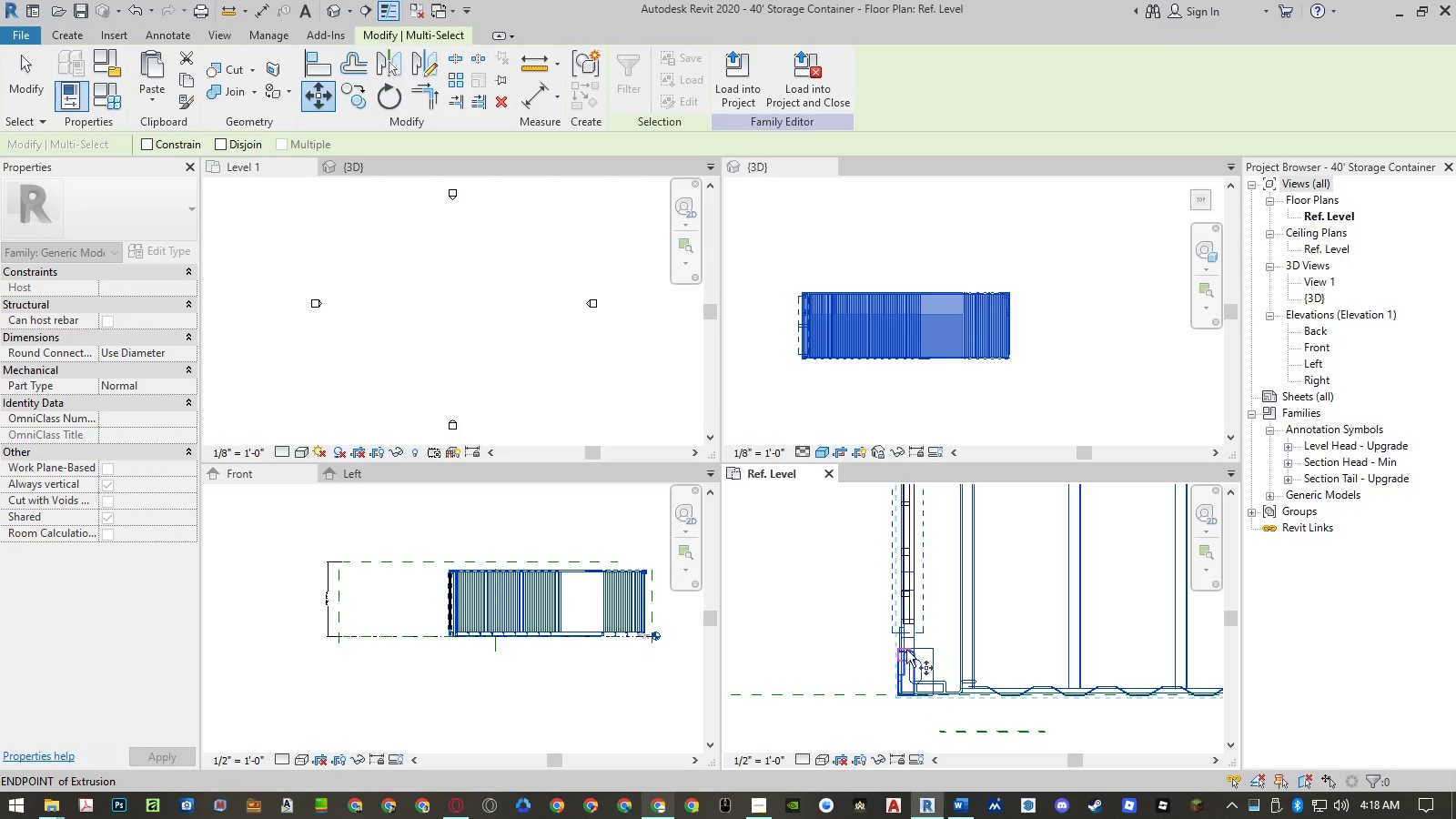 
scroll: coordinate [885, 677], scroll_direction: up, amount: 13.0
 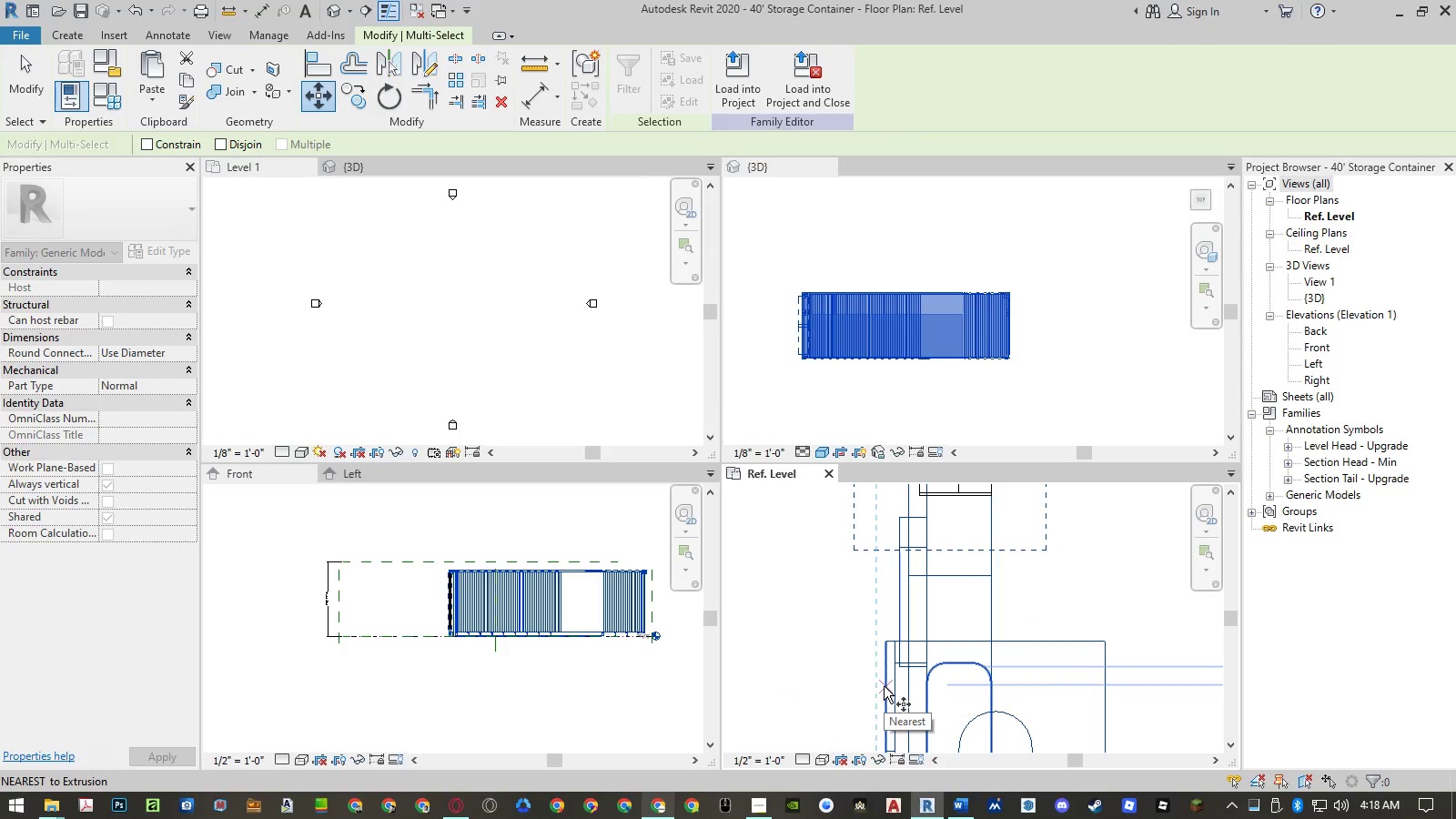 
left_click([884, 686])
 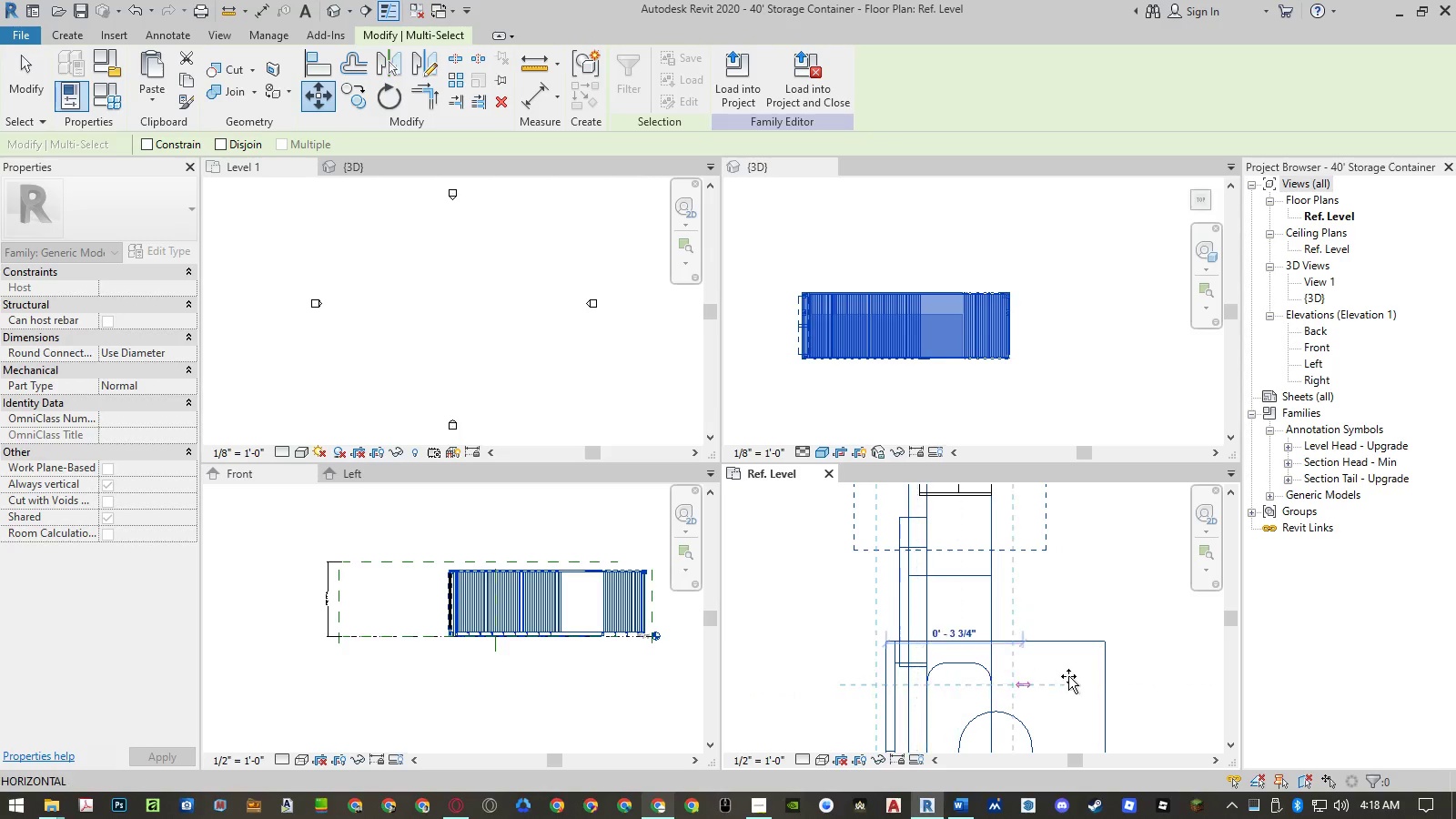 
scroll: coordinate [1073, 676], scroll_direction: down, amount: 23.0
 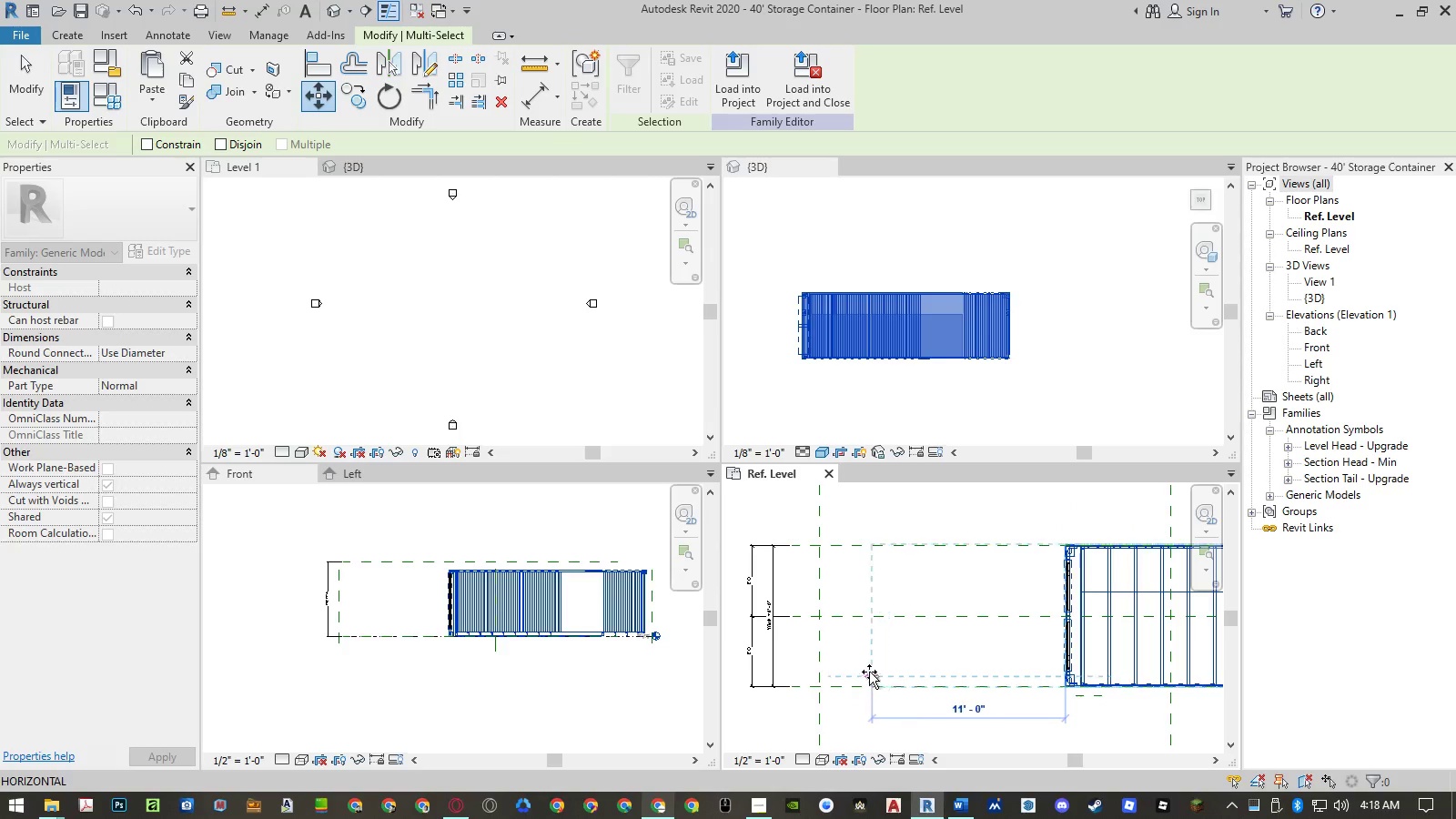 
scroll: coordinate [830, 672], scroll_direction: up, amount: 2.0
 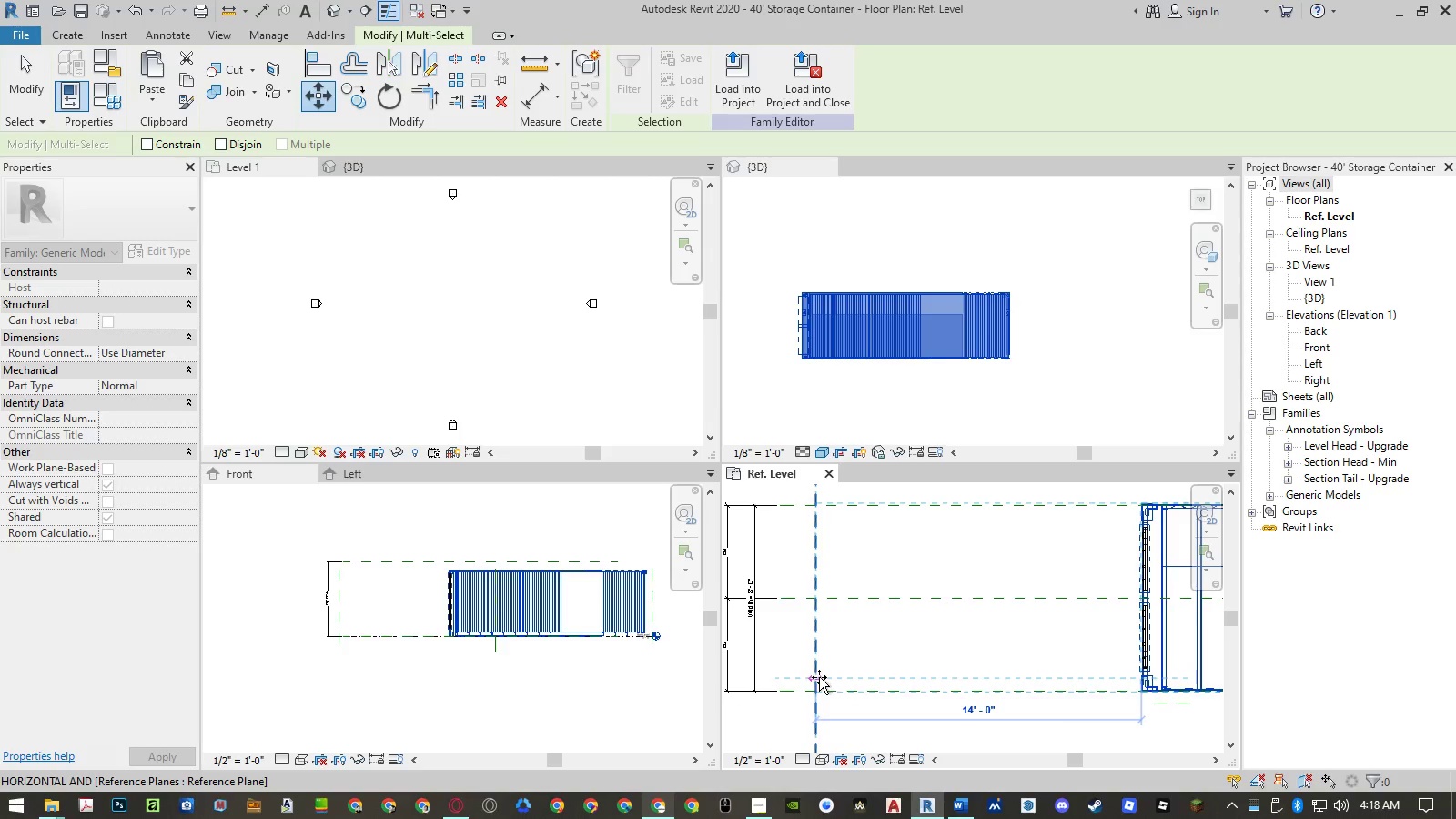 
left_click([818, 677])
 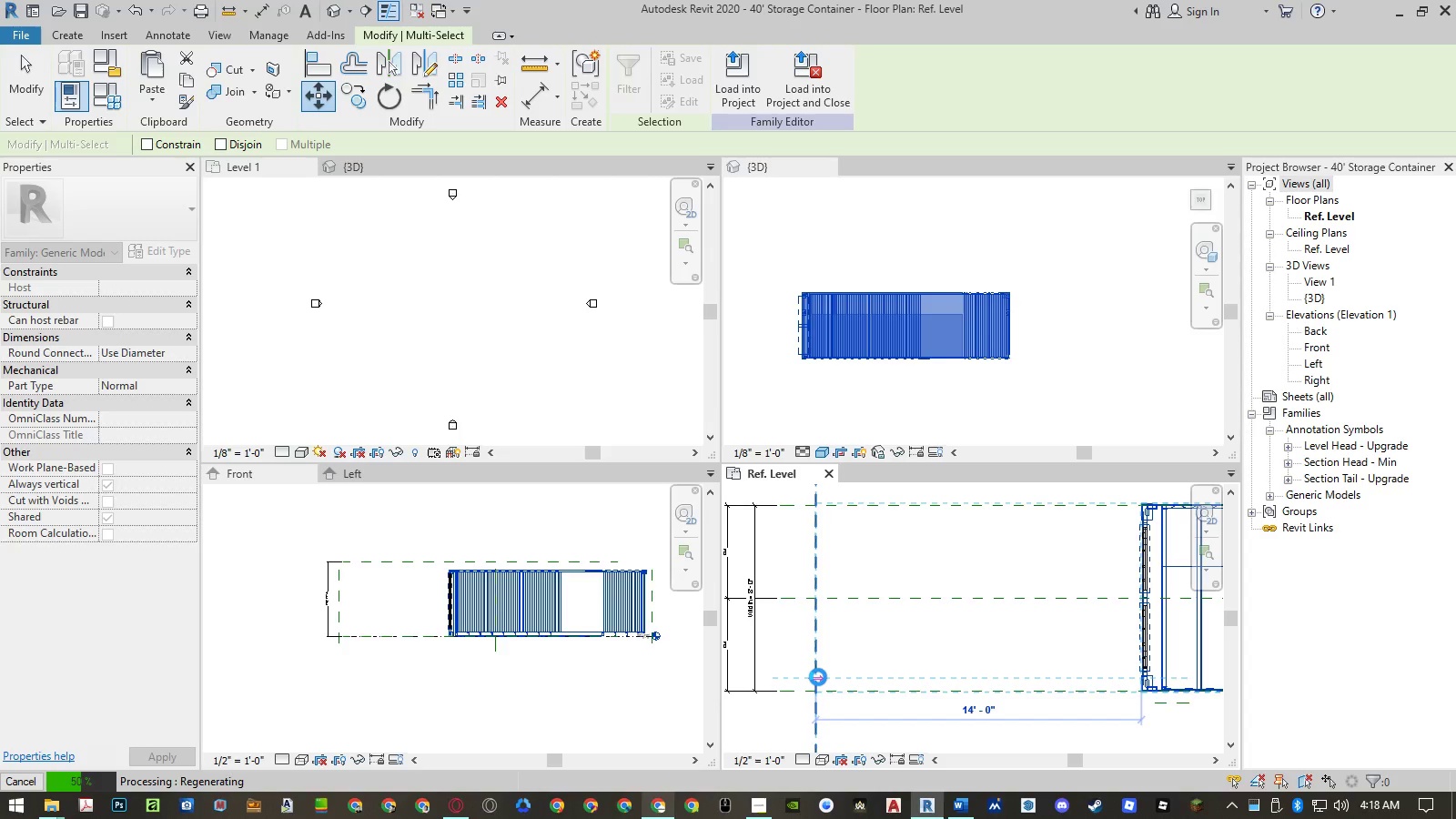 
wait(18.72)
 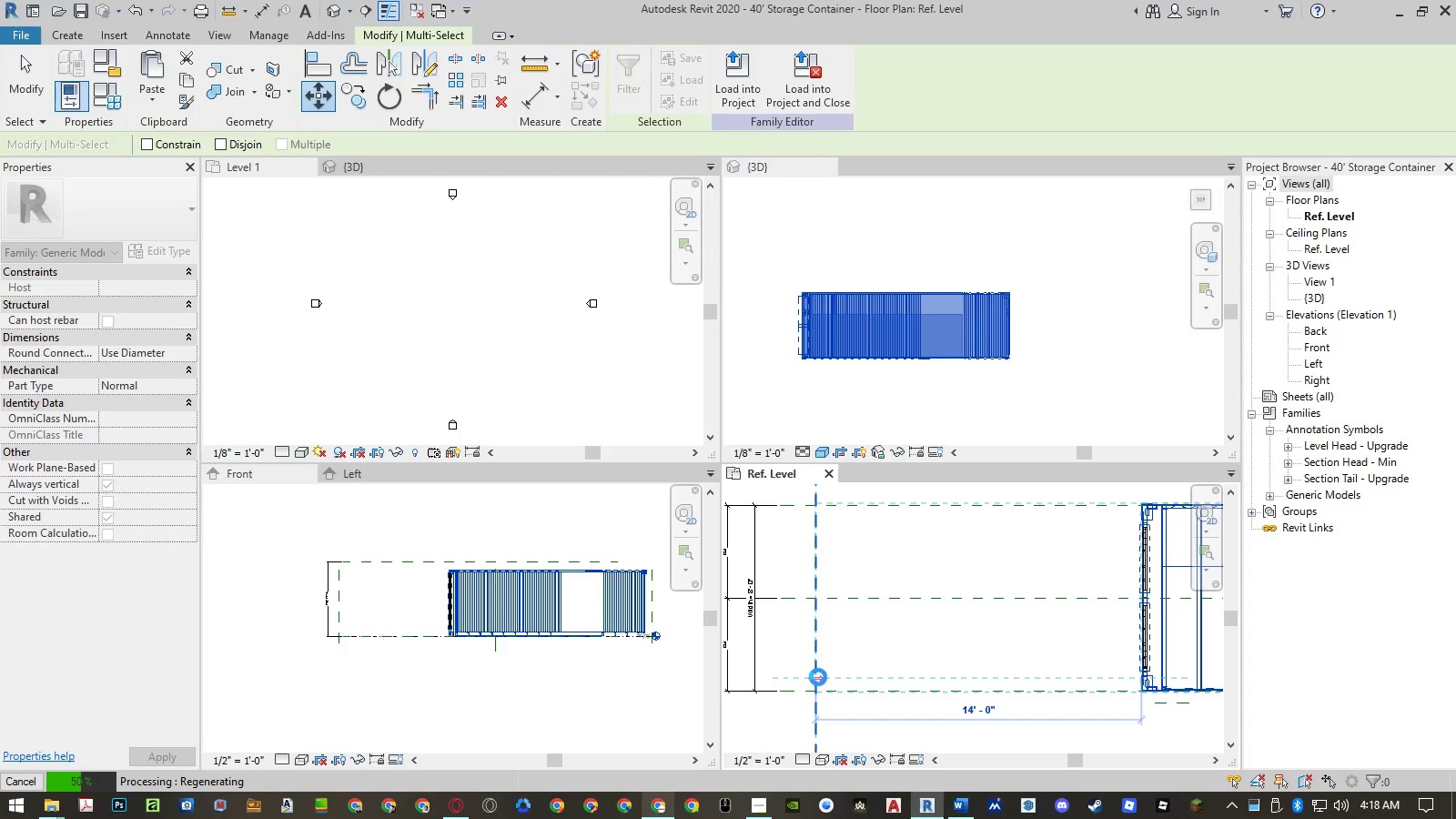 
left_click([1182, 717])
 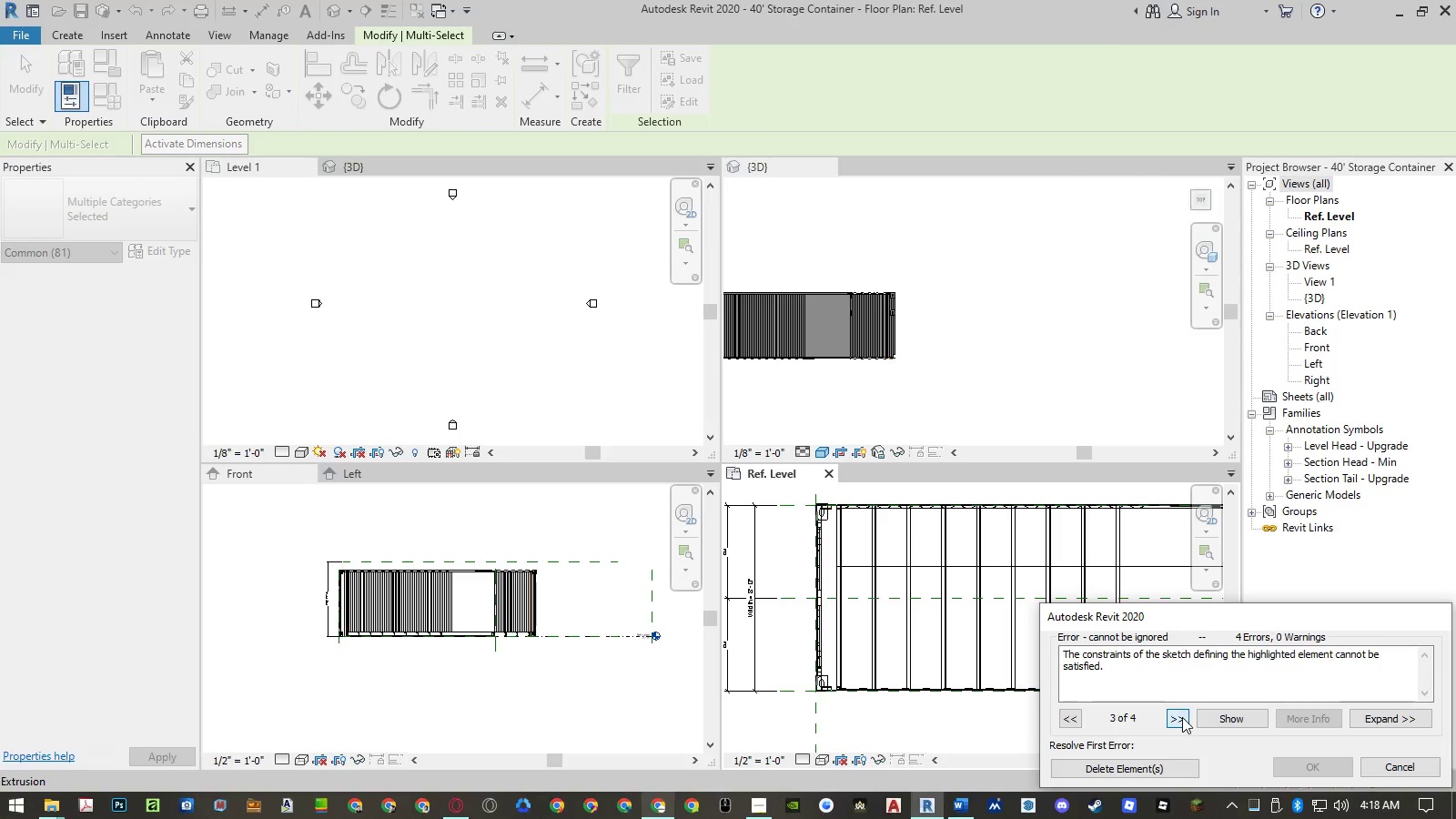 
double_click([1182, 717])
 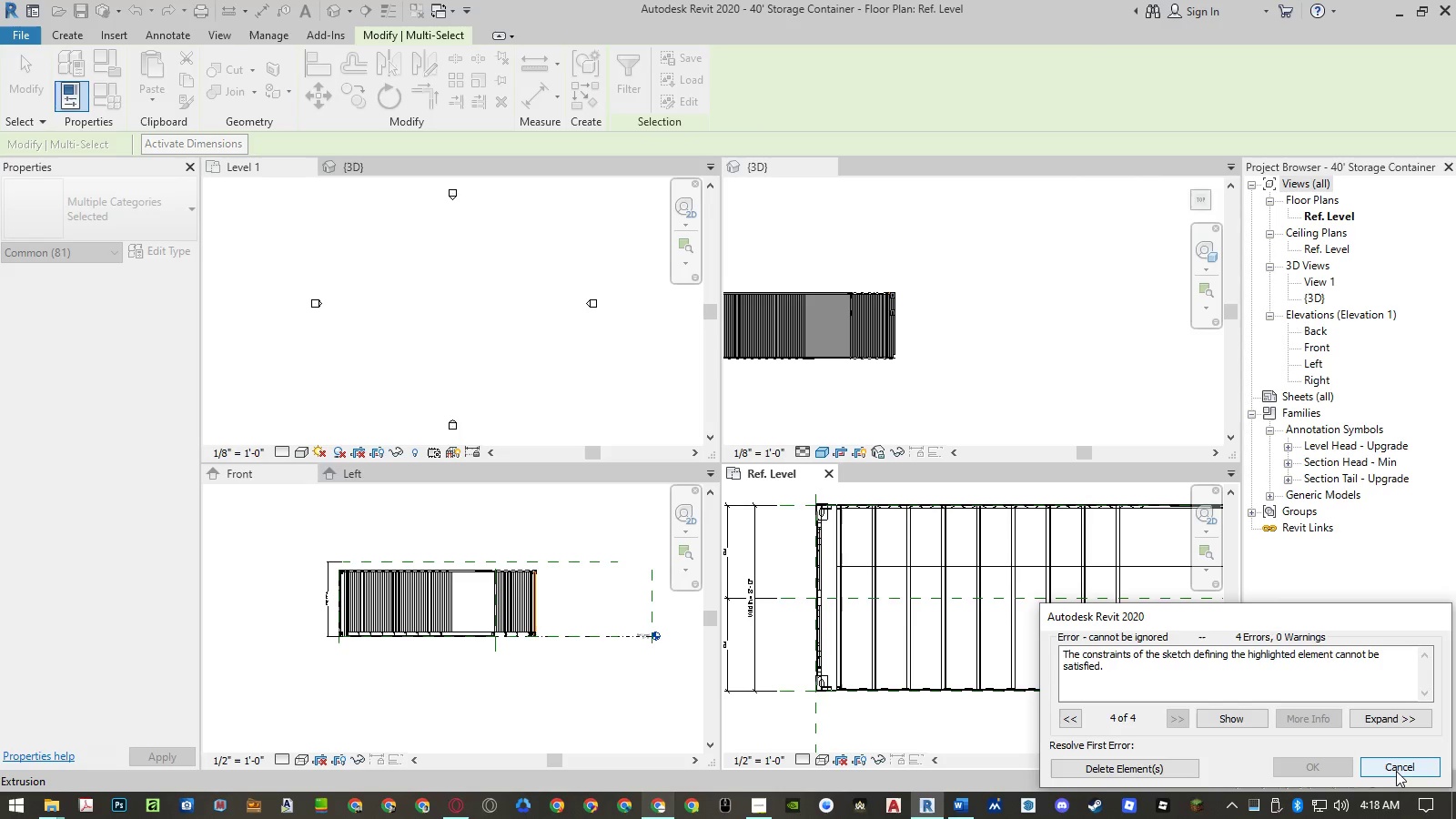 
left_click([1396, 771])
 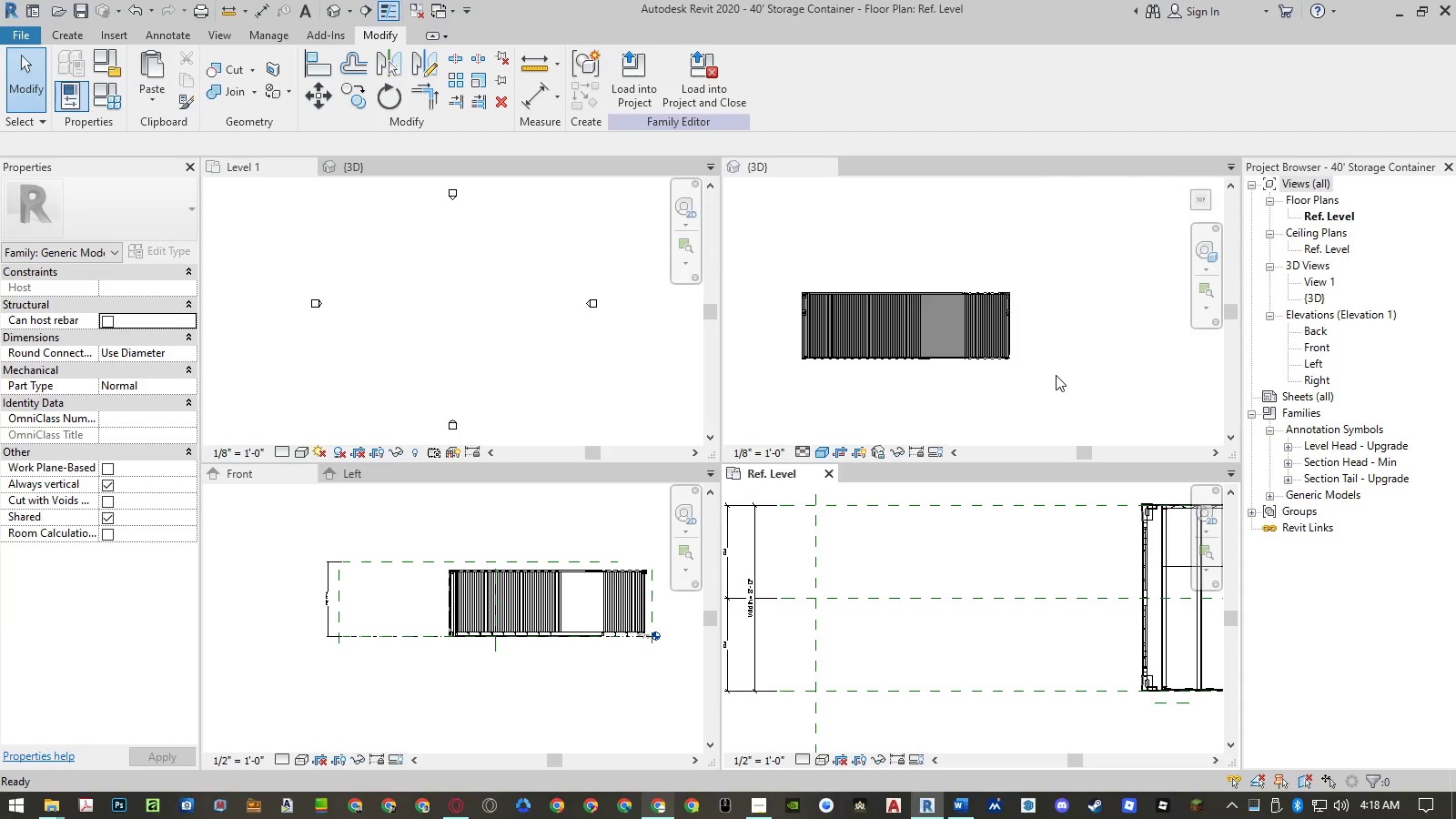 
wait(11.83)
 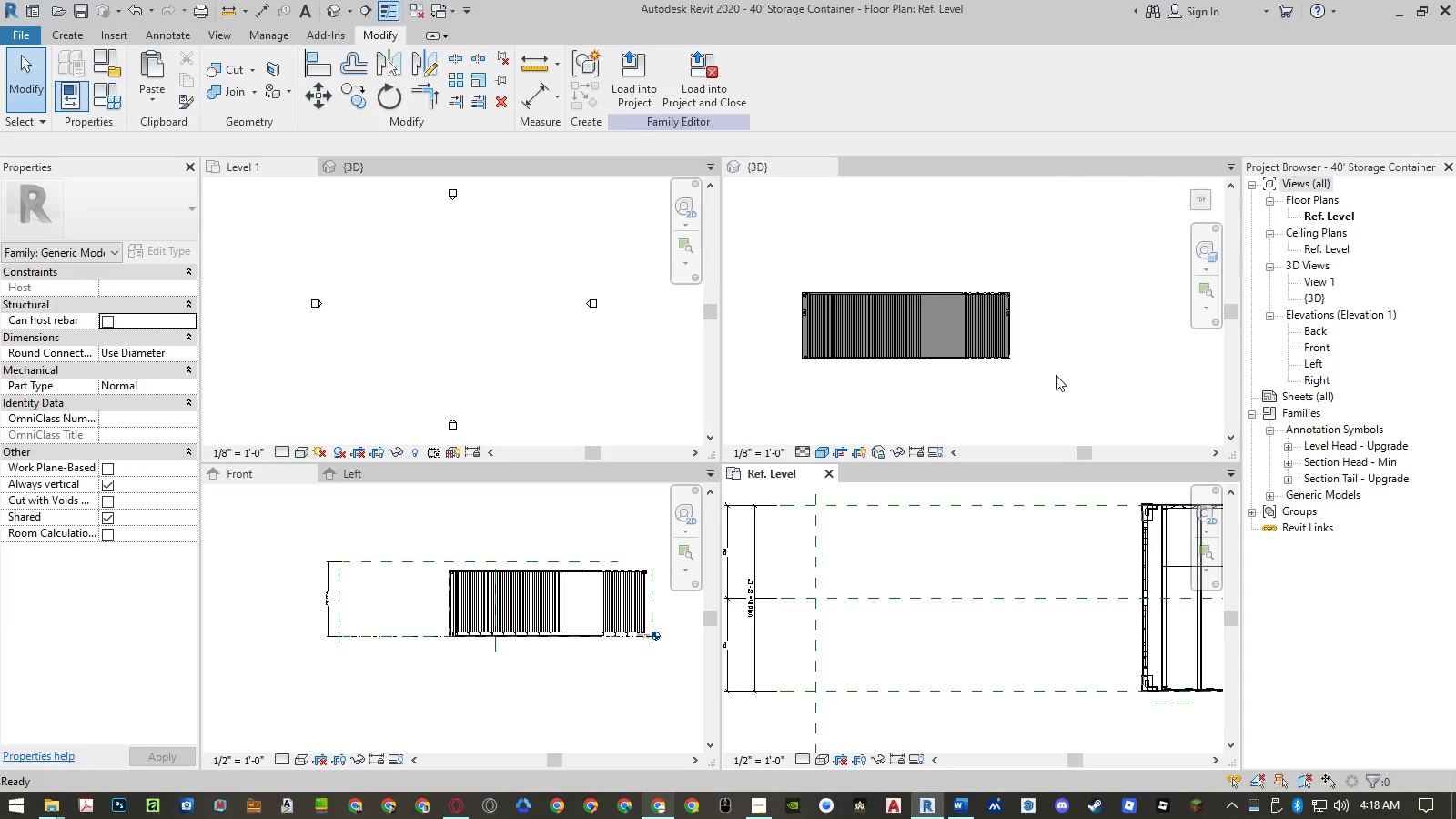 
left_click([430, 474])
 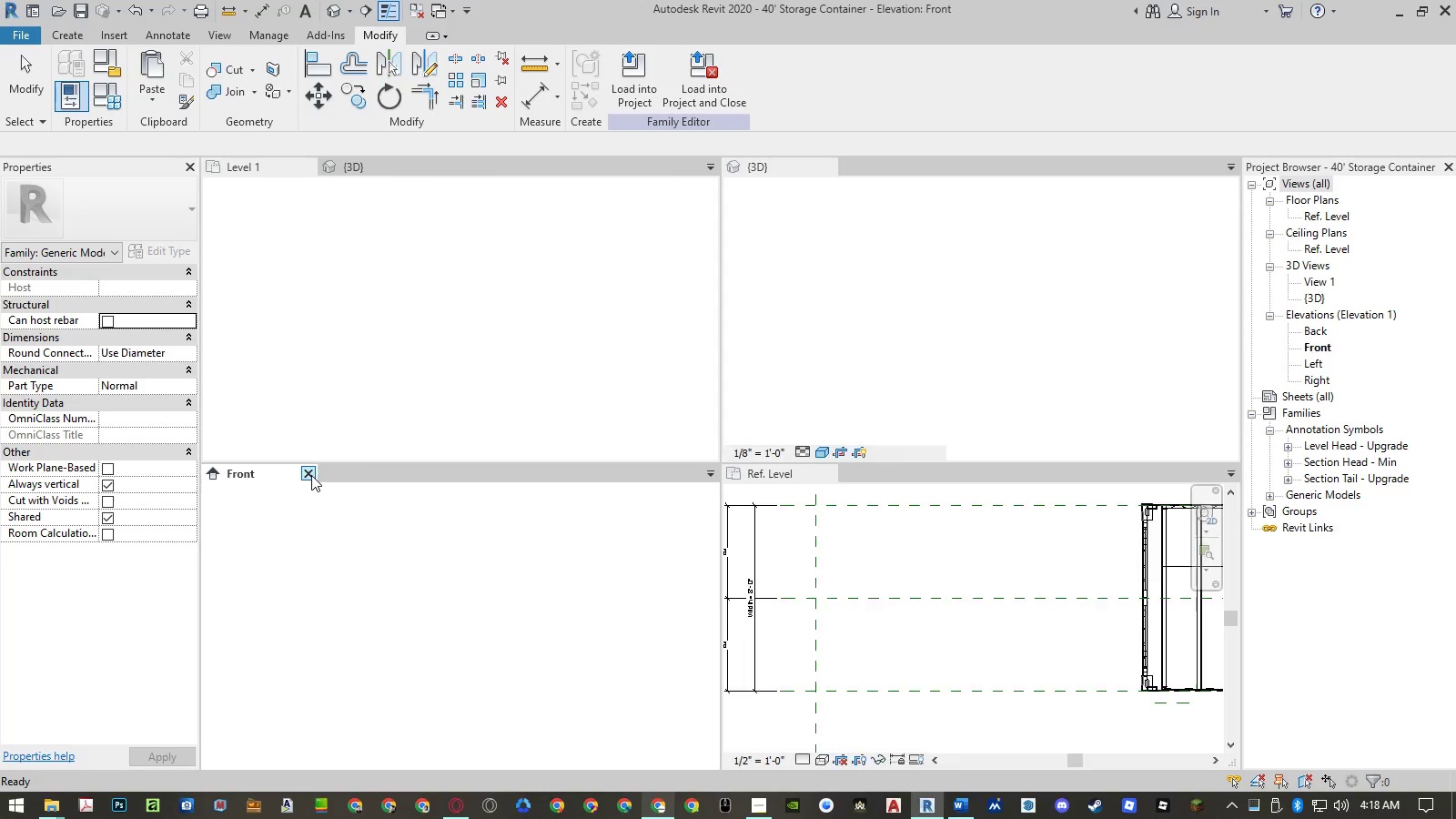 
left_click([311, 475])
 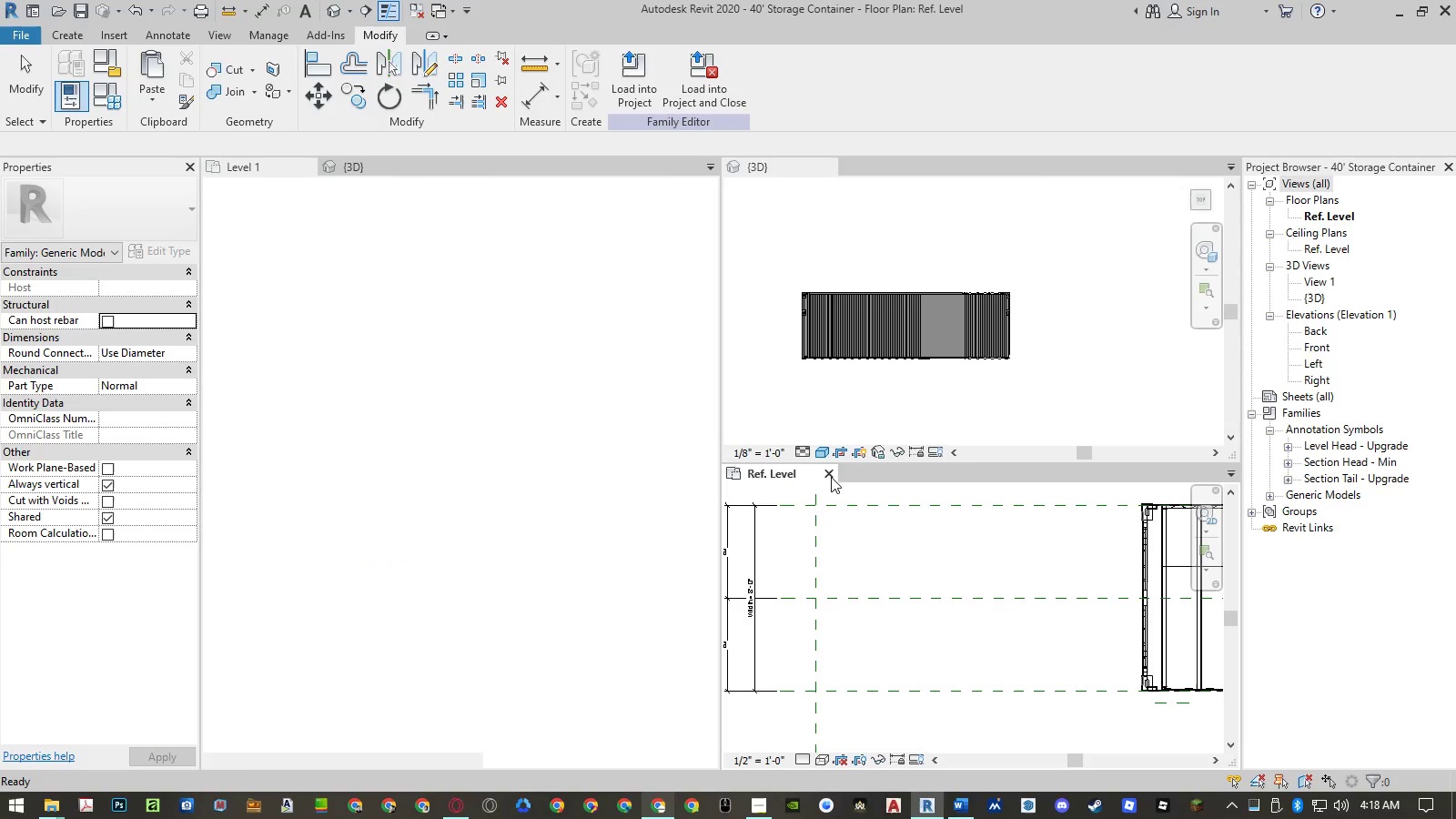 
left_click([831, 477])
 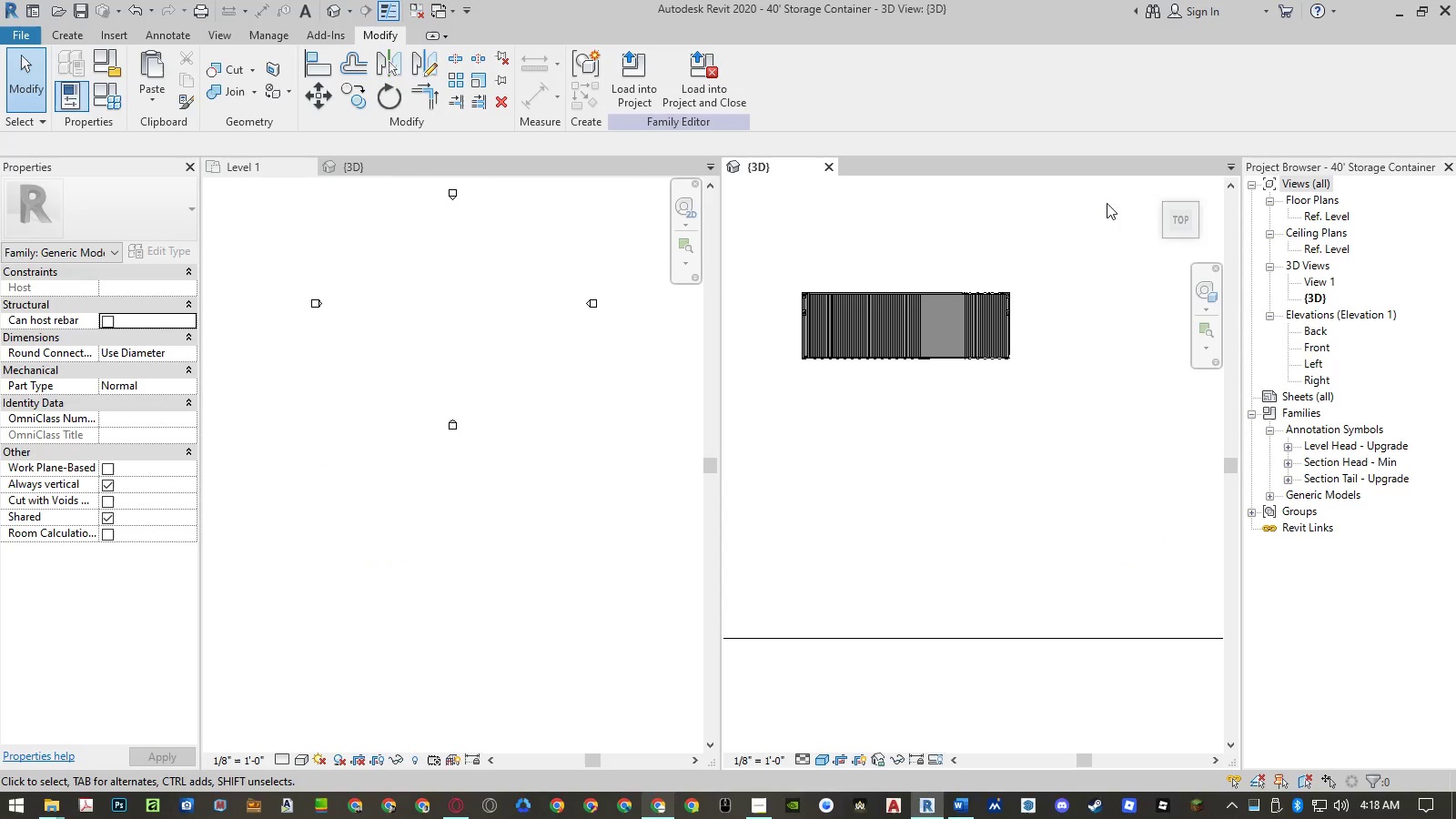 
left_click([1147, 204])
 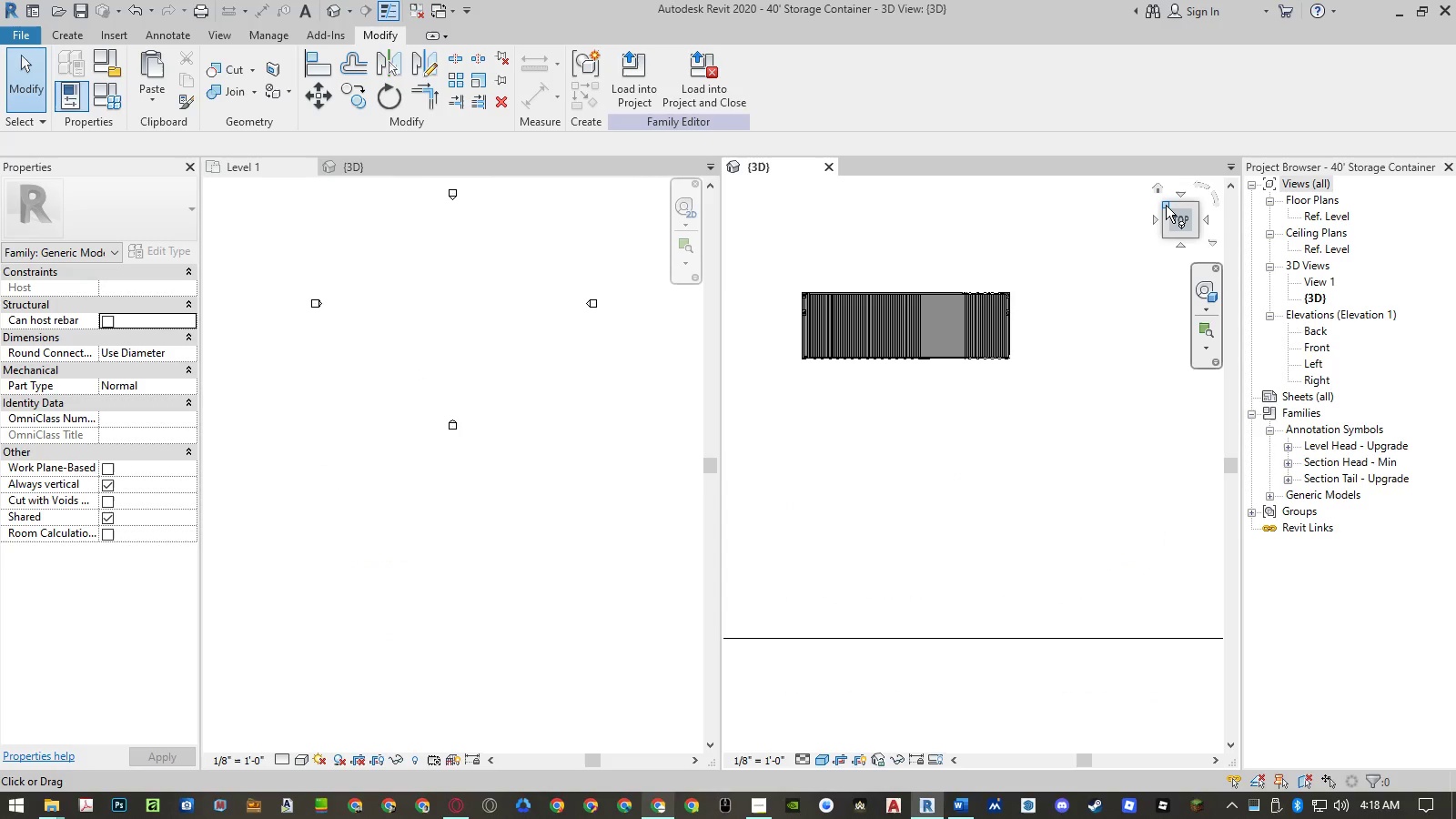 
left_click([1166, 205])
 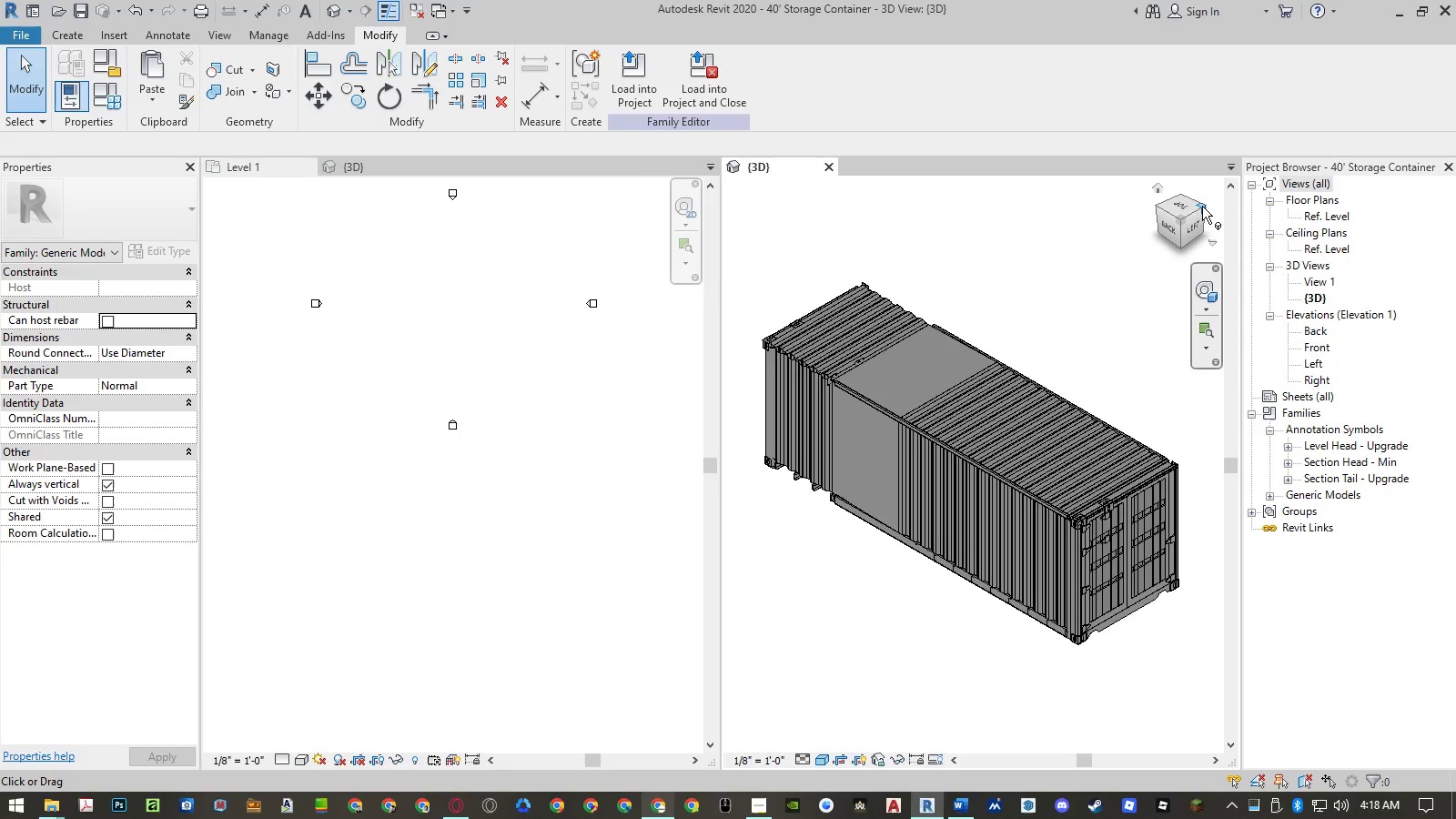 
left_click([1181, 197])
 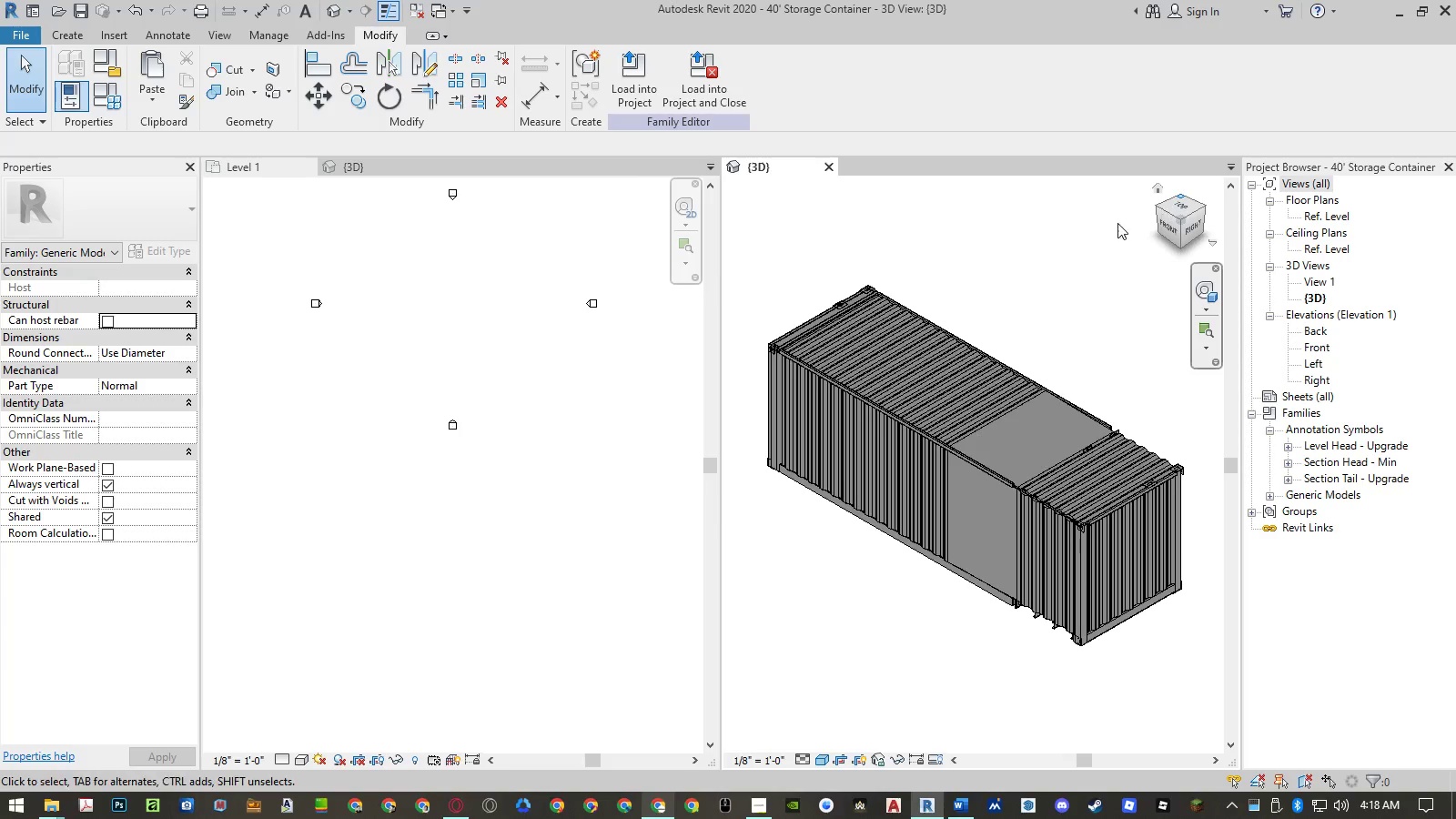 
left_click([1026, 236])
 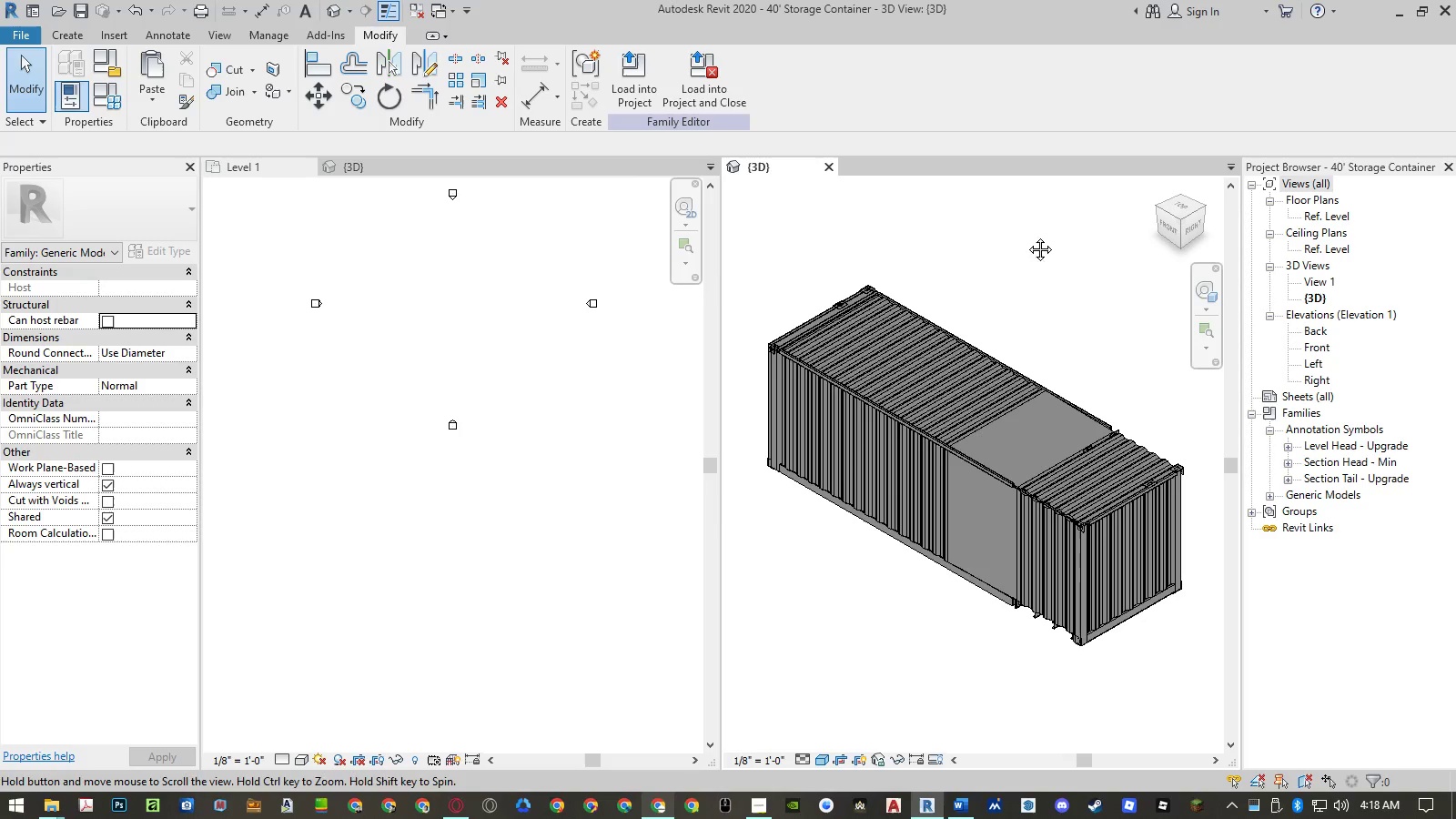 
double_click([1026, 236])
 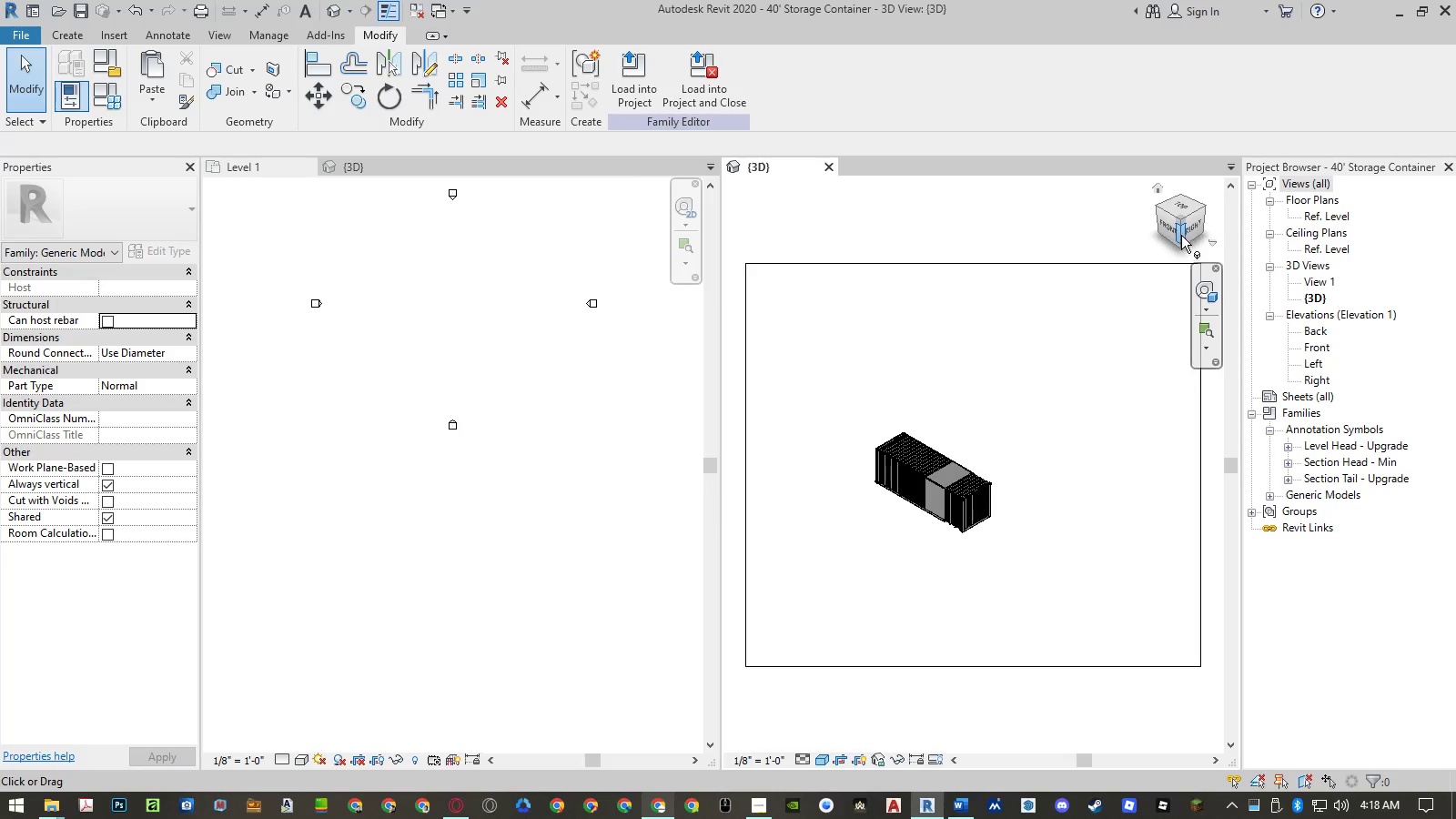 
left_click([1178, 220])
 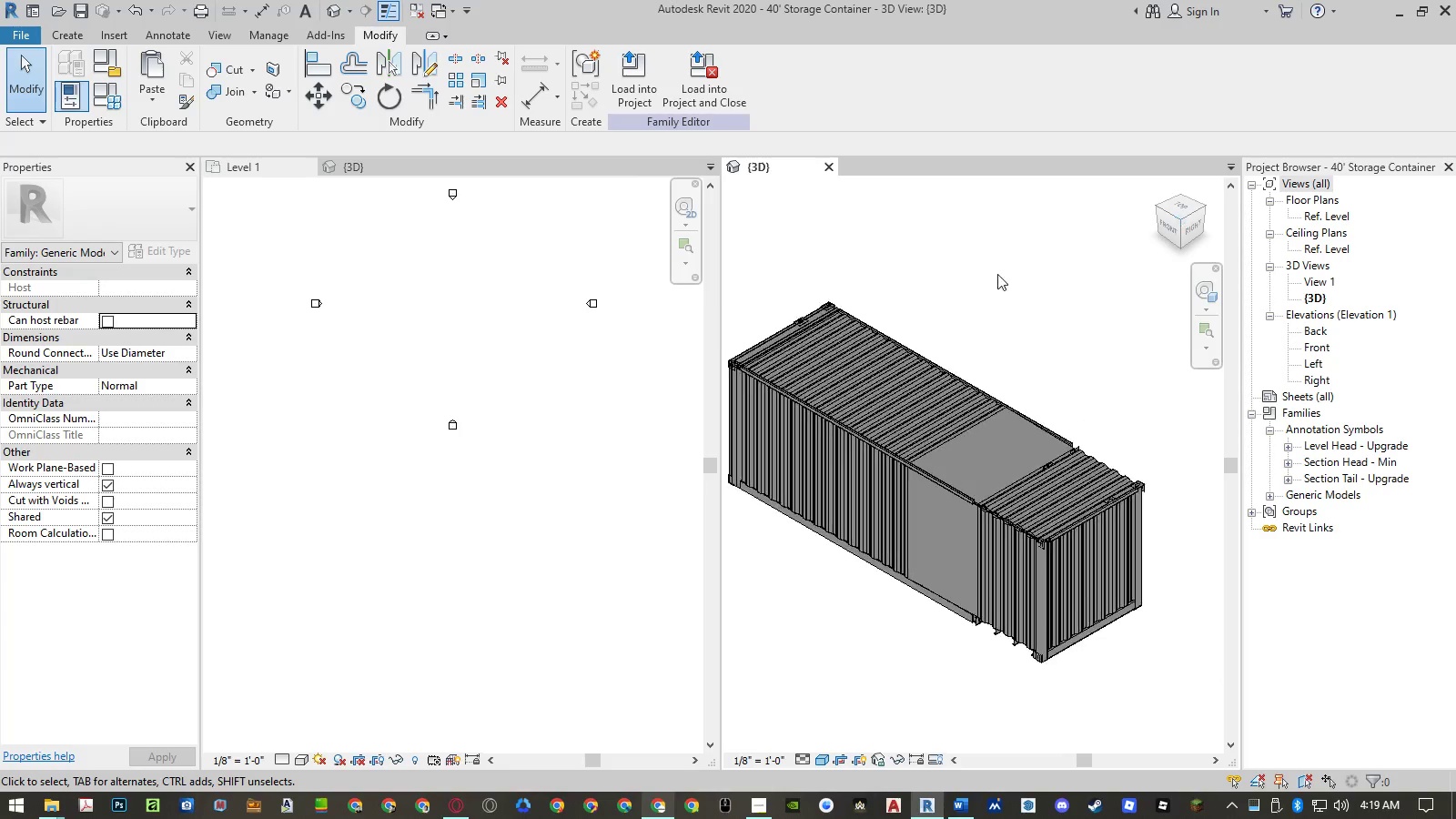 
key(Control+S)
 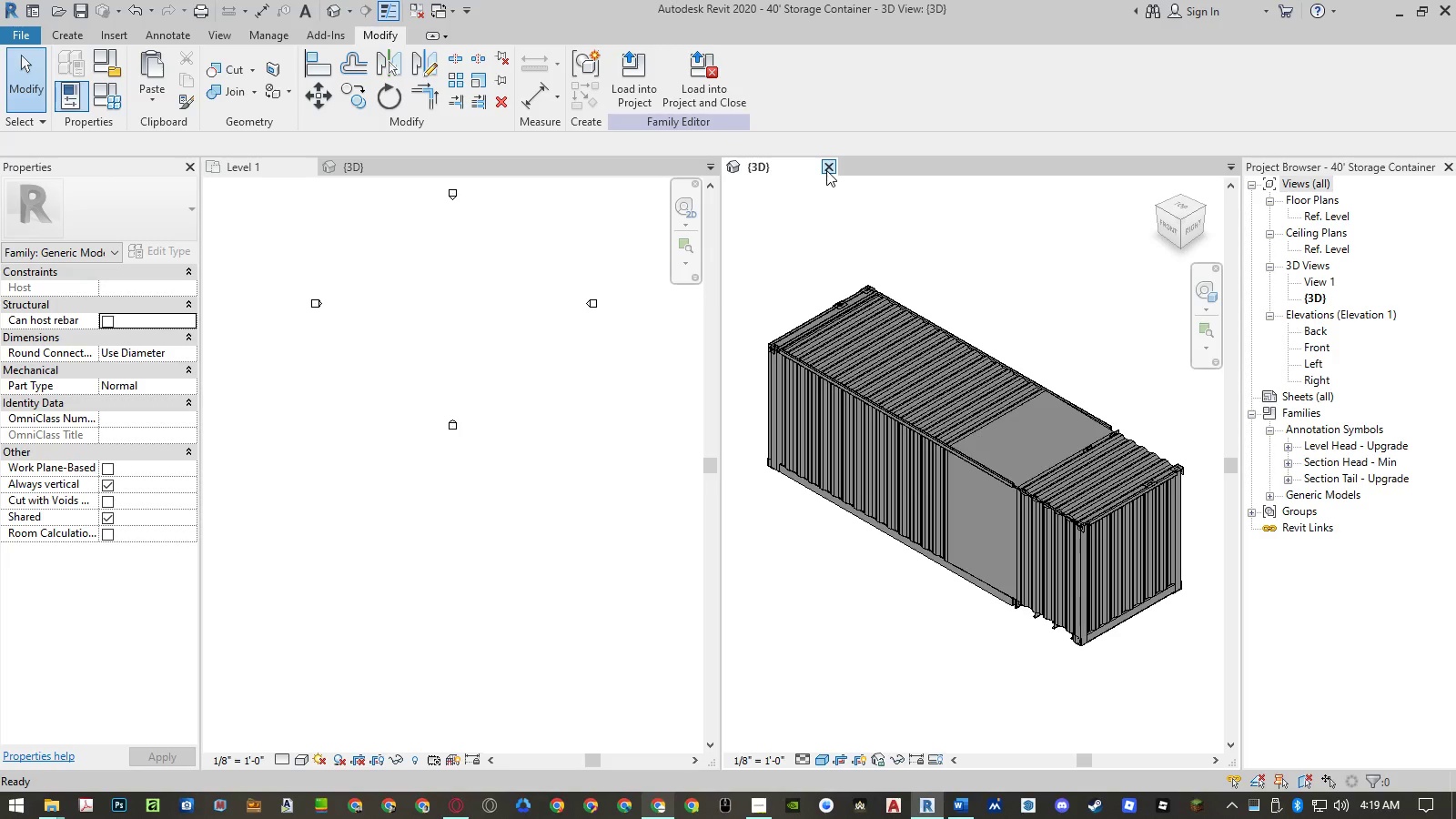 
left_click([826, 170])
 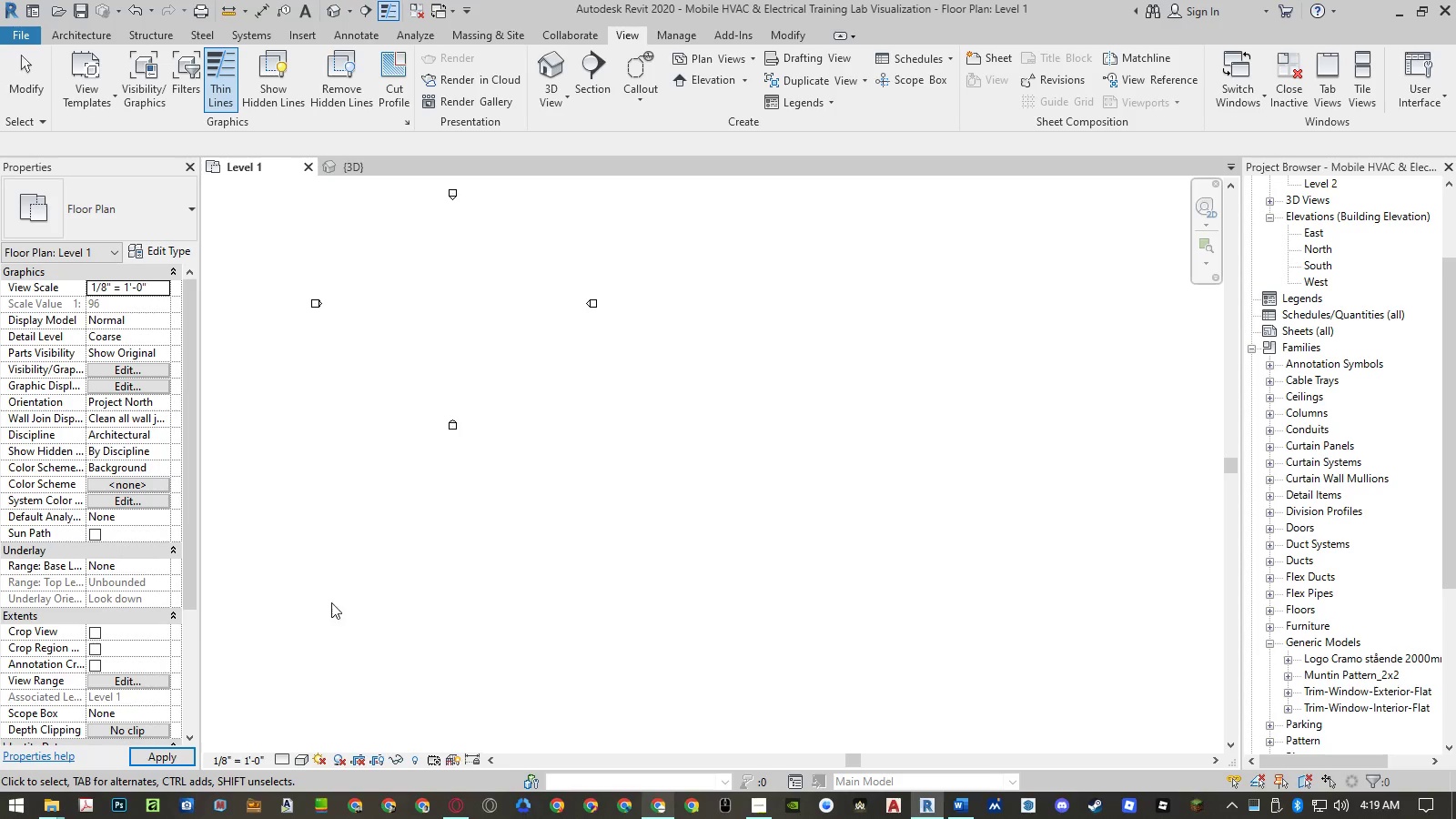 
double_click([600, 494])
 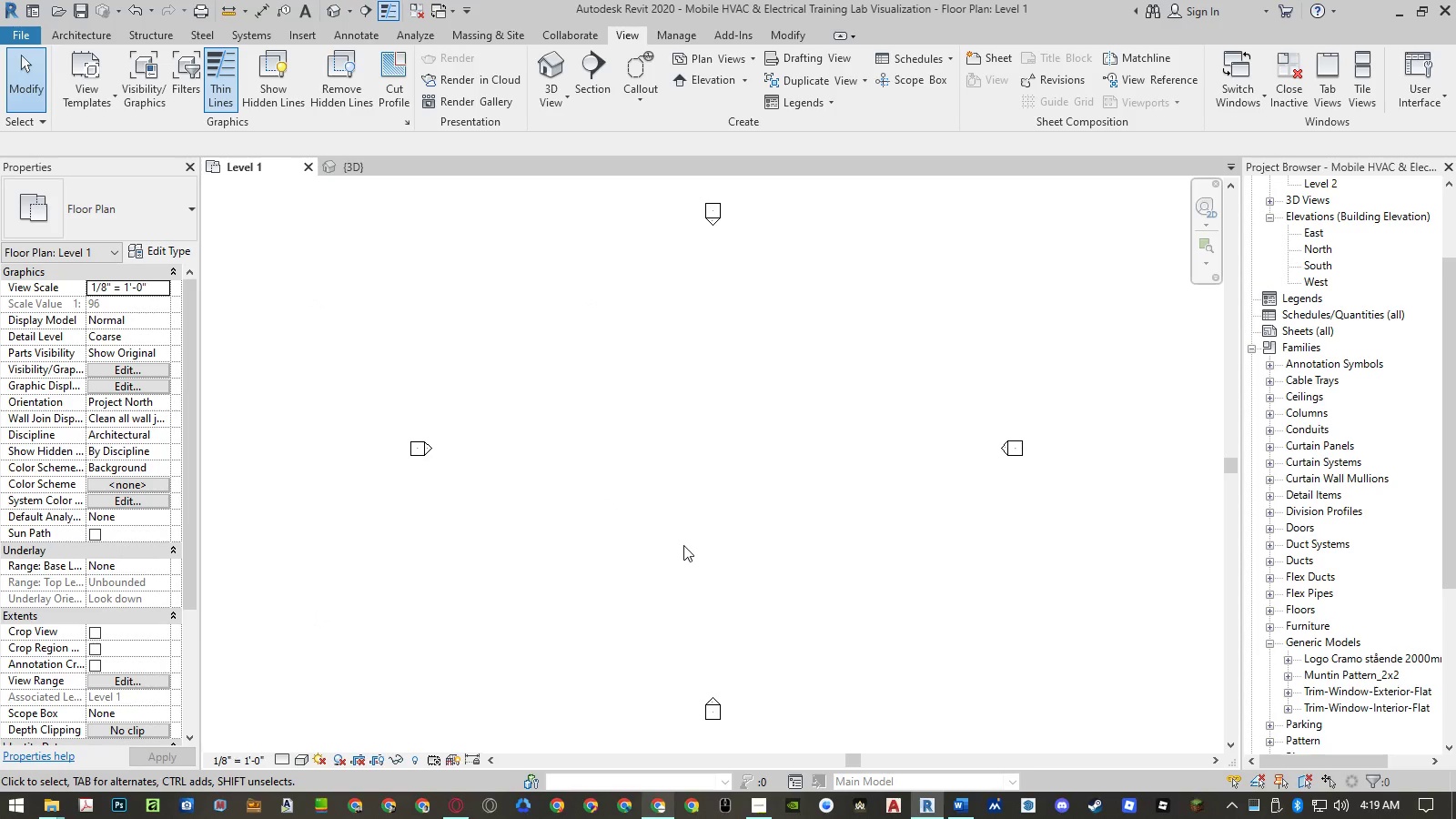 
left_click([682, 536])
 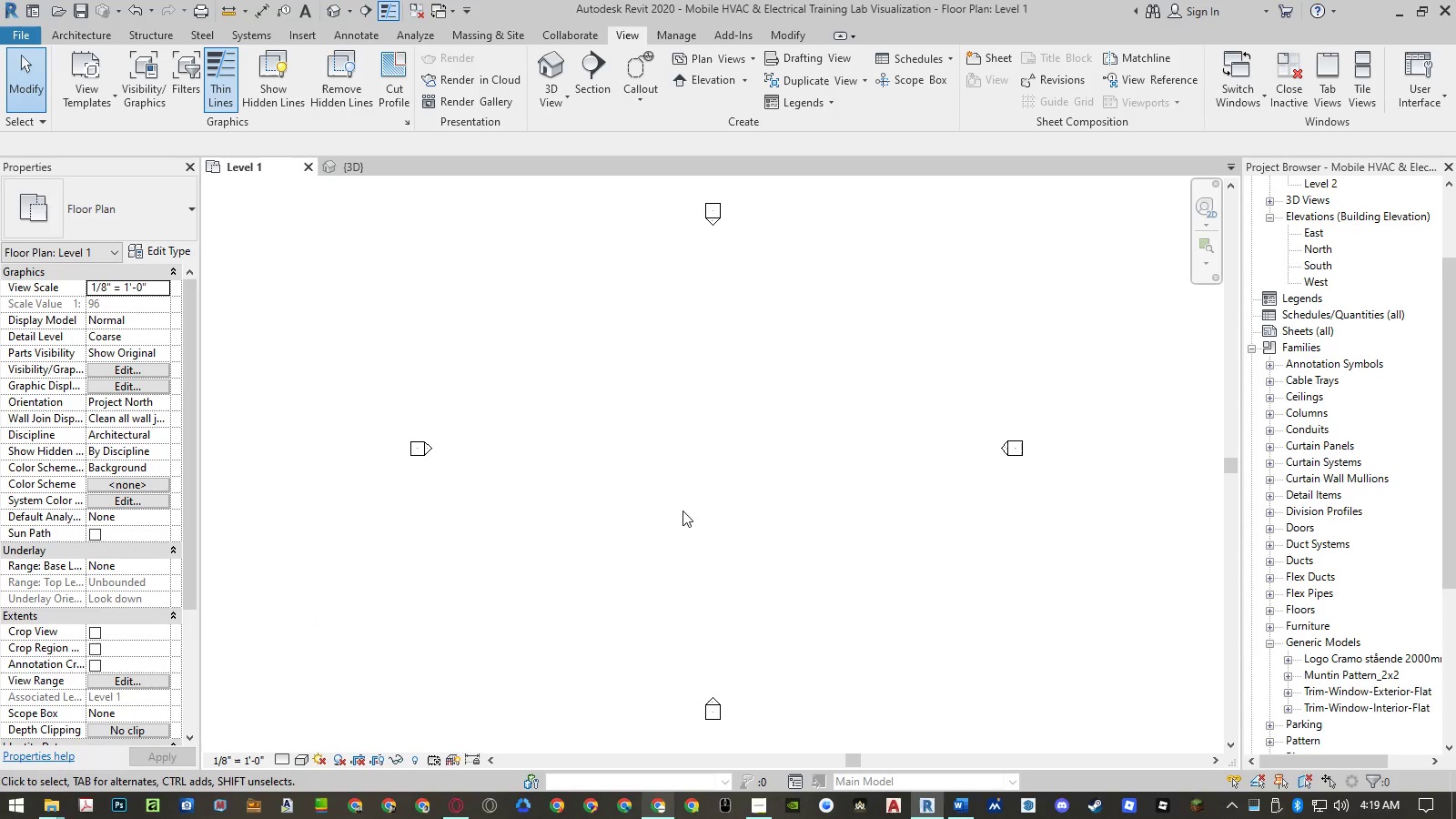 
type(dlre)
 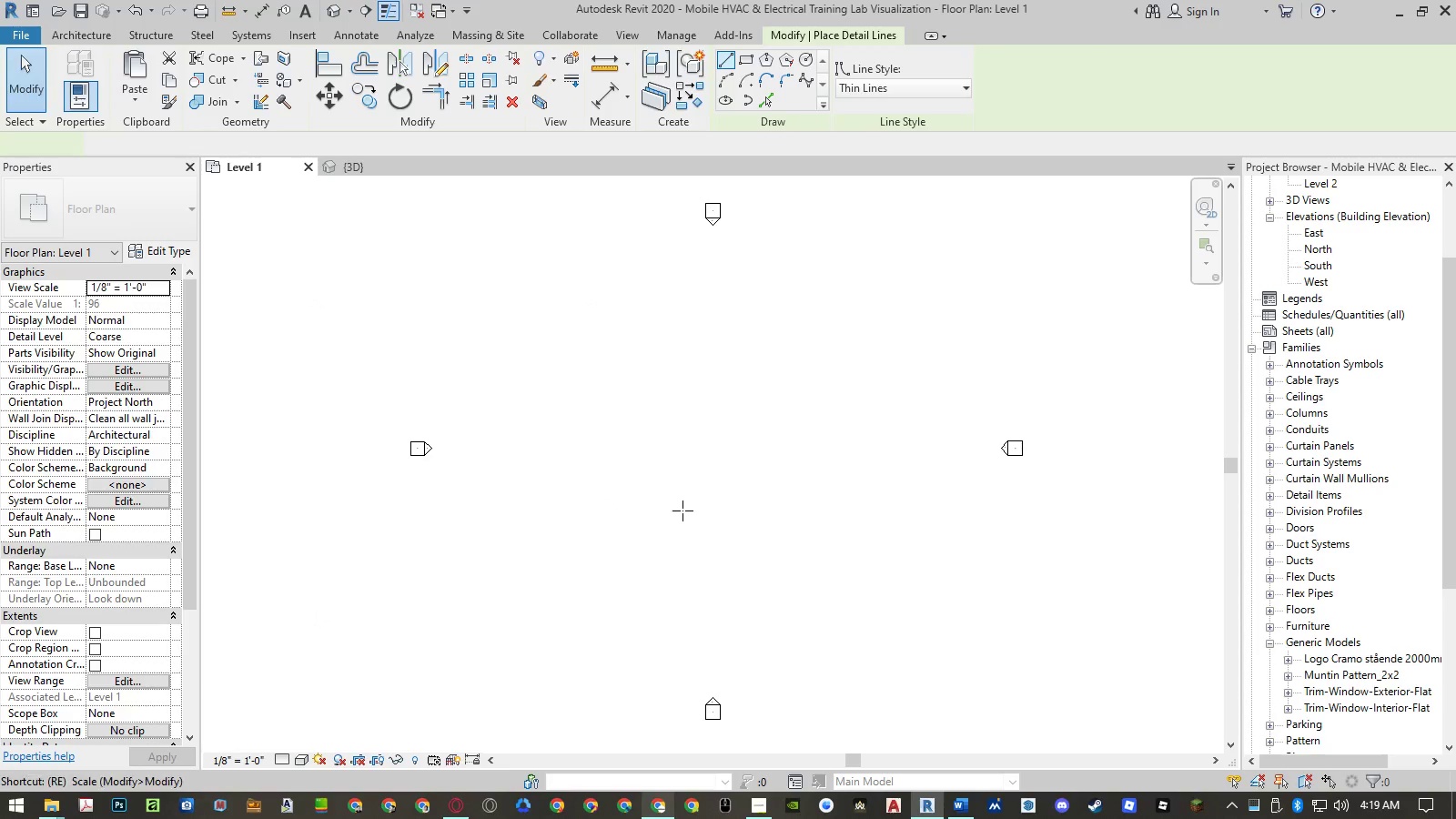 
left_click([635, 516])
 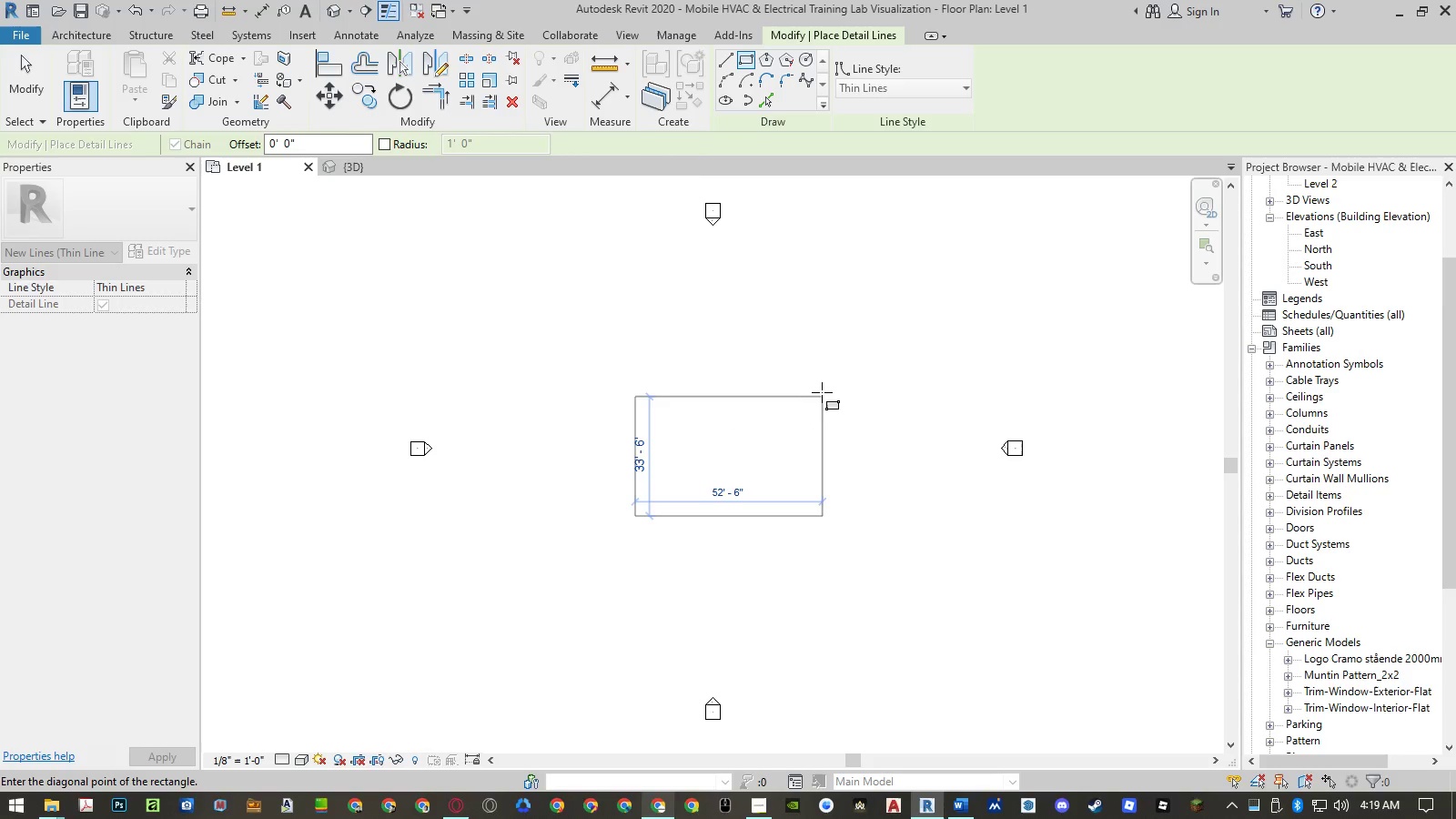 
left_click([817, 395])
 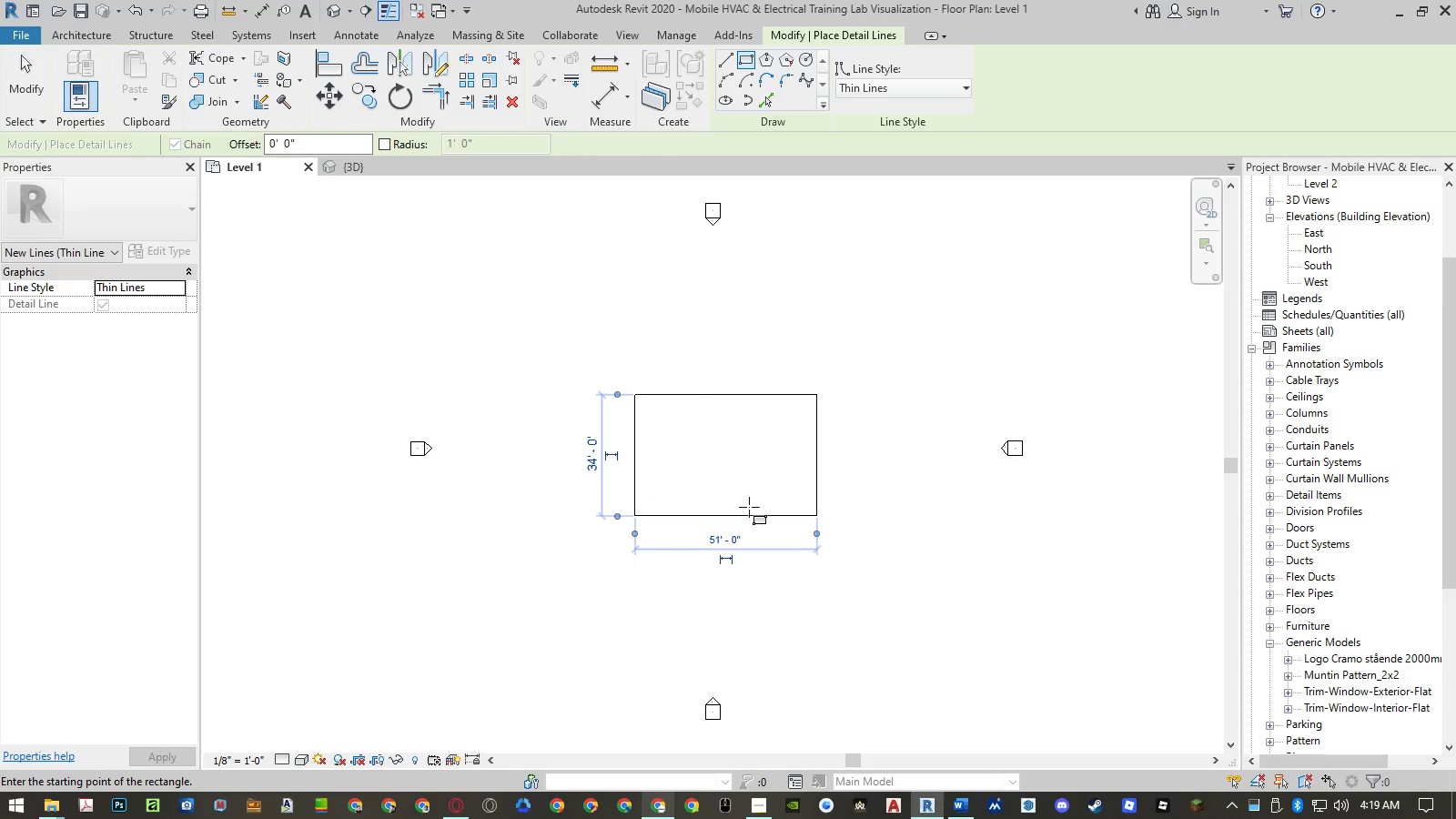 
left_click([731, 538])
 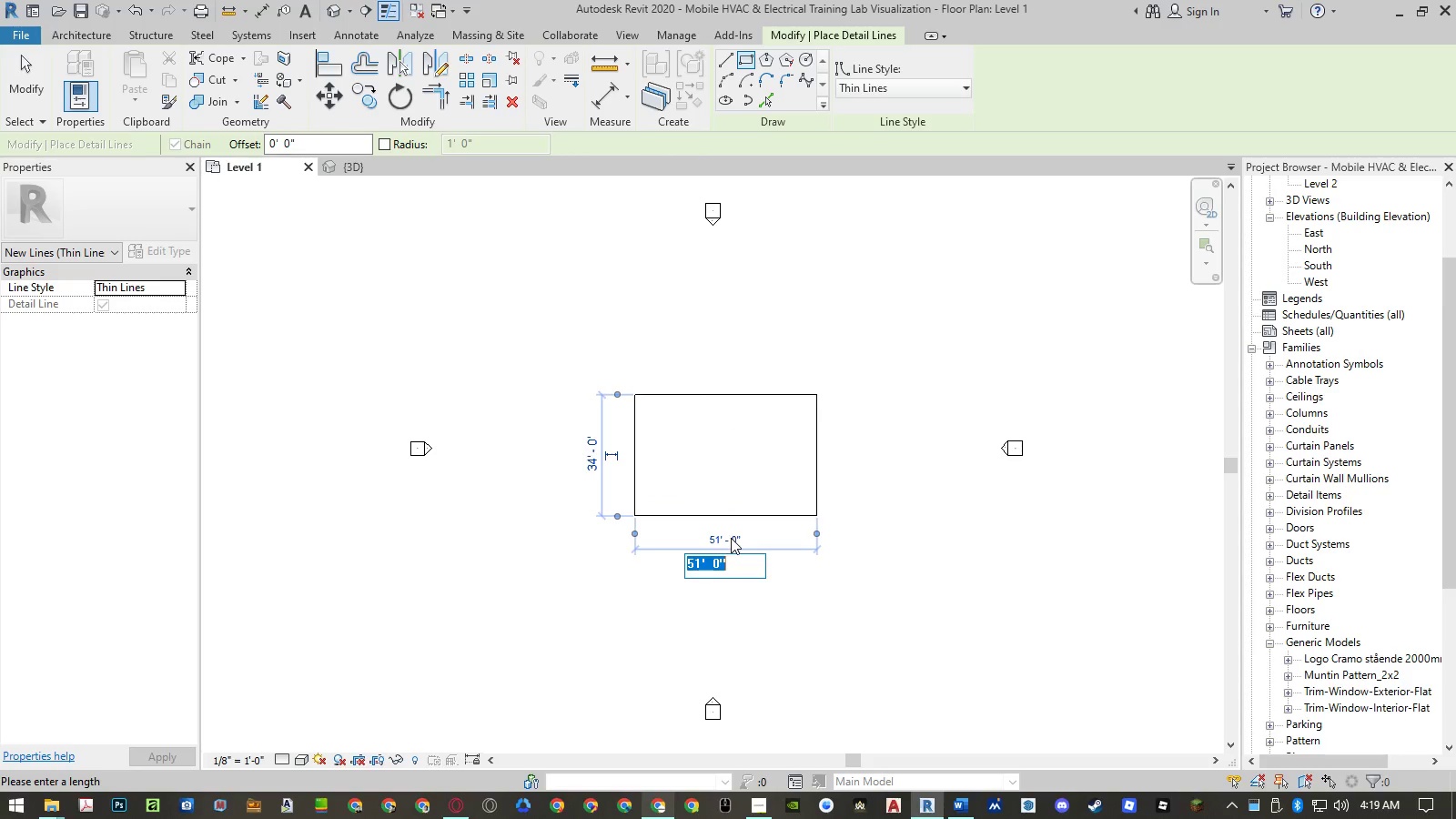 
key(Numpad4)
 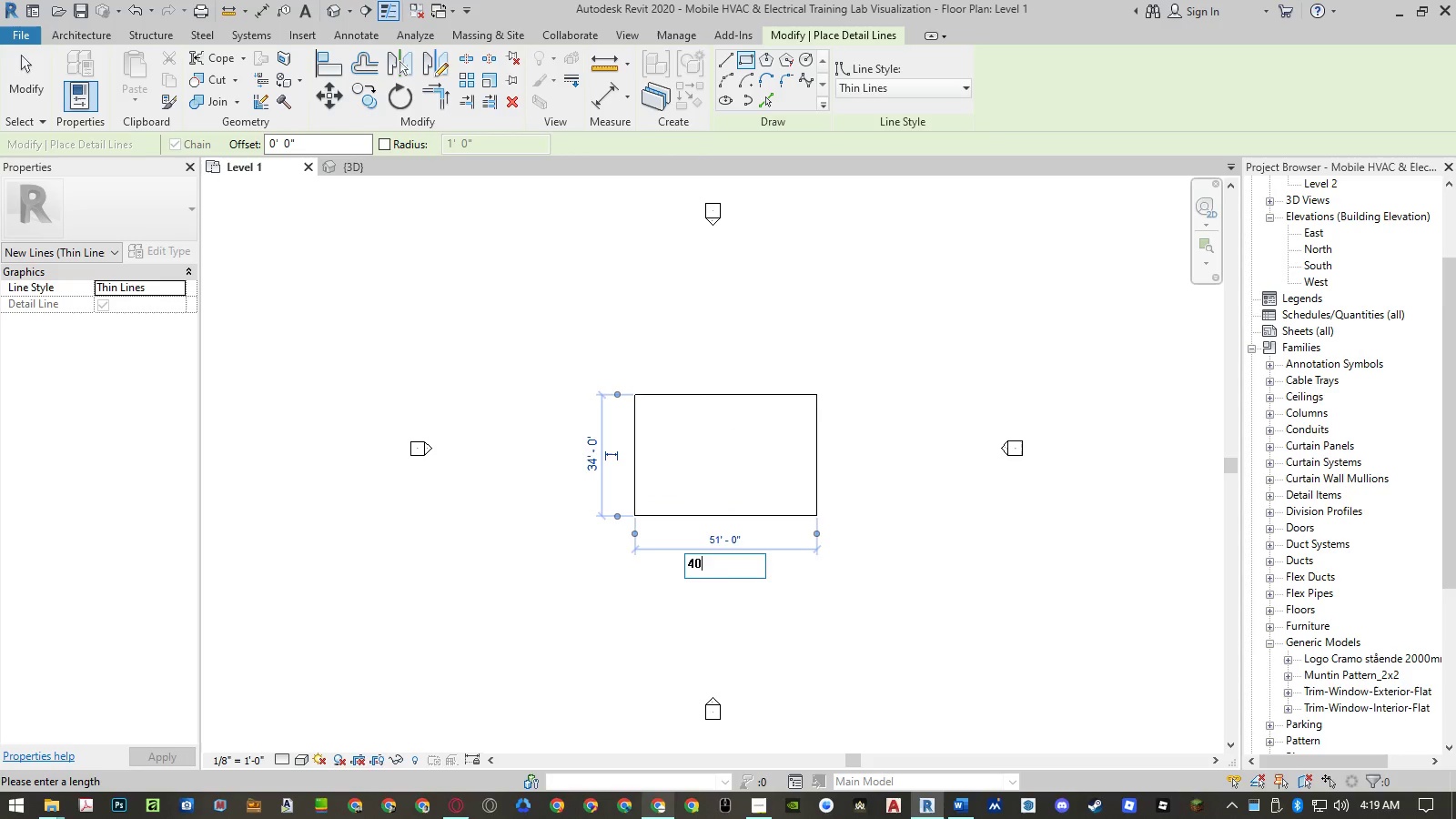 
key(Numpad0)
 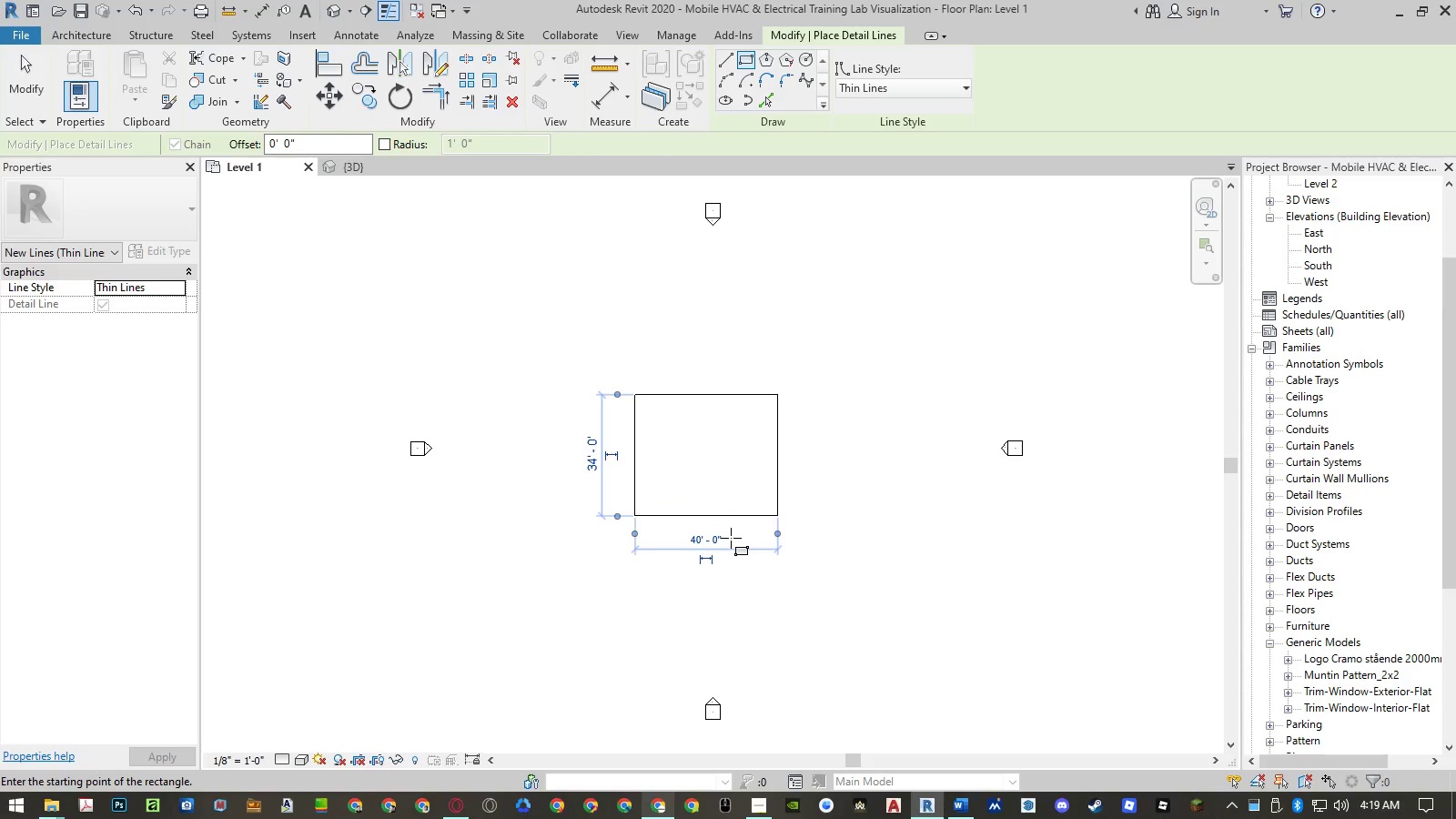 
key(NumpadEnter)
 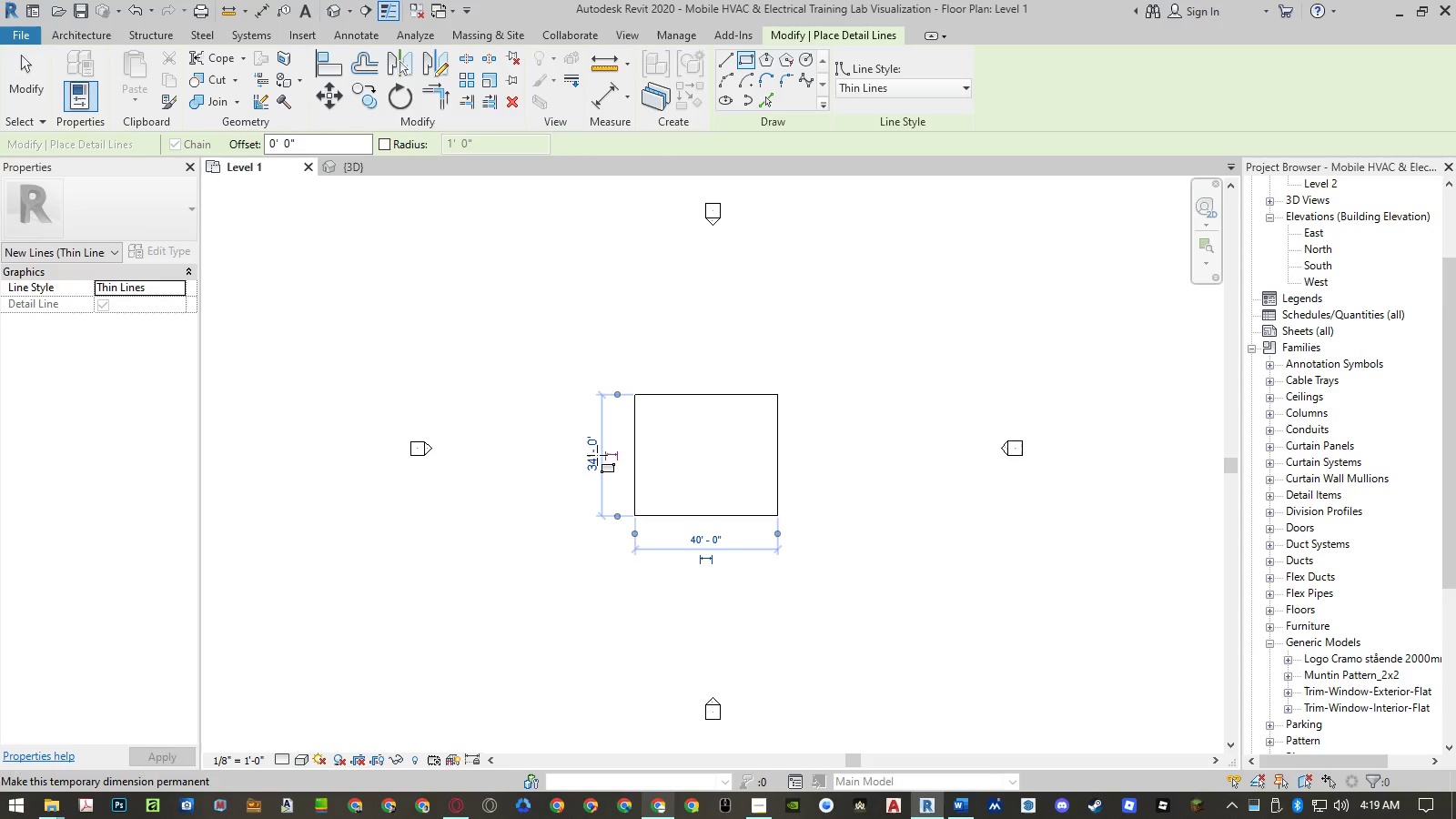 
left_click([594, 455])
 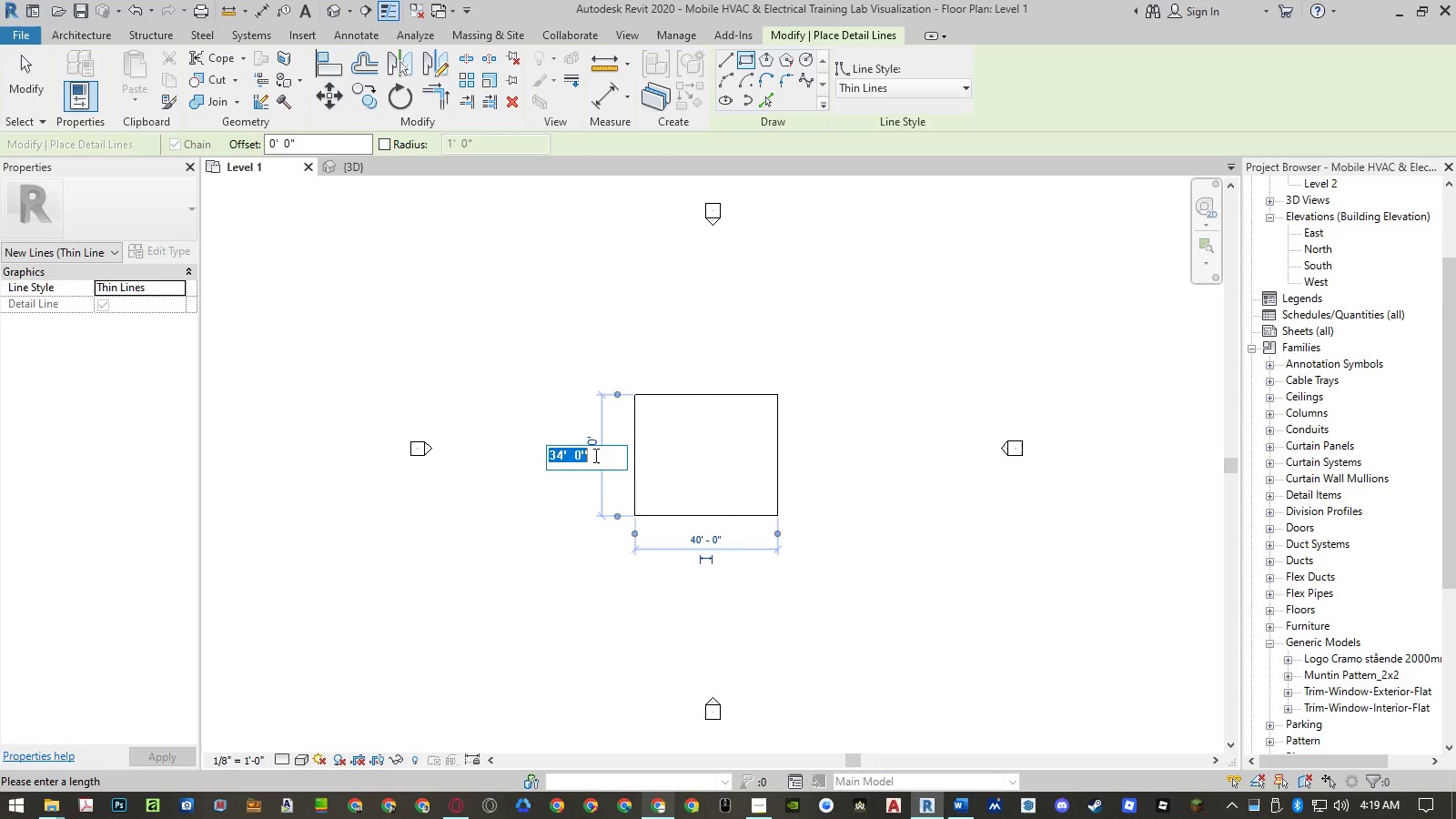 
key(Numpad8)
 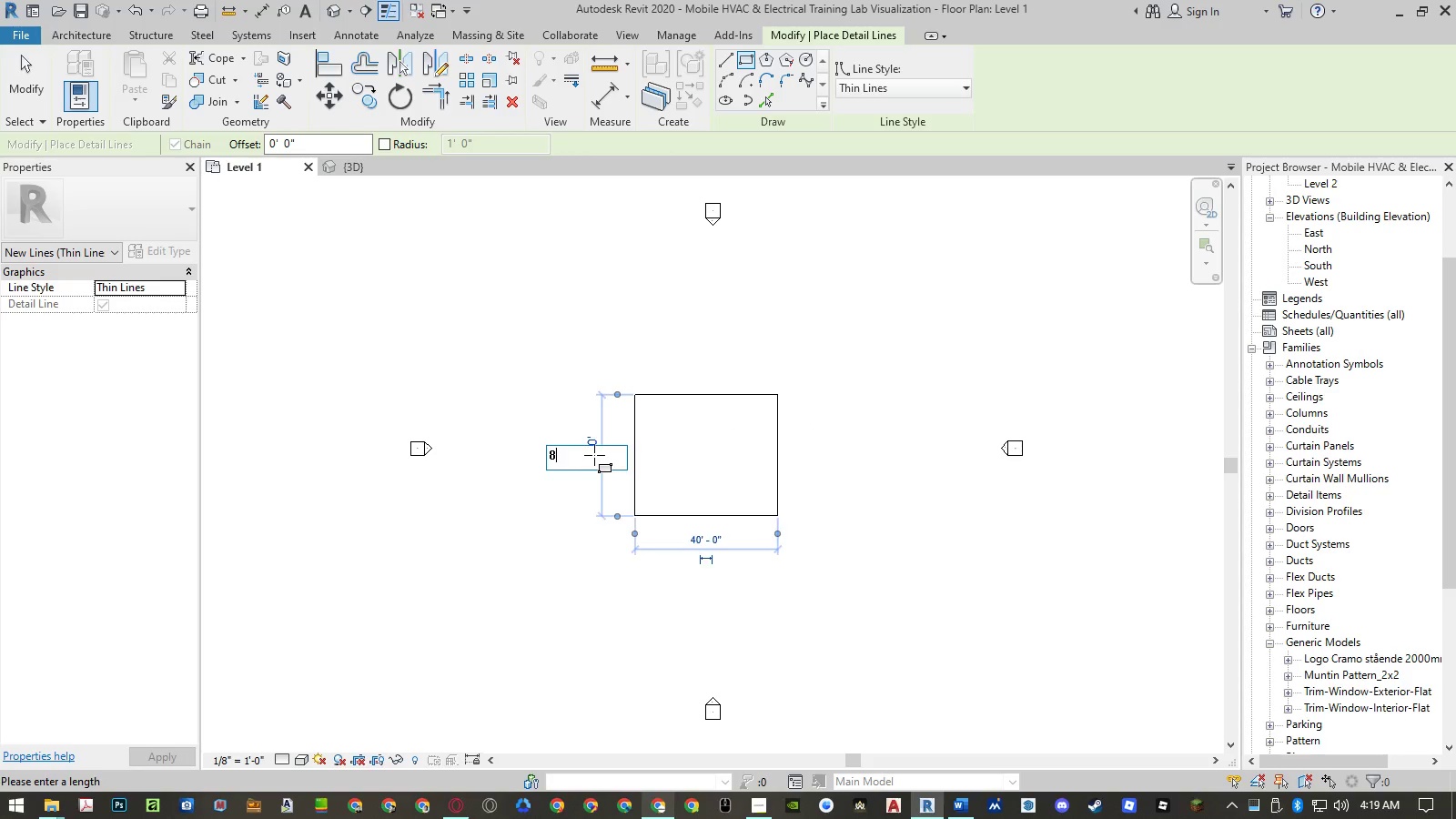 
key(NumpadEnter)
 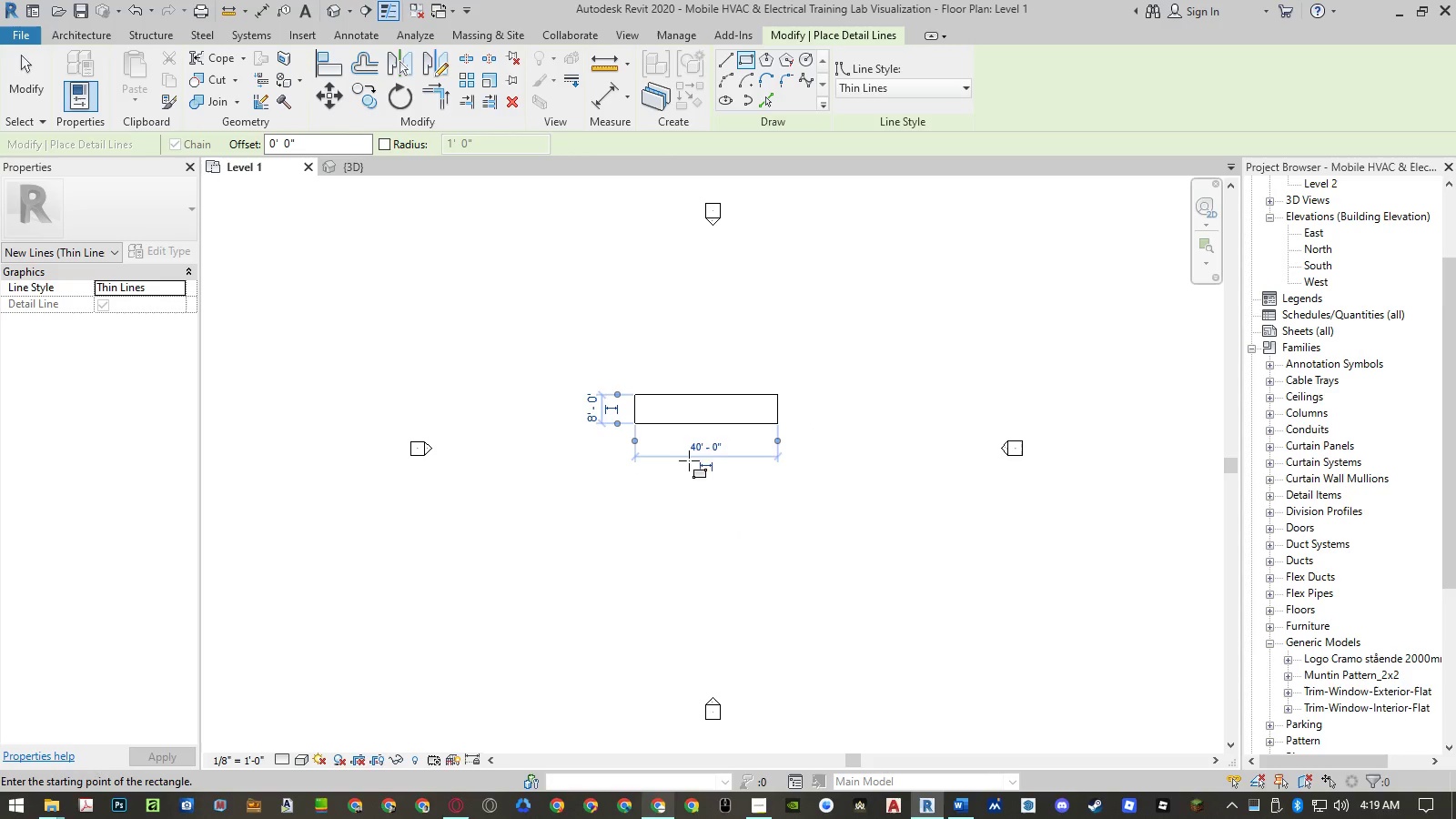 
key(Escape)
key(Escape)
type(dll)
 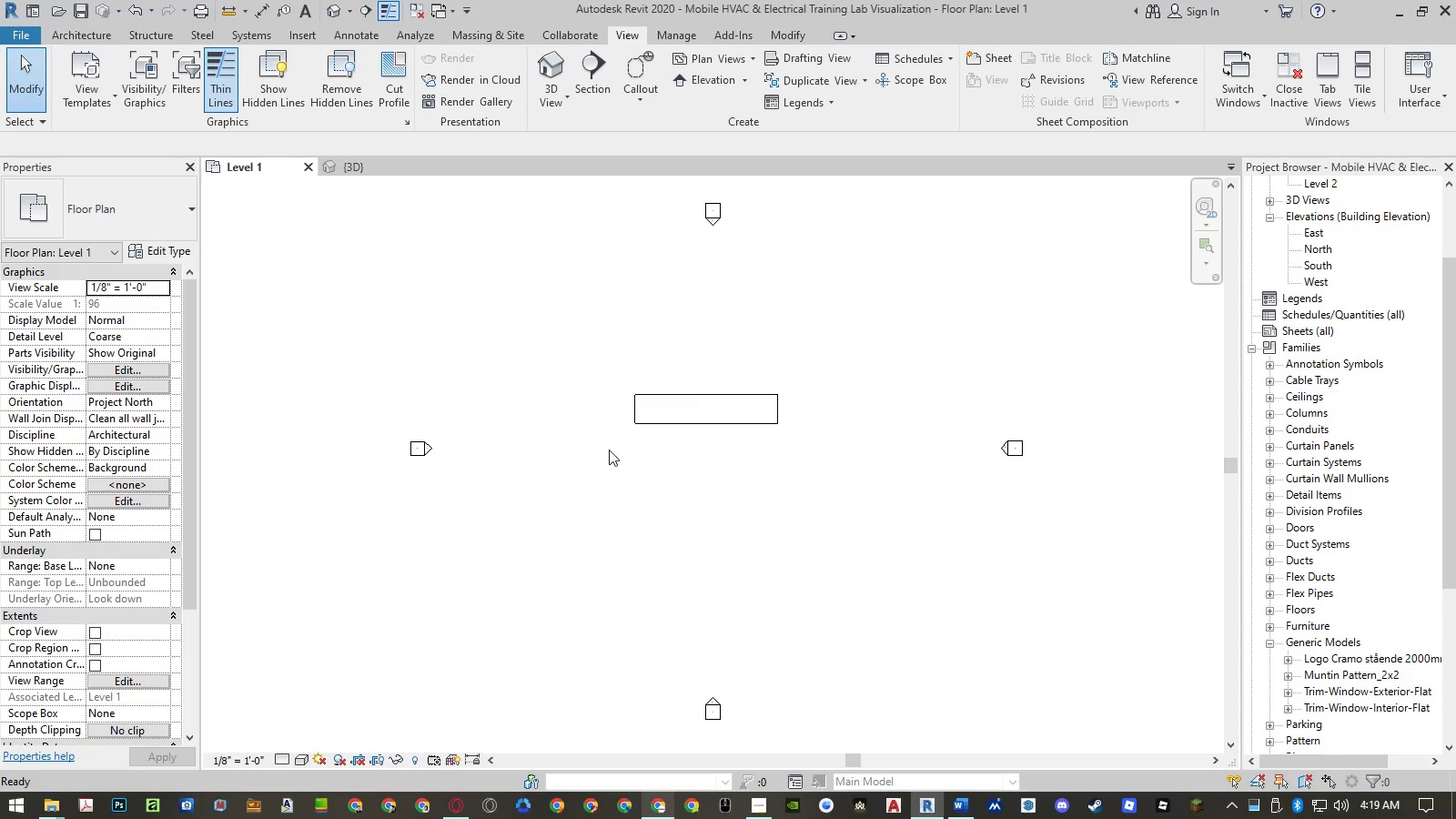 
scroll: coordinate [500, 539], scroll_direction: up, amount: 8.0
 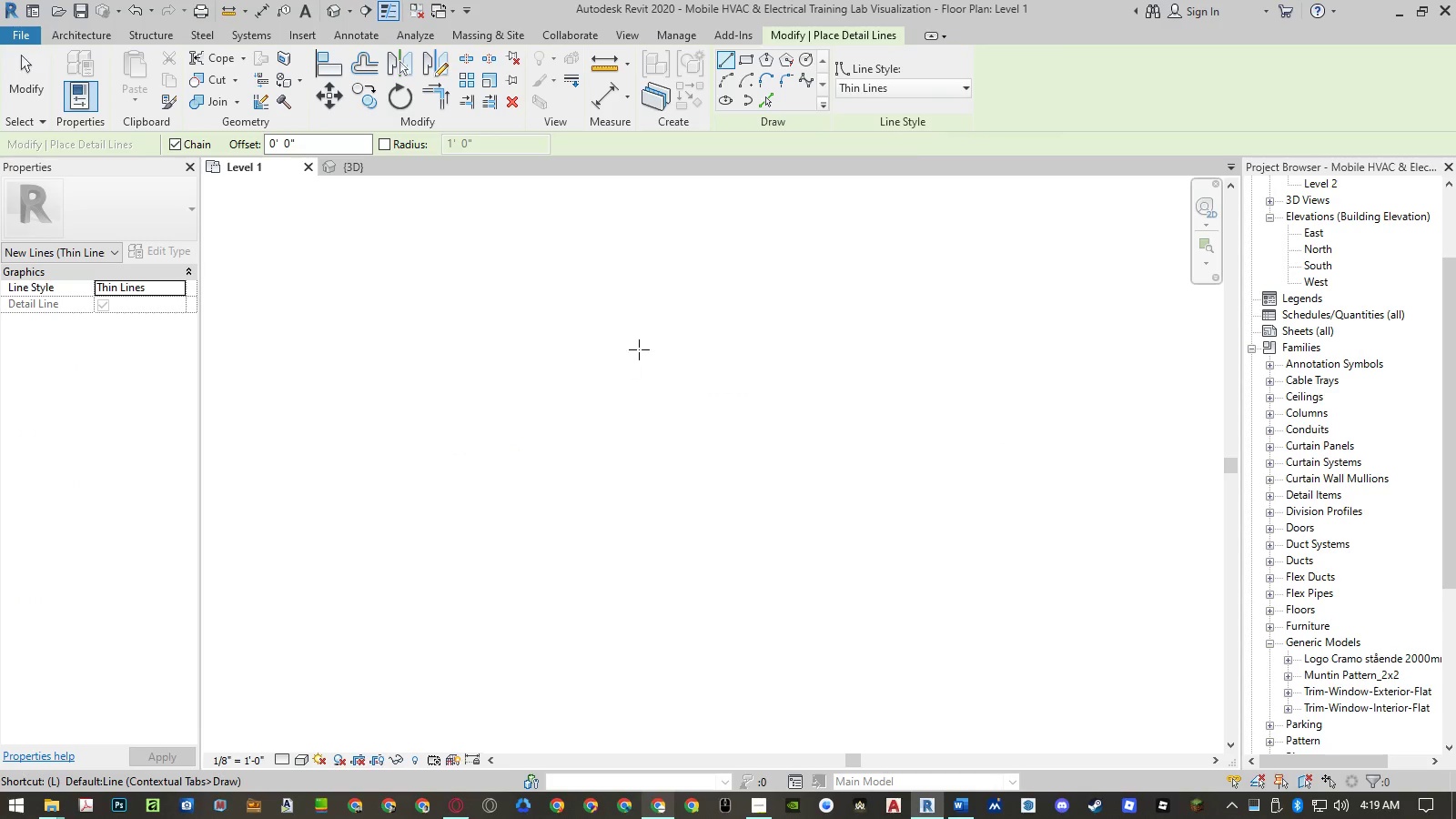 
key(Escape)
 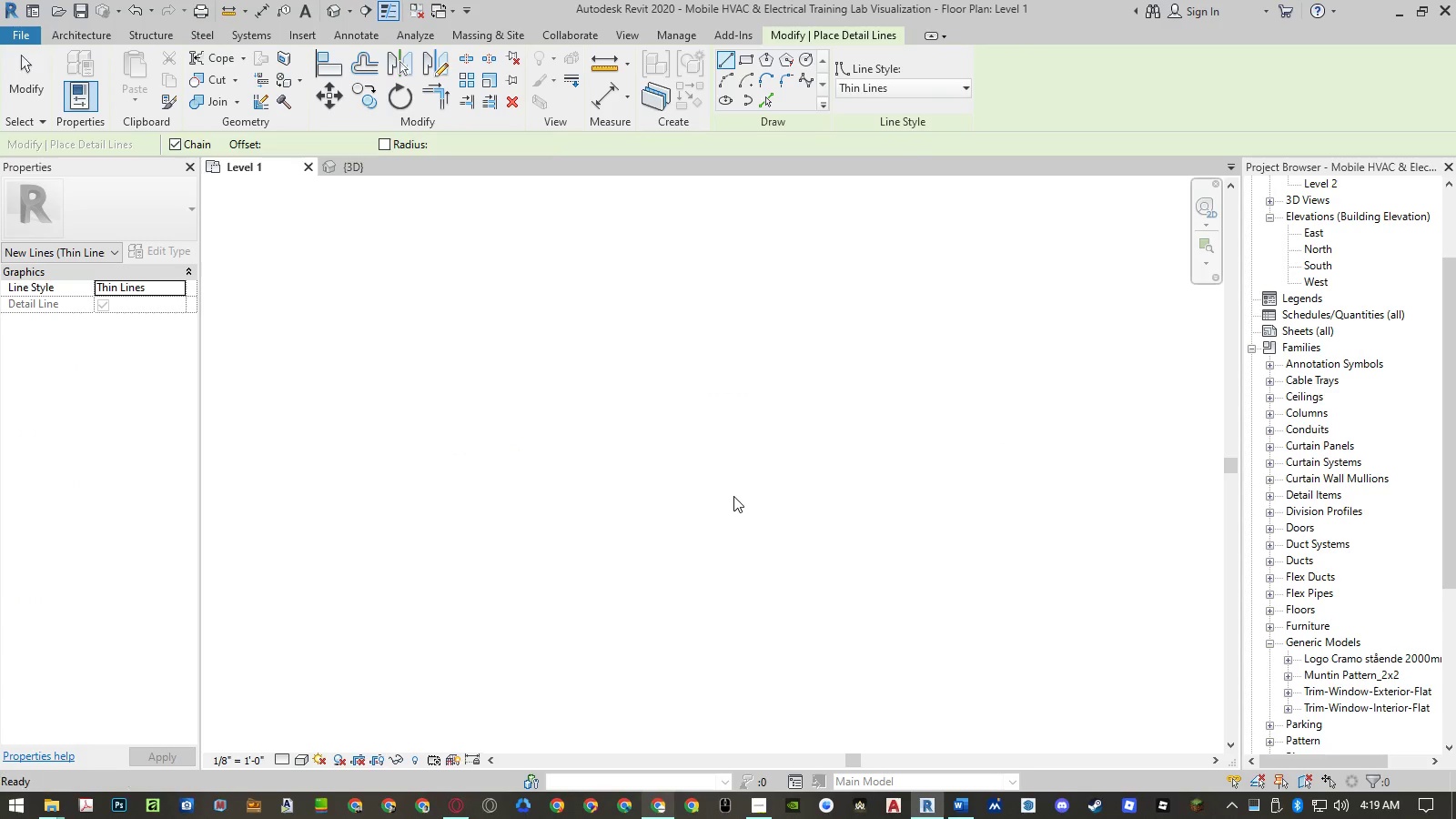 
key(Escape)
 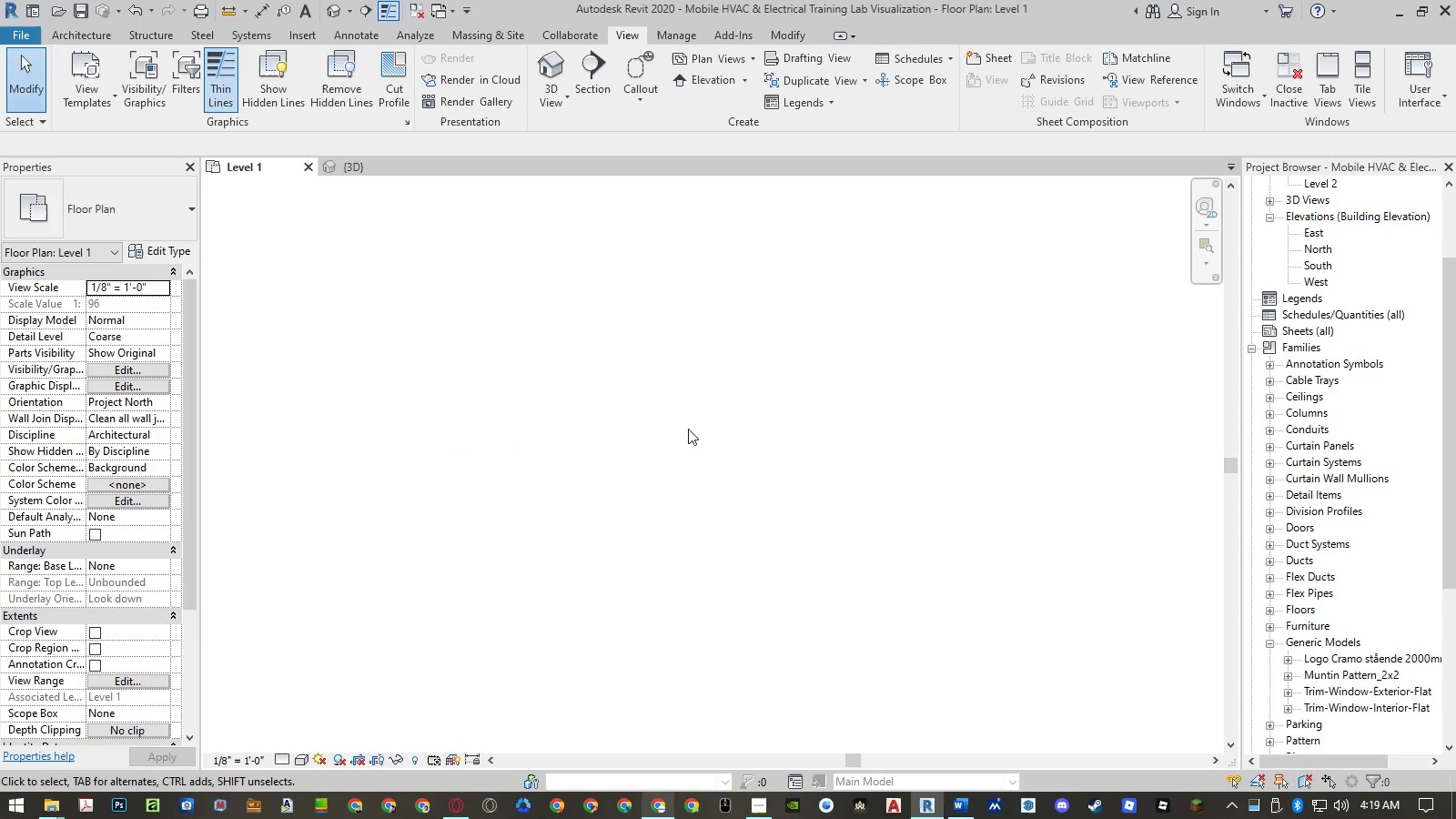 
double_click([688, 429])
 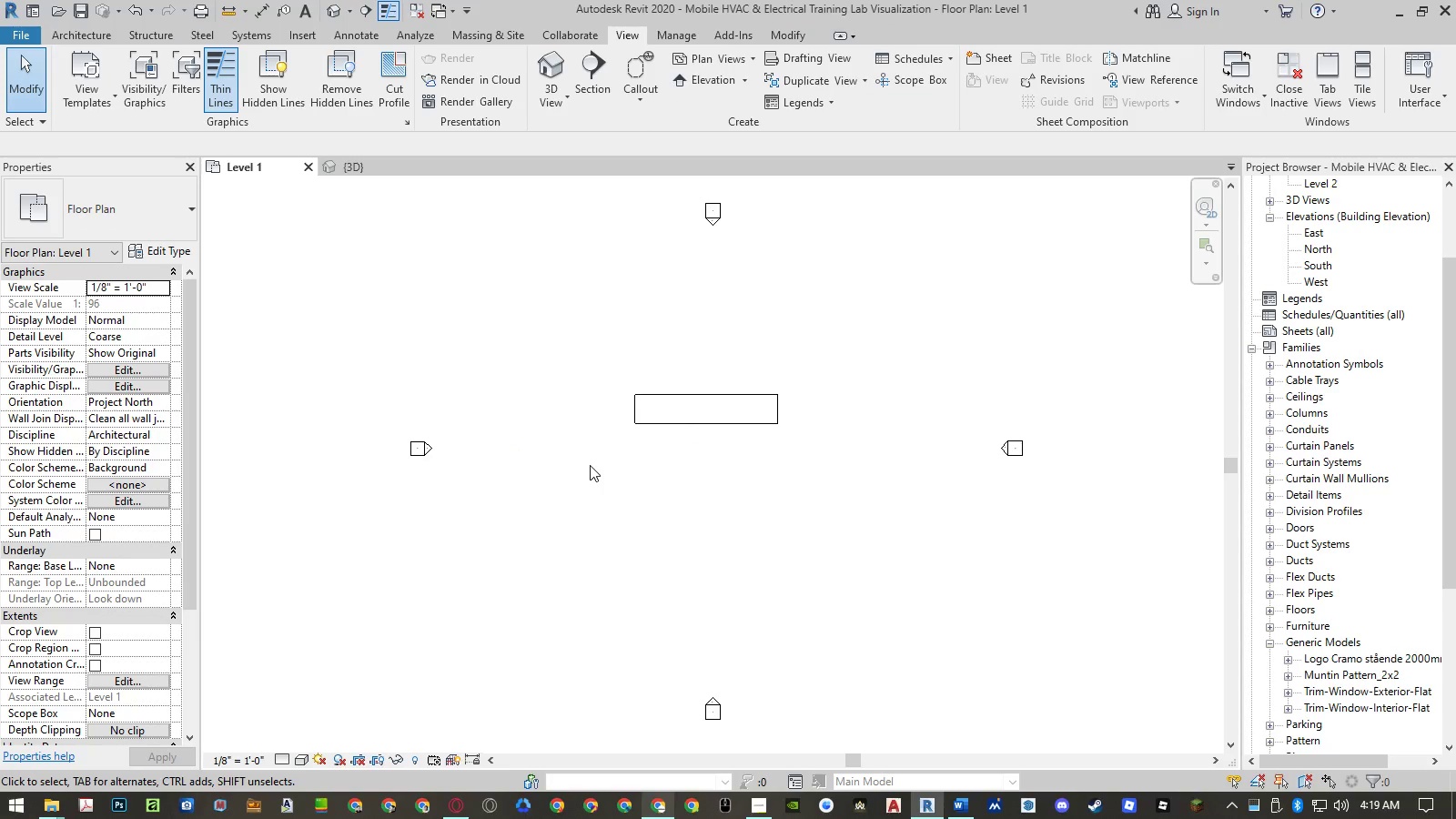 
type(dl)
 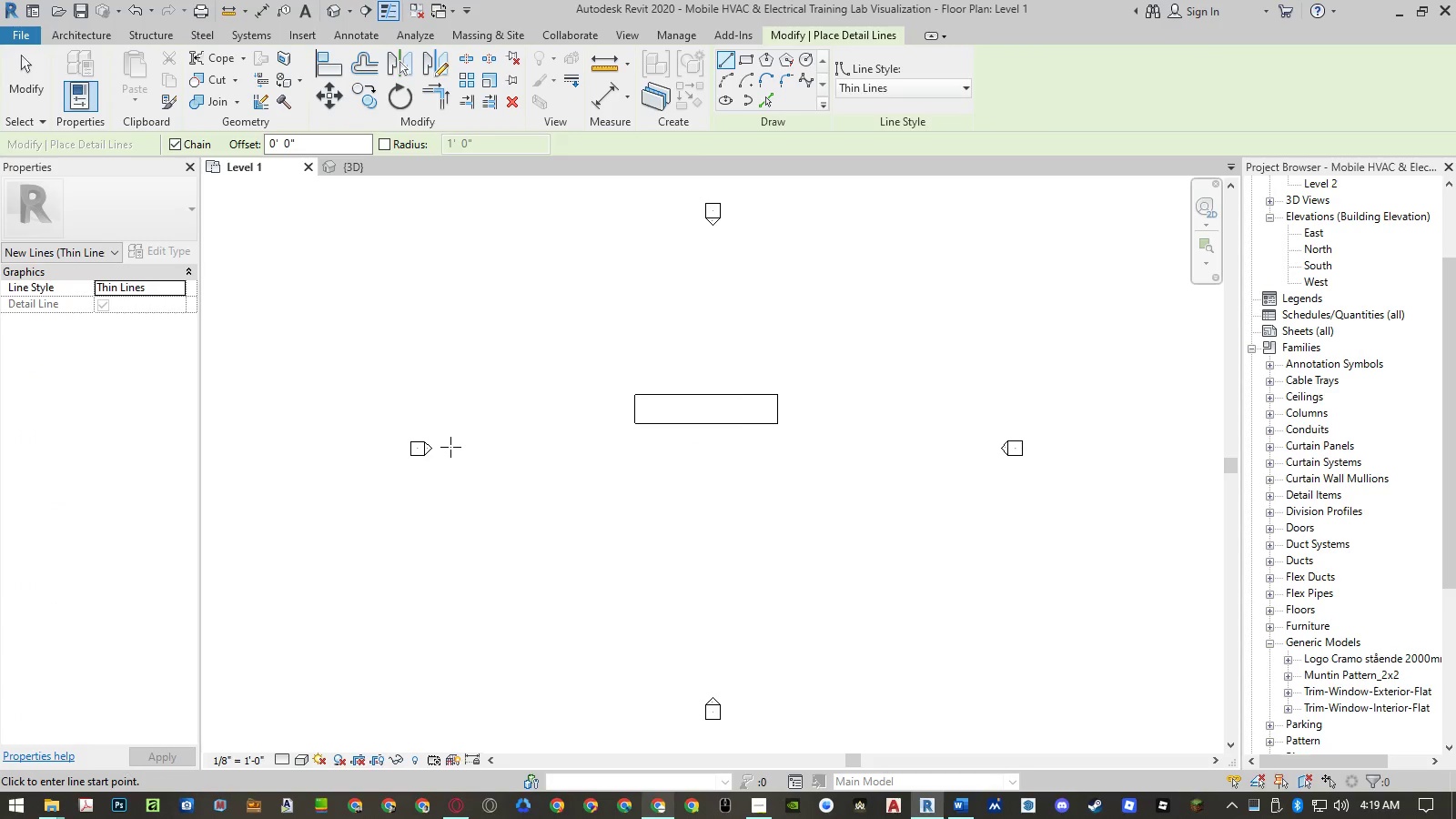 
left_click([434, 448])
 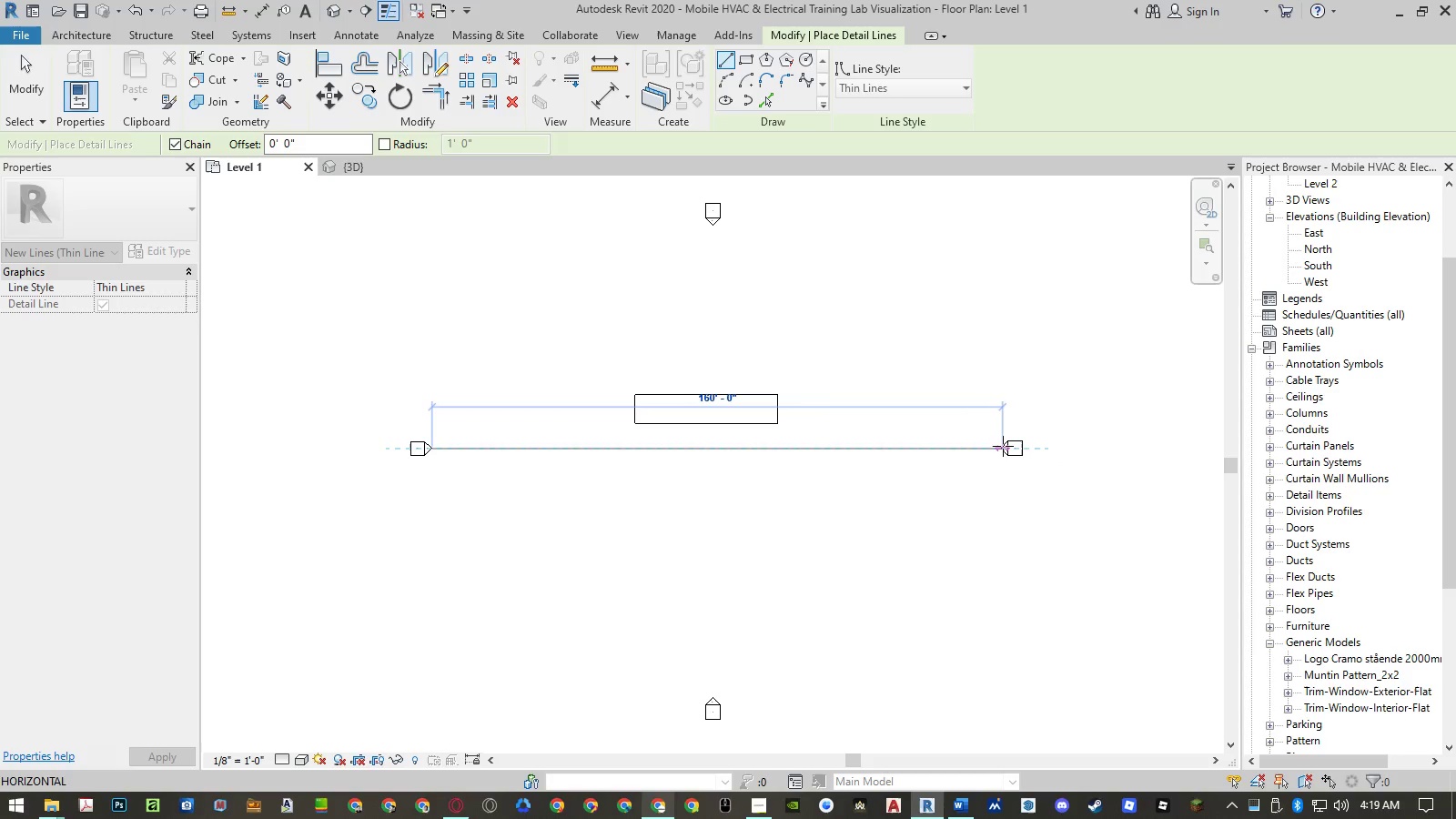 
left_click([1003, 446])
 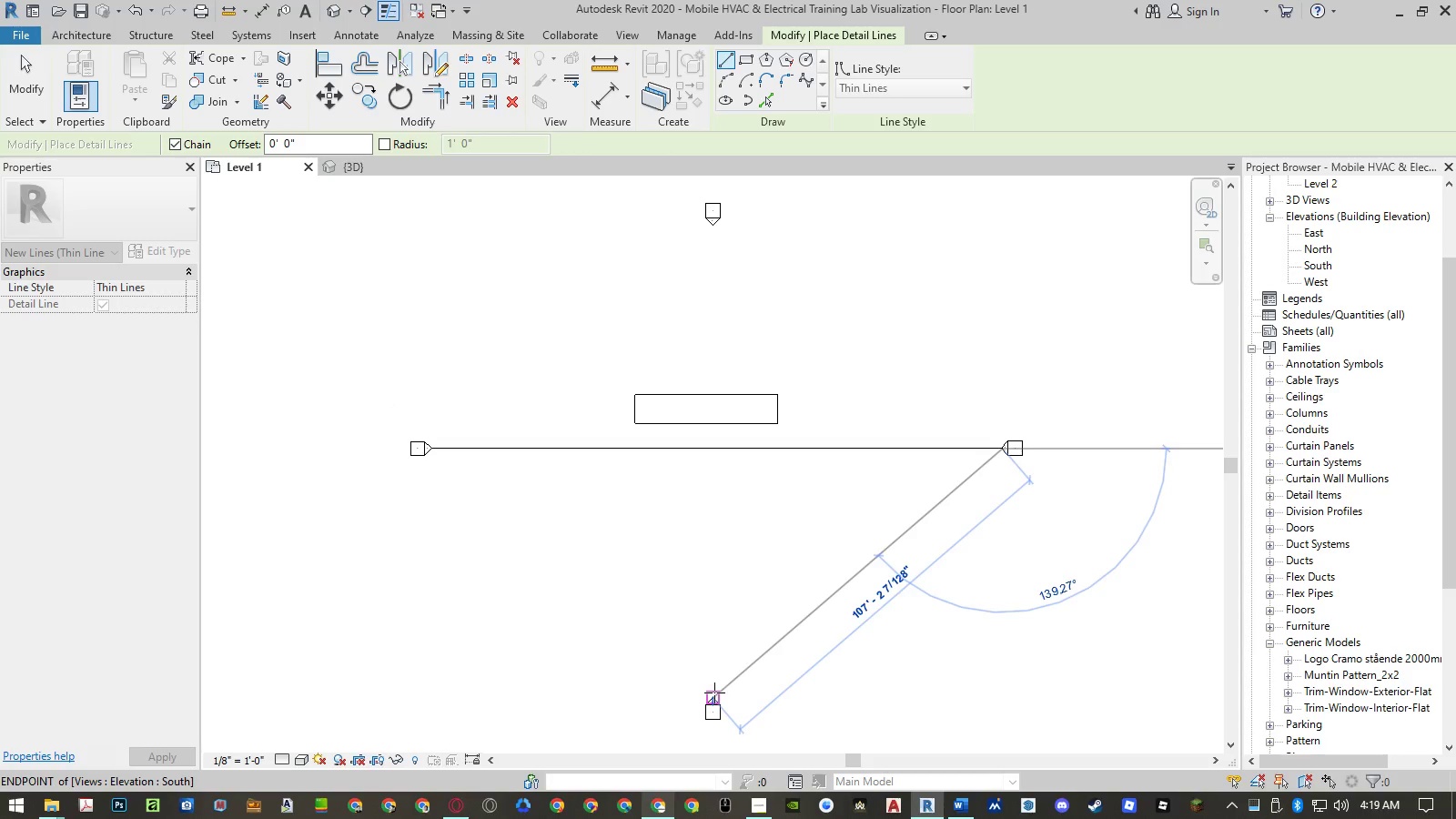 
left_click([714, 693])
 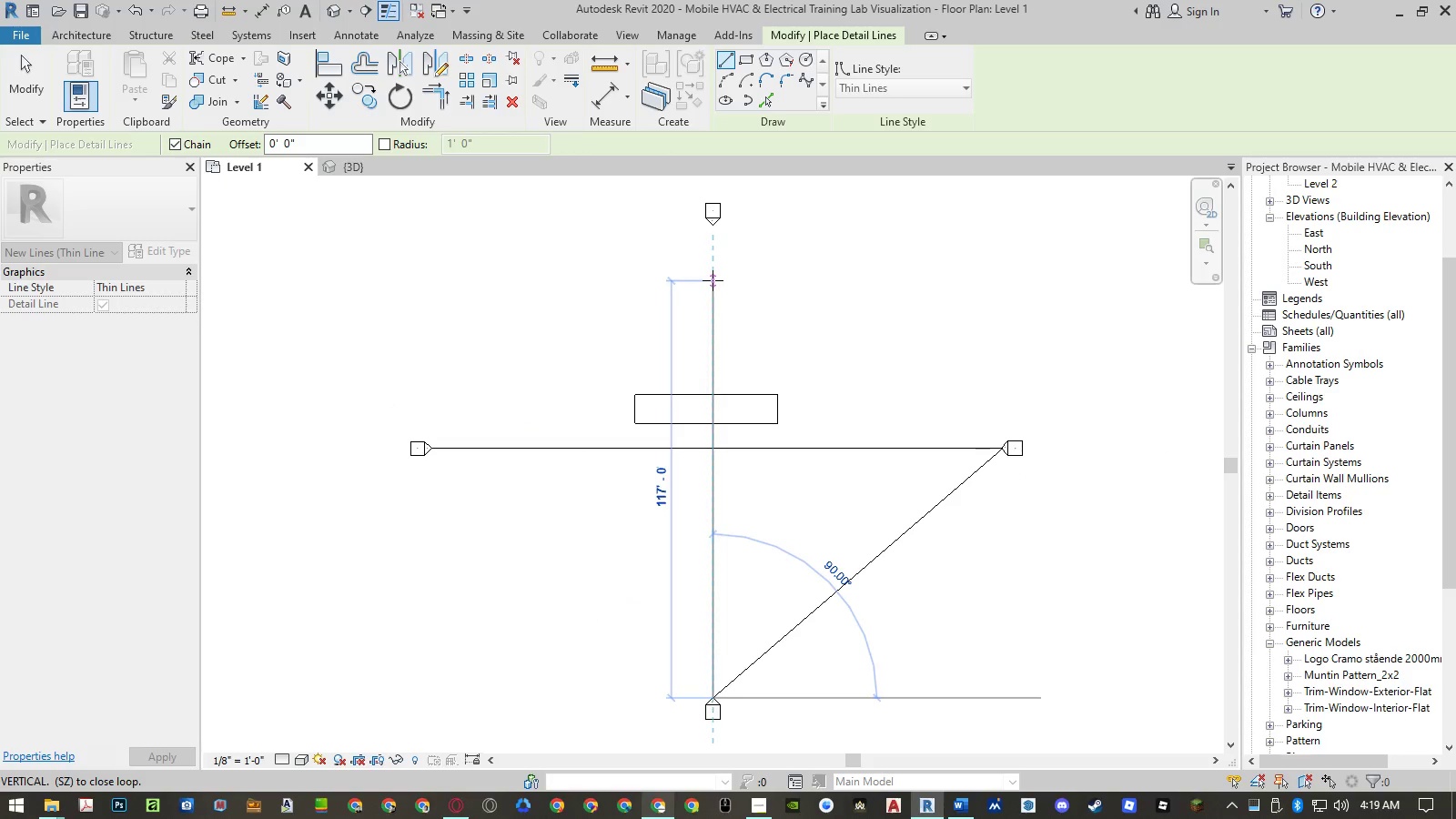 
left_click([713, 280])
 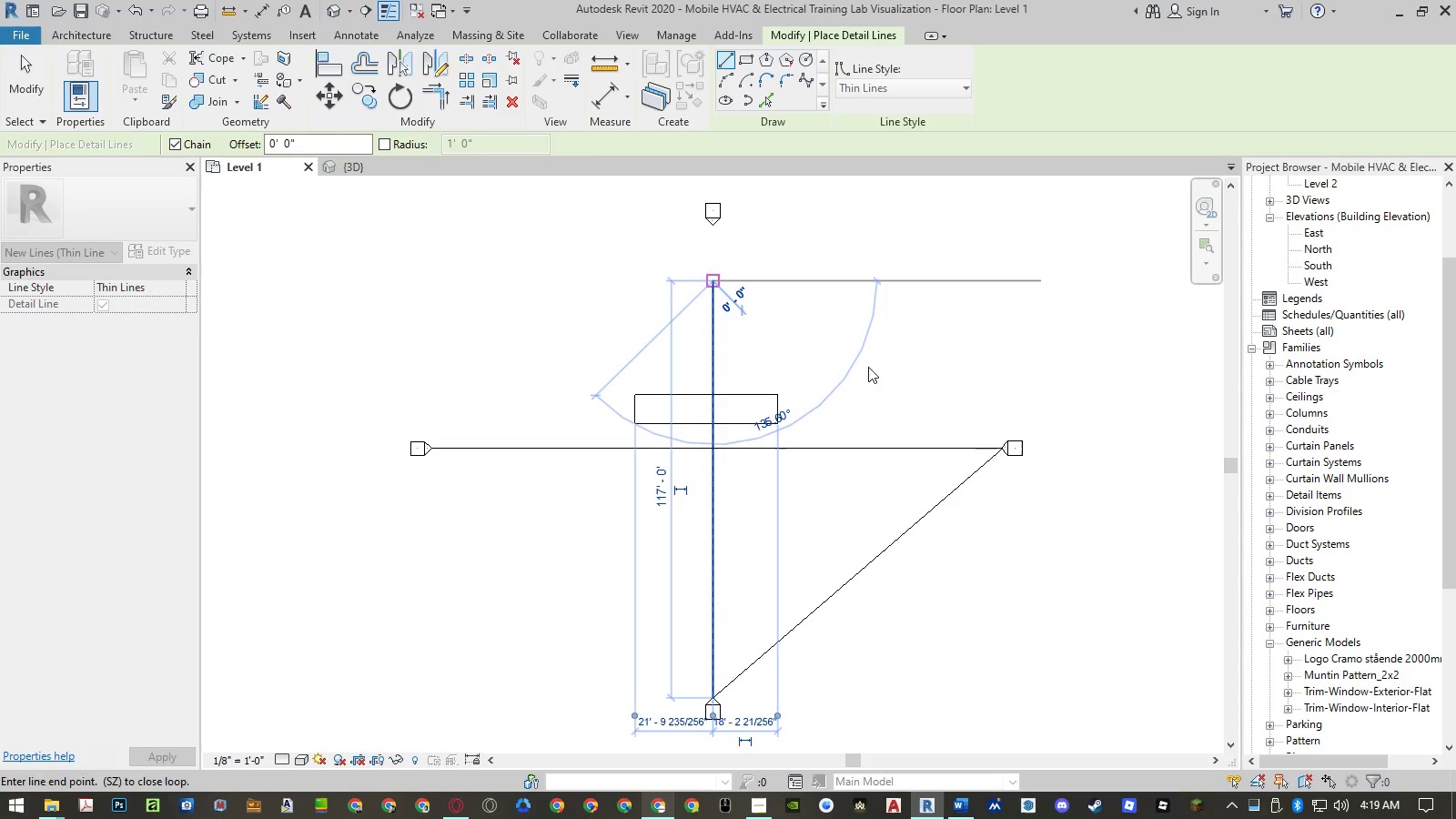 
key(Escape)
 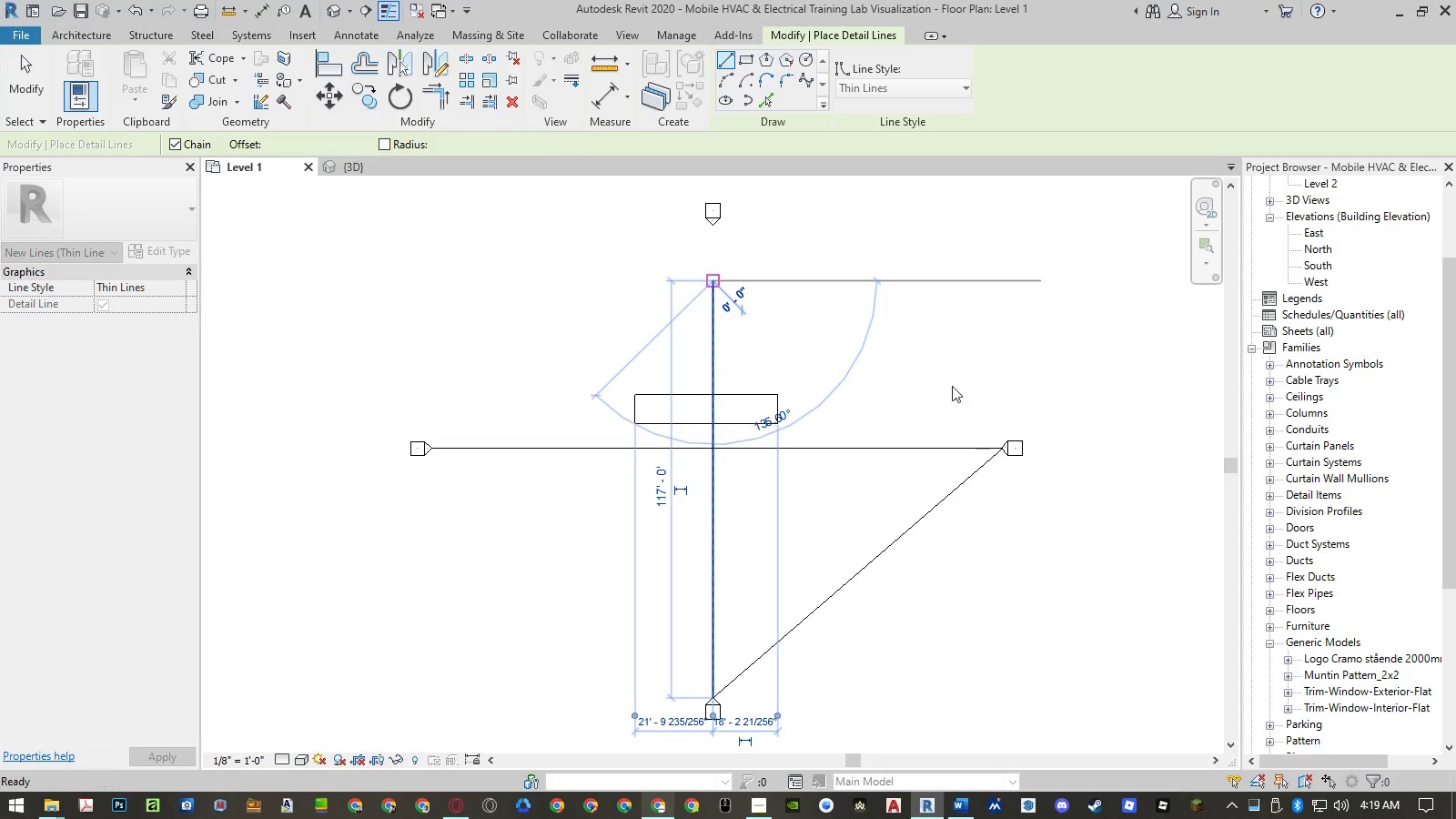 
key(Escape)
 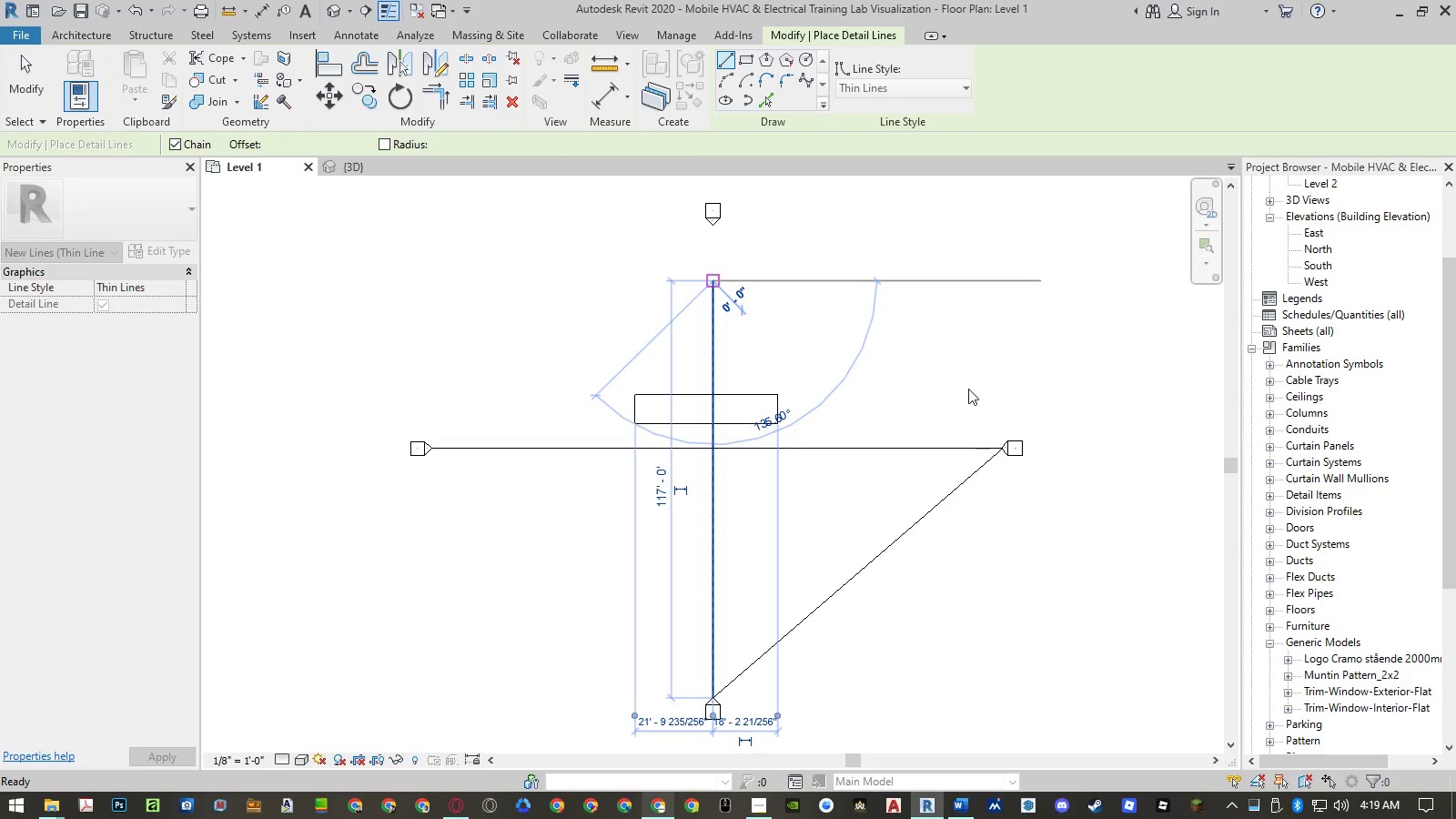 
key(Escape)
 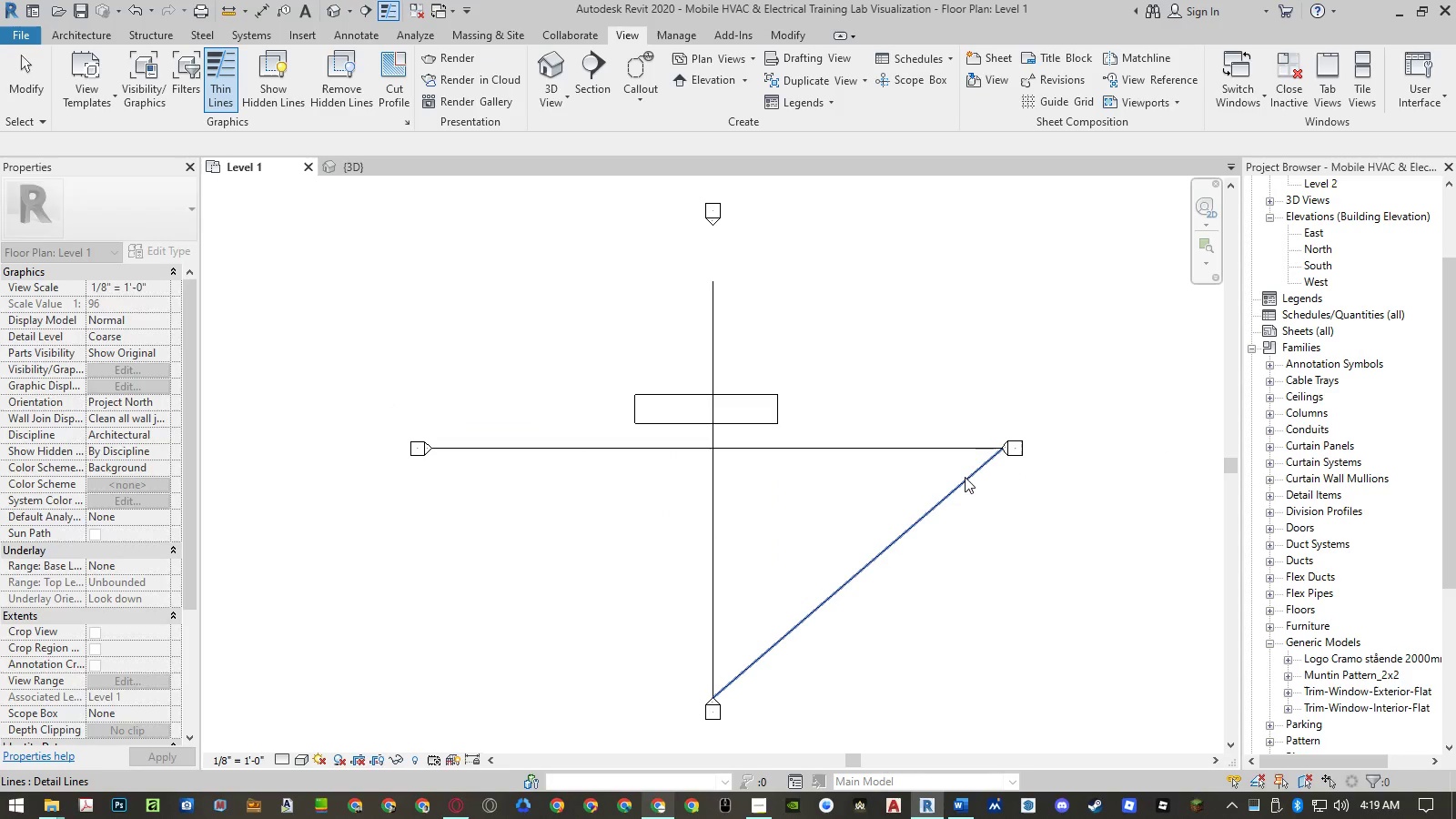 
left_click([965, 477])
 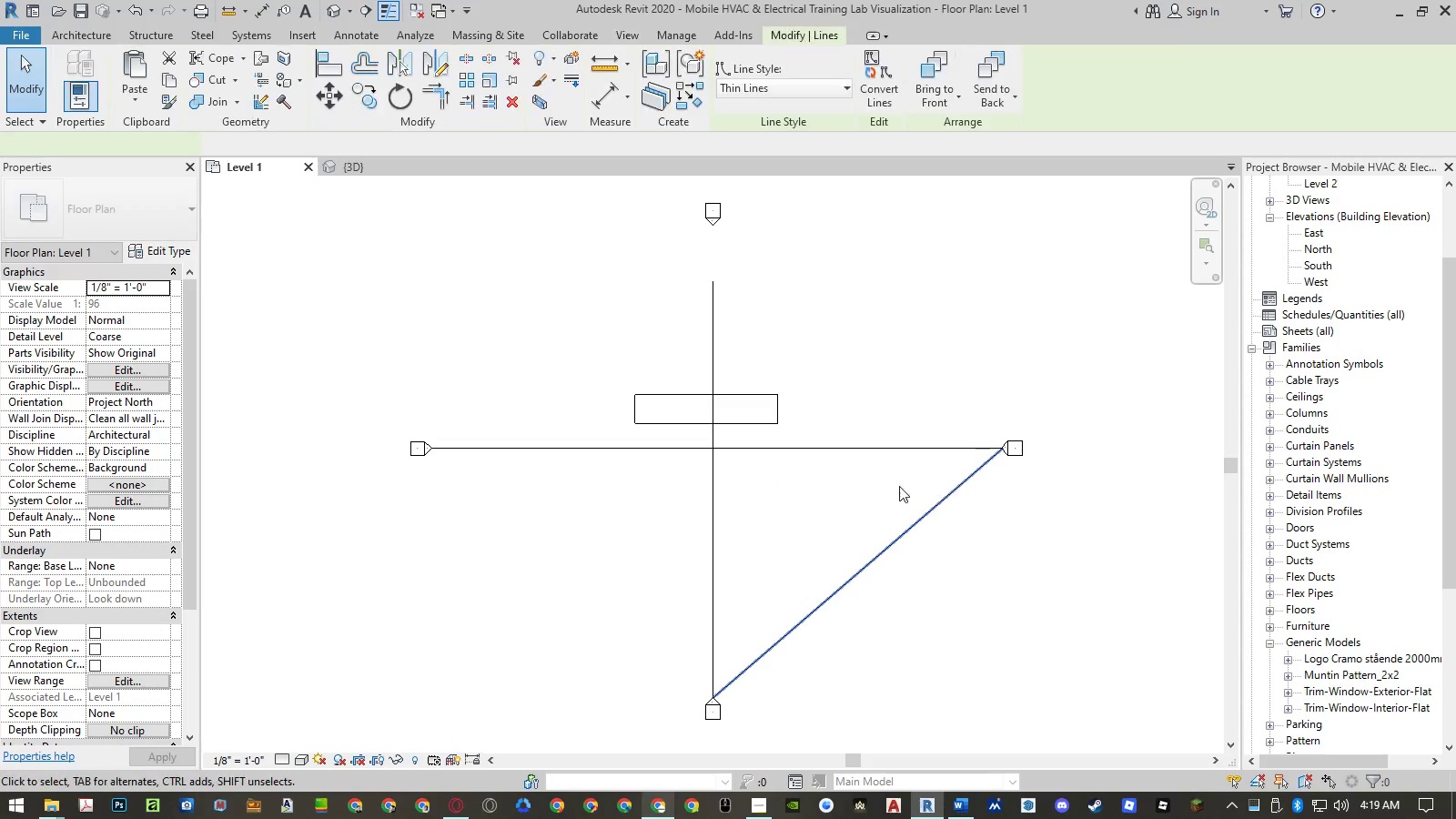 
key(Delete)
 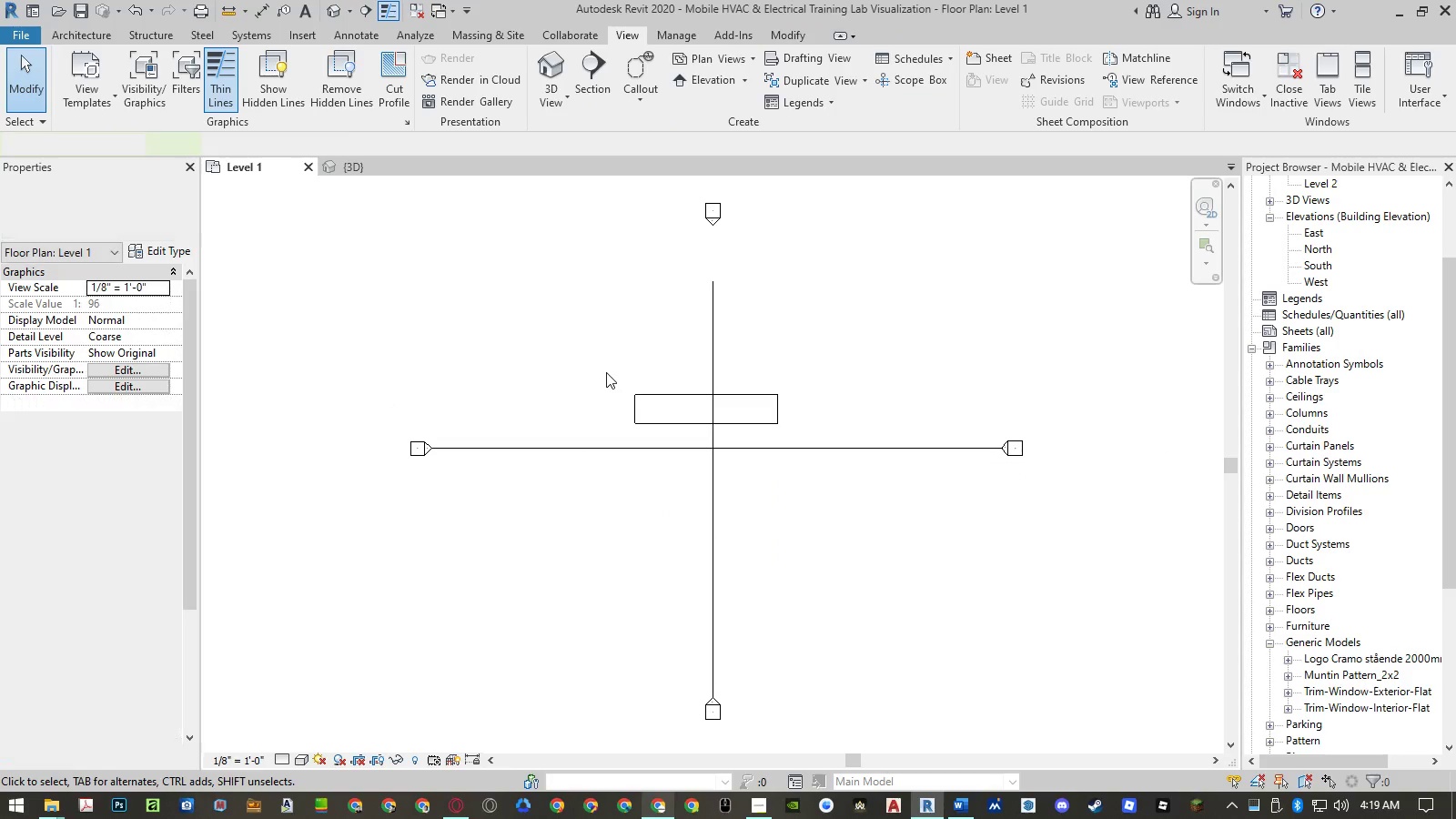 
left_click_drag(start_coordinate=[605, 372], to_coordinate=[793, 430])
 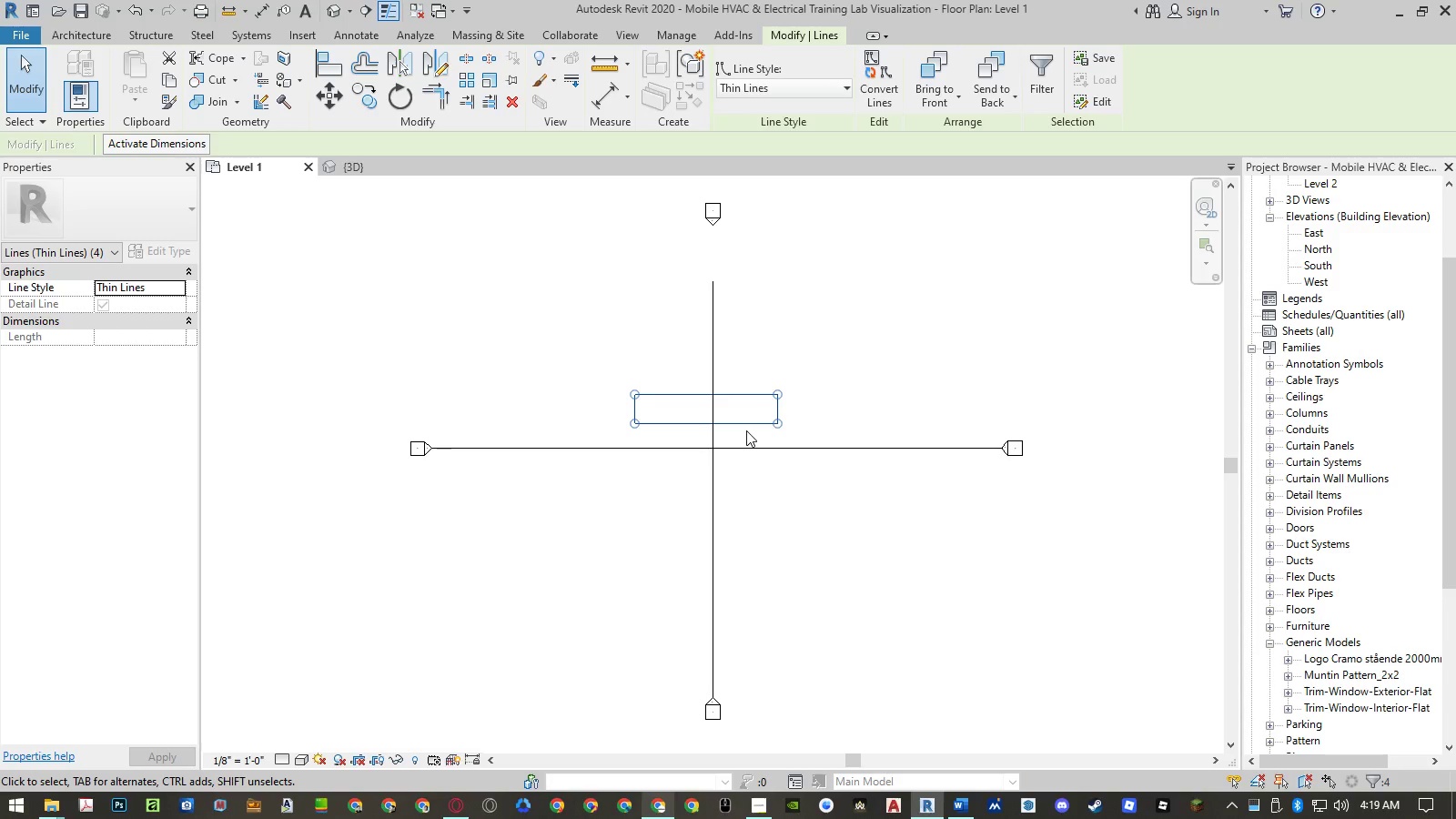 
type(mv)
 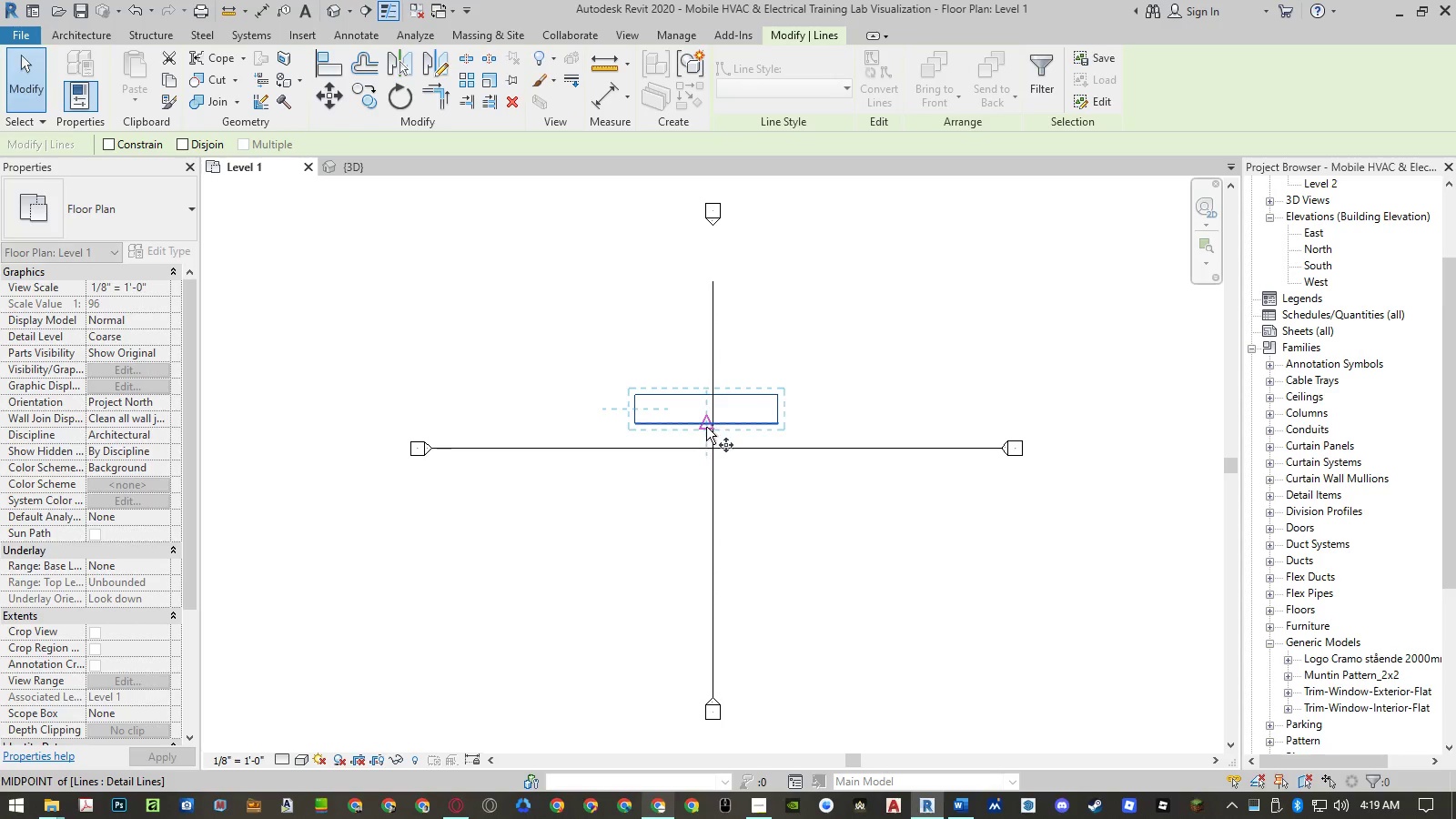 
left_click([706, 427])
 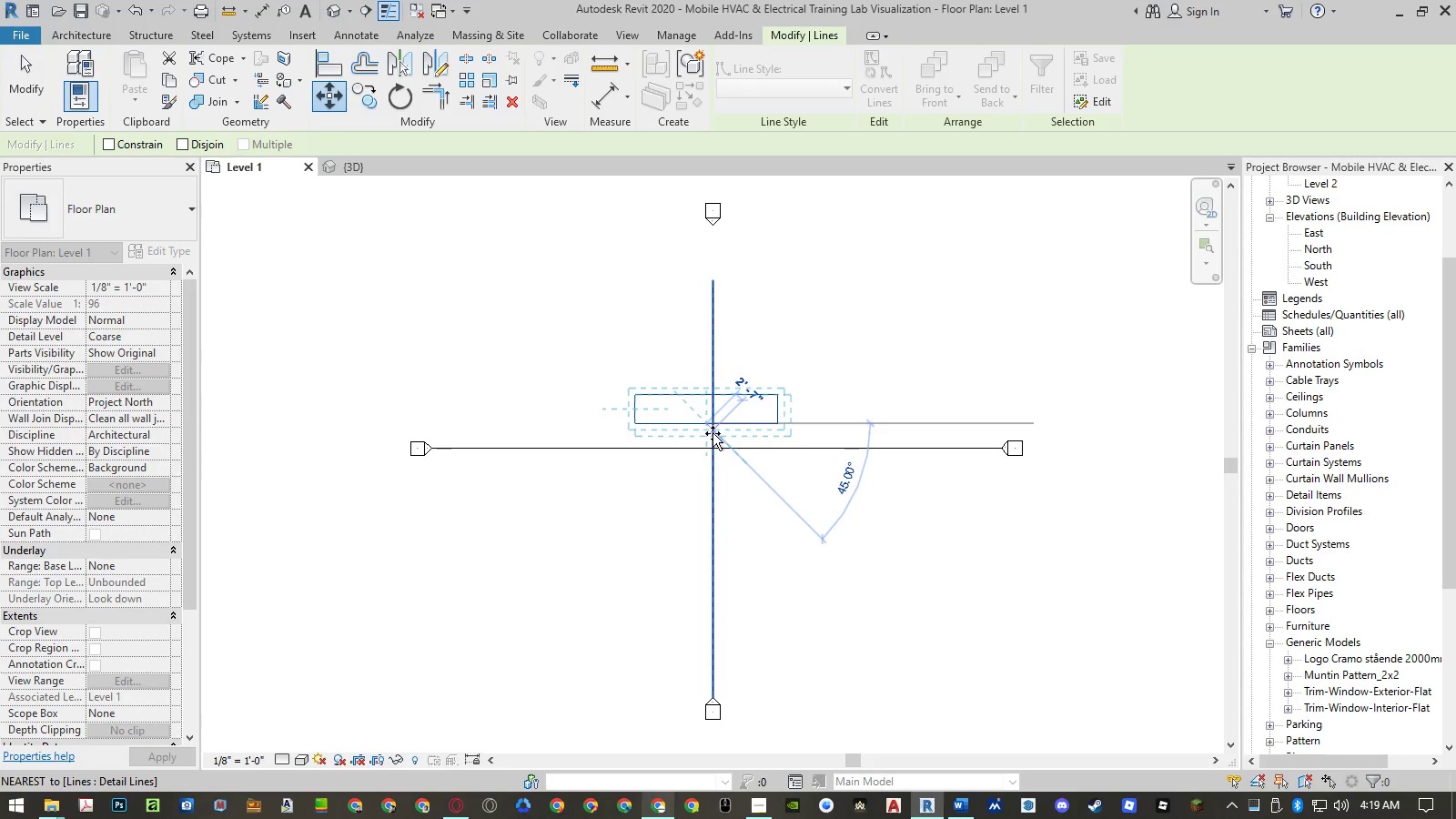 
left_click([713, 431])
 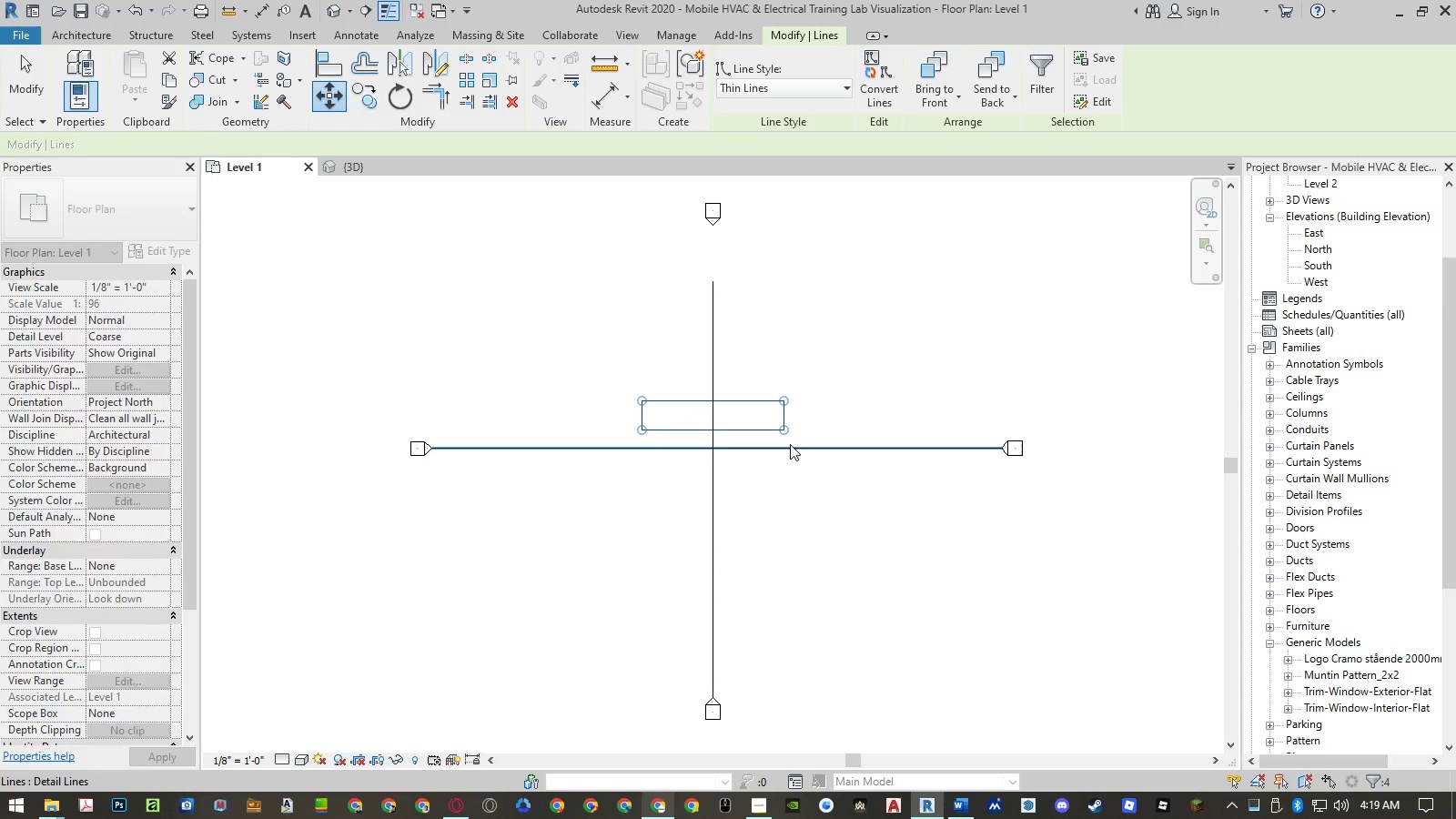 
type(mv)
 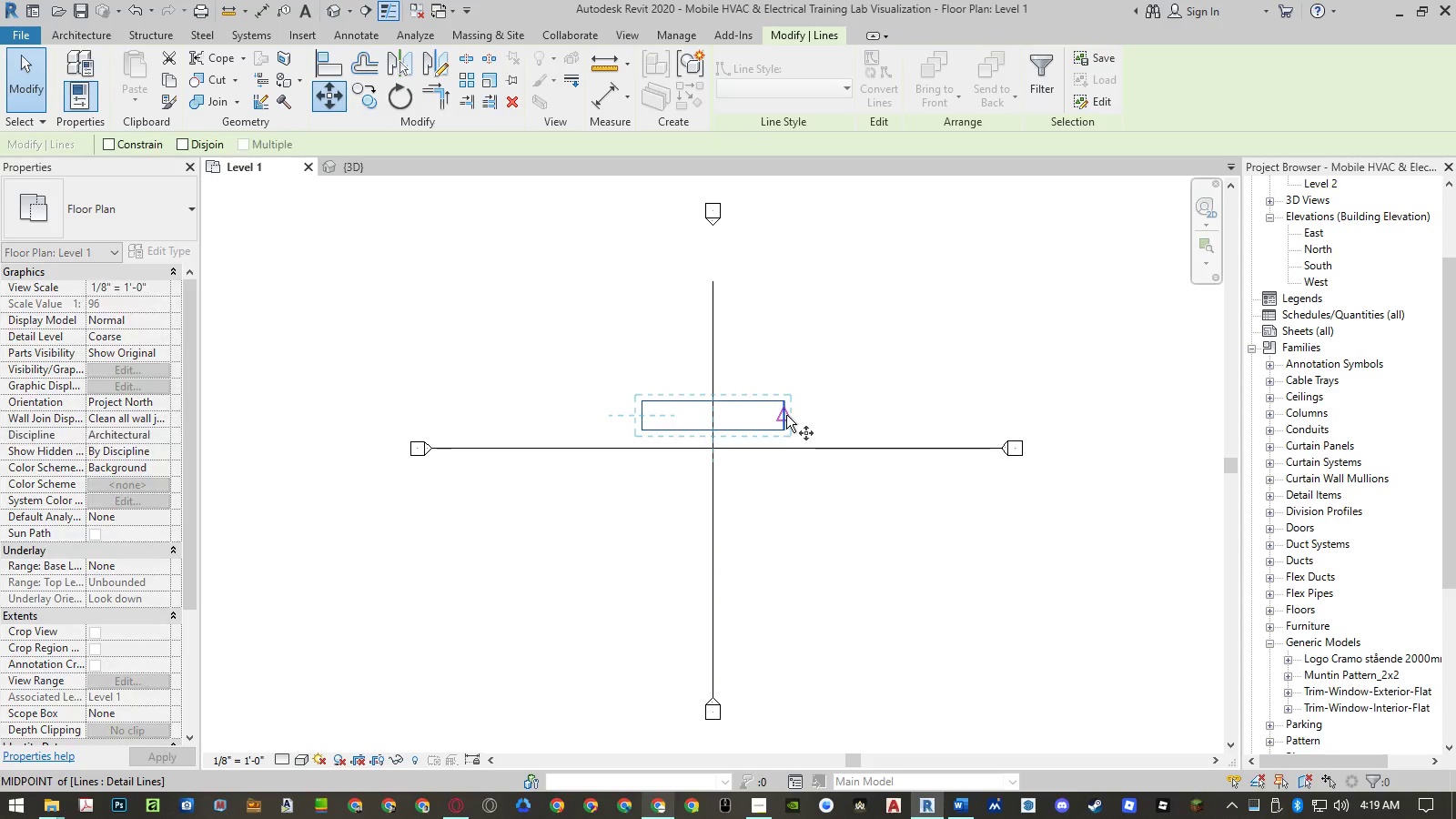 
left_click([786, 415])
 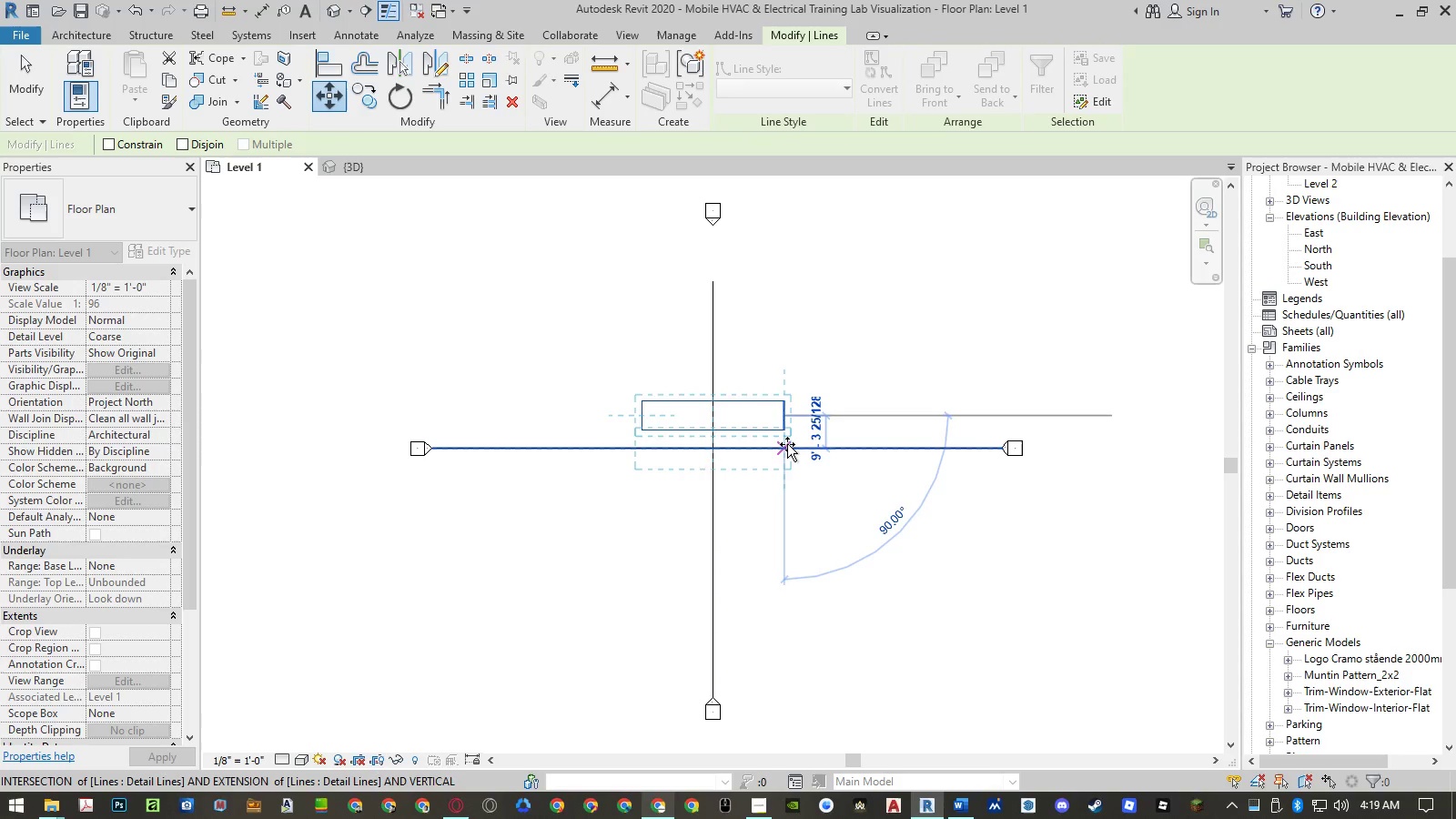 
left_click([787, 446])
 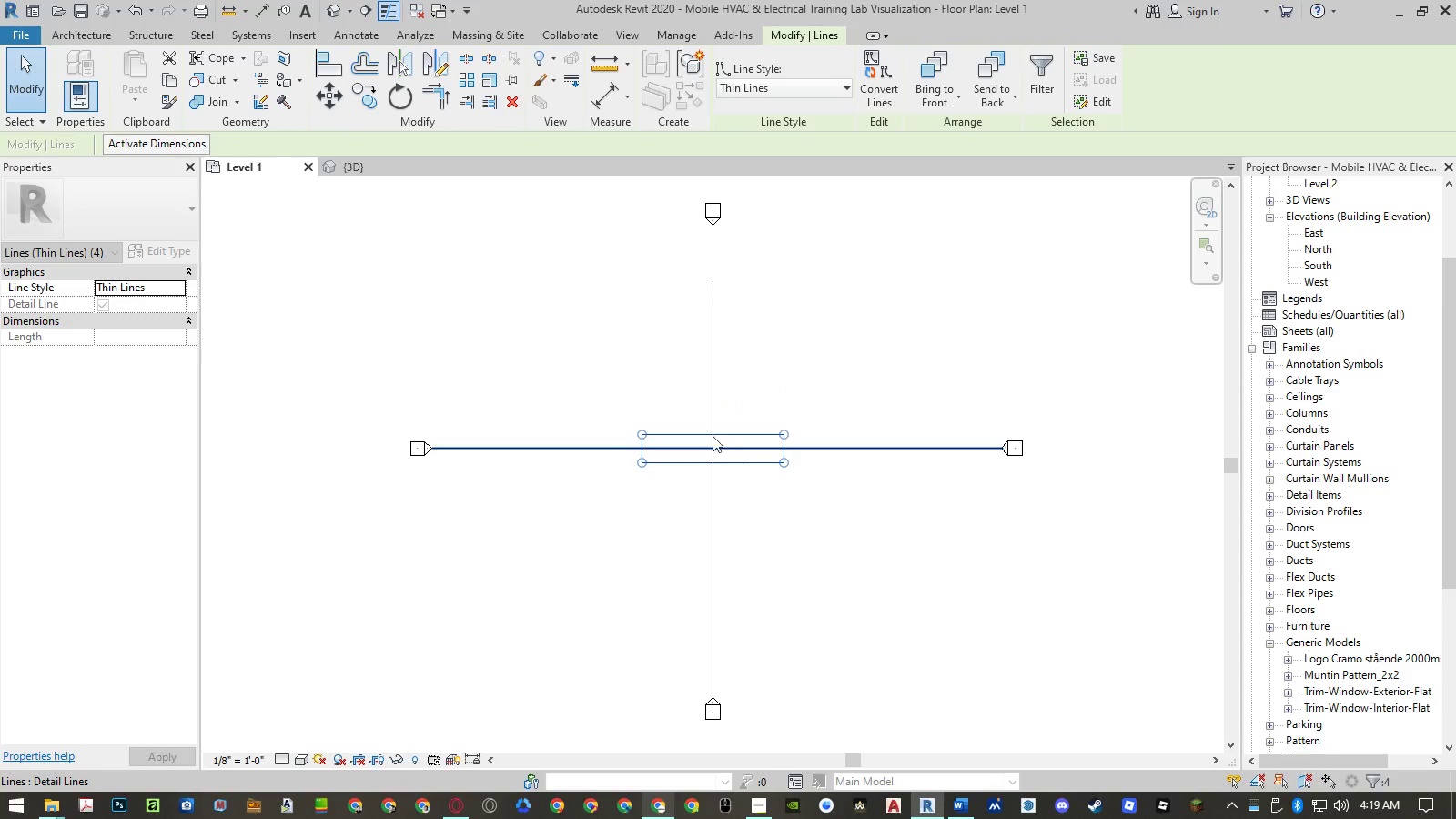 
left_click([733, 383])
 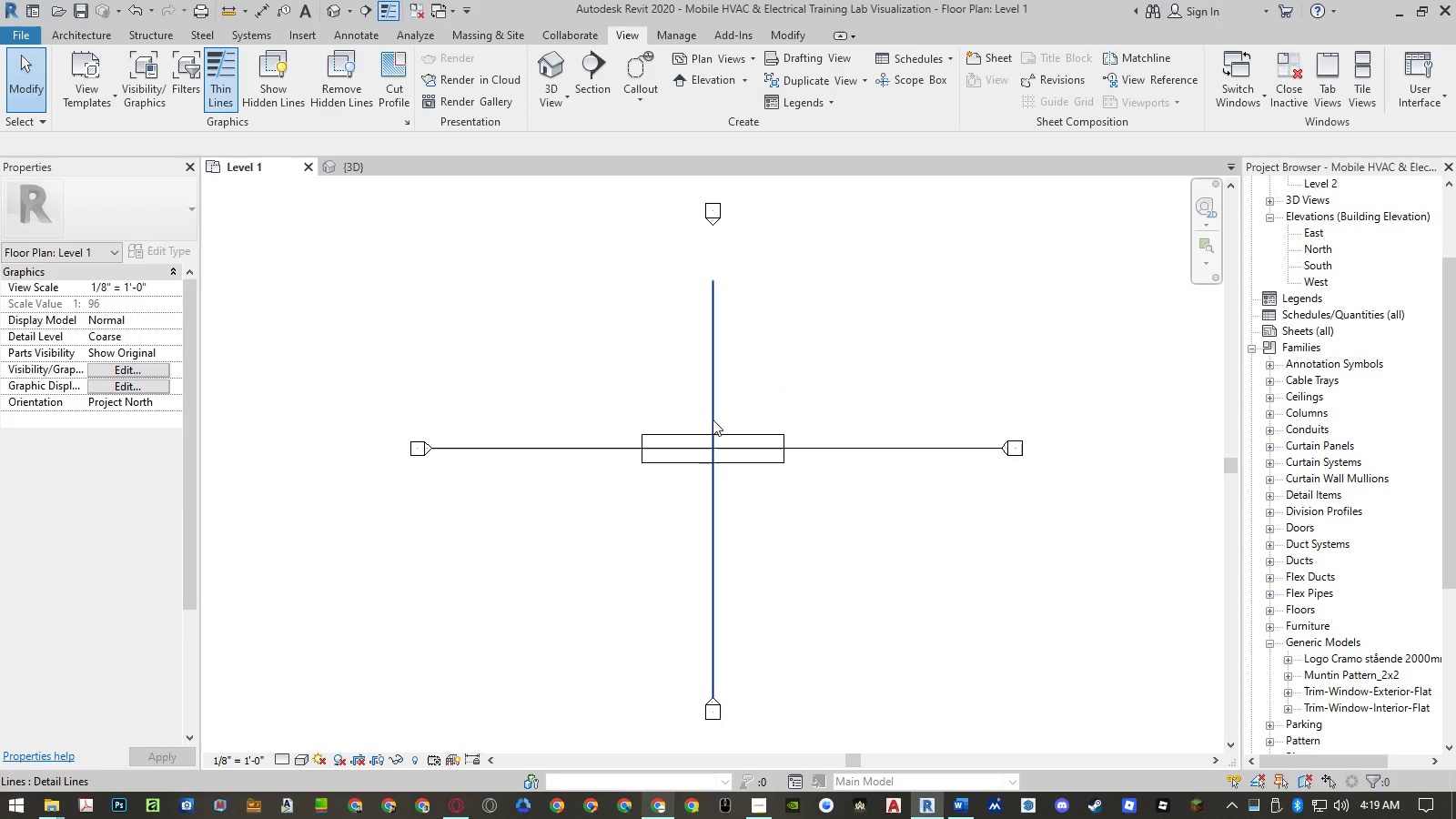 
left_click_drag(start_coordinate=[727, 448], to_coordinate=[708, 470])
 